 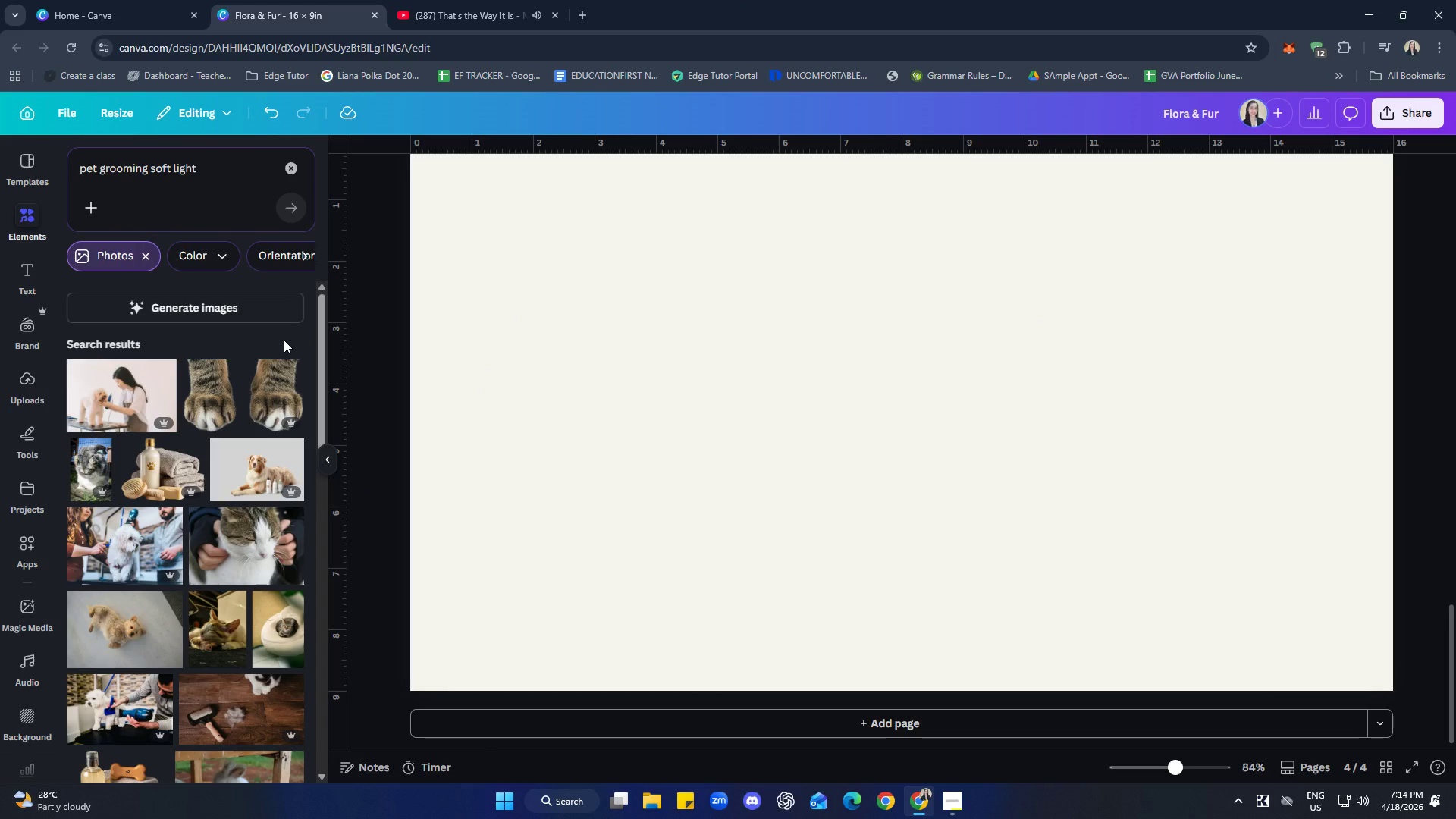 
scroll: coordinate [240, 429], scroll_direction: down, amount: 13.0
 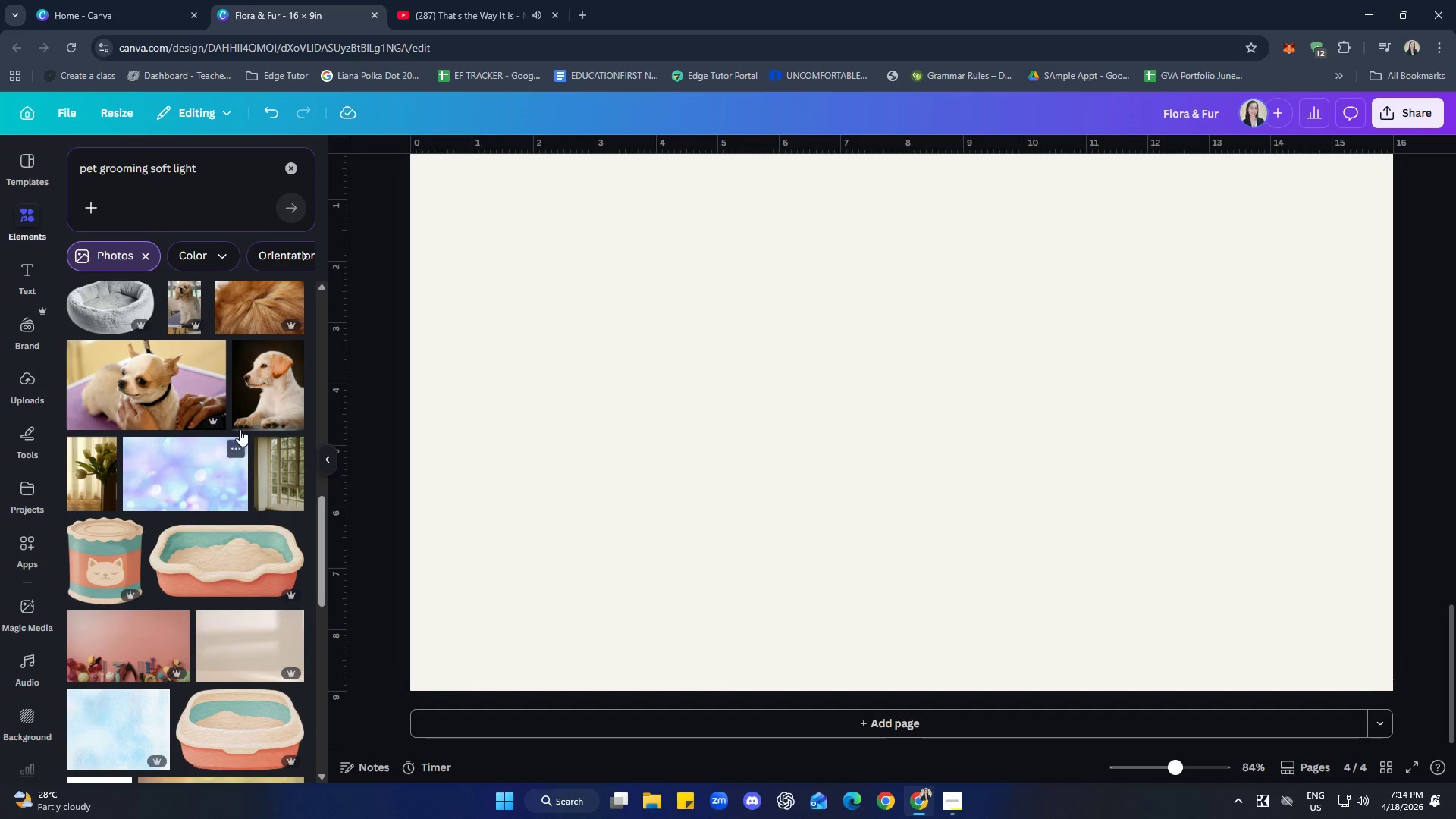 
scroll: coordinate [240, 422], scroll_direction: down, amount: 7.0
 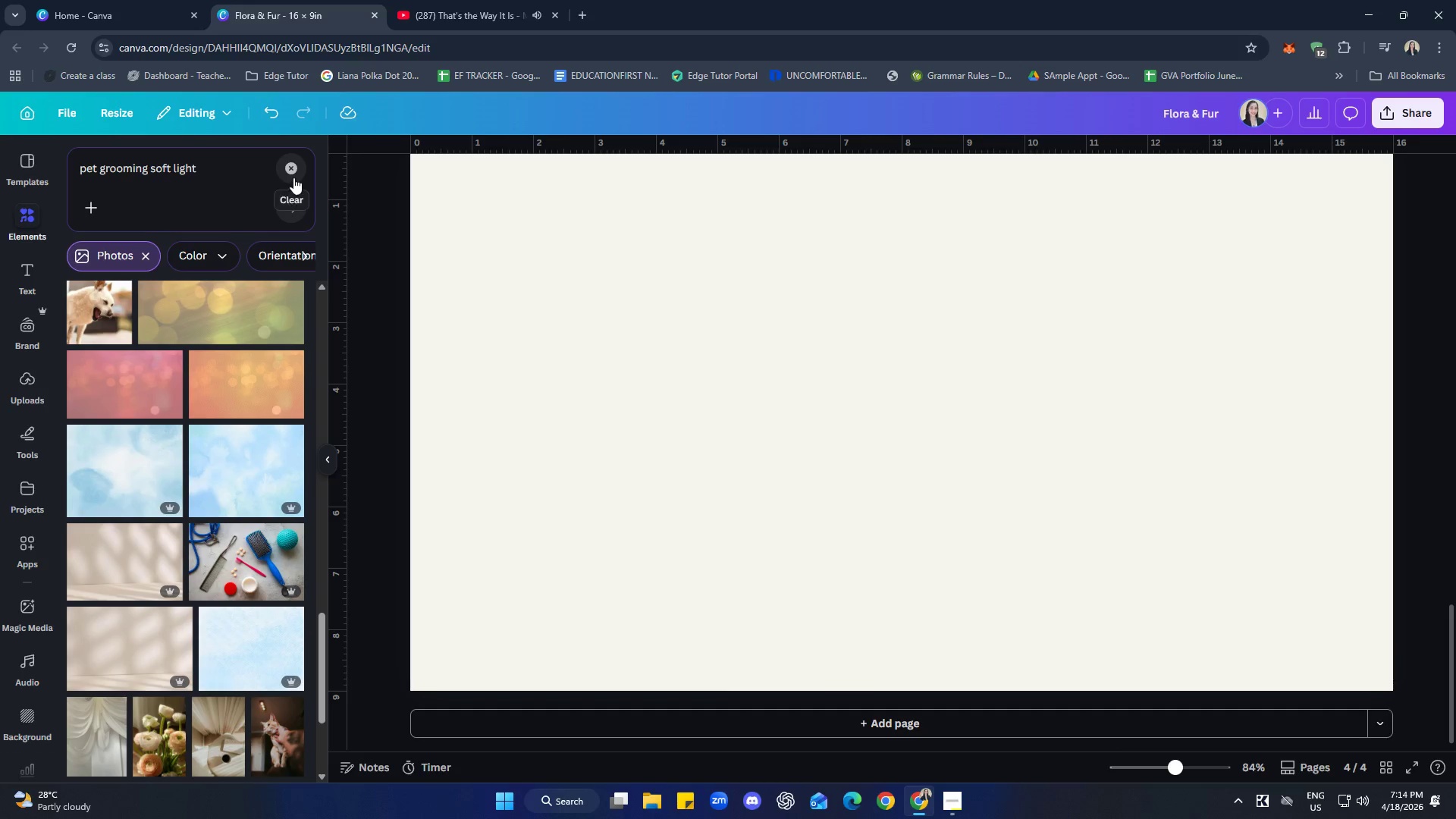 
double_click([214, 168])
 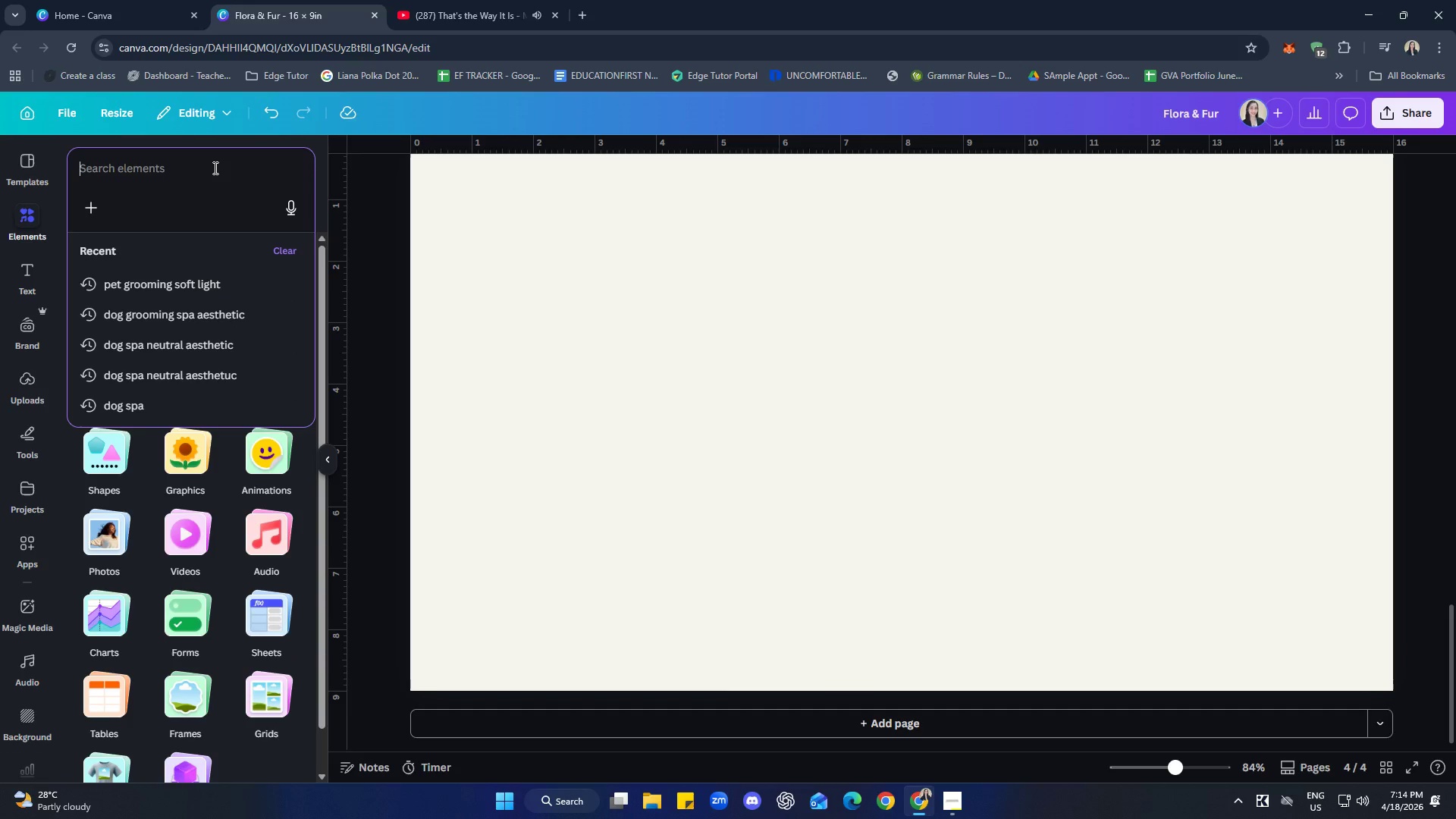 
type(dog spa tream)
key(Backspace)
type(tment neutral)
 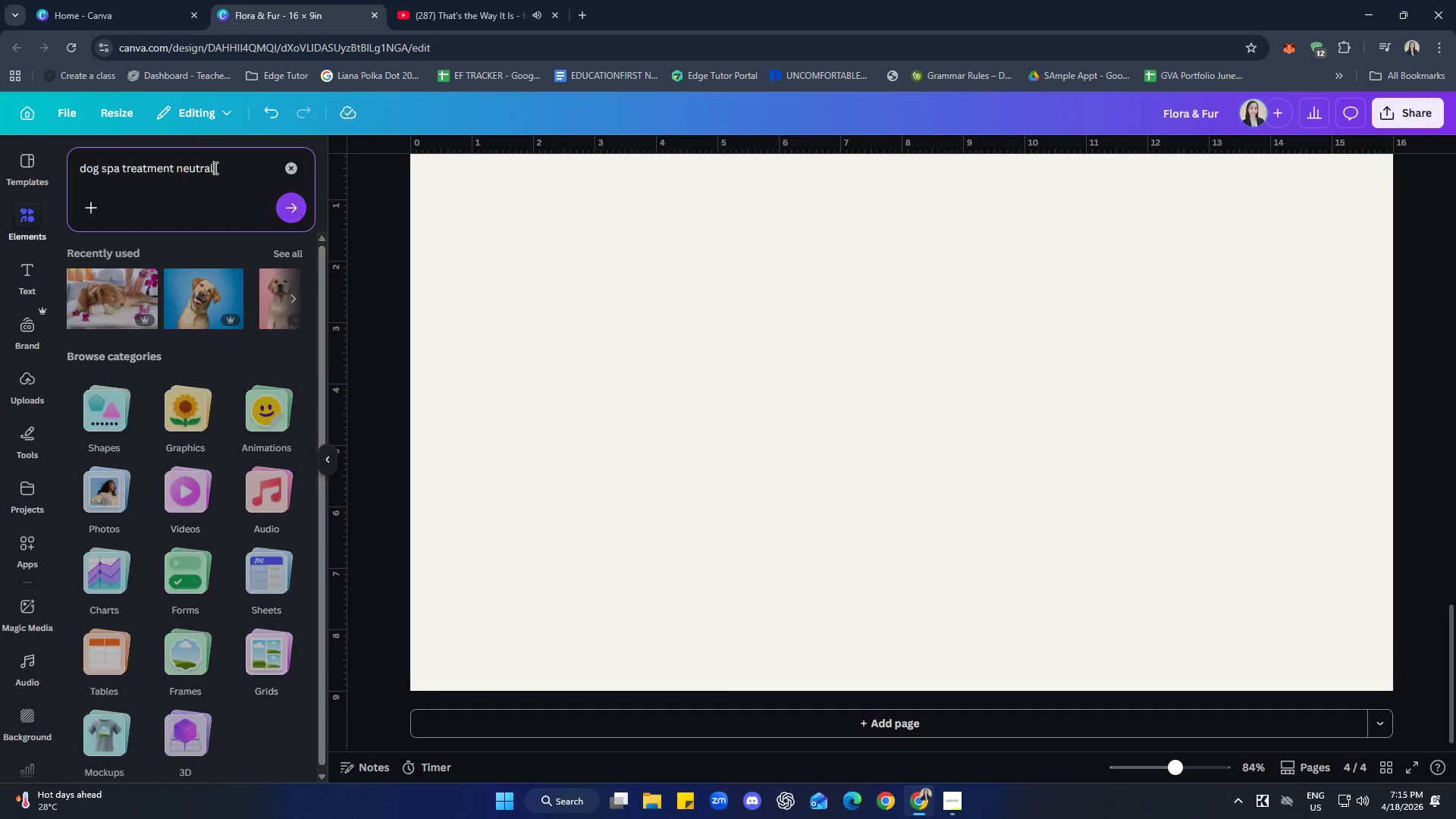 
key(Enter)
 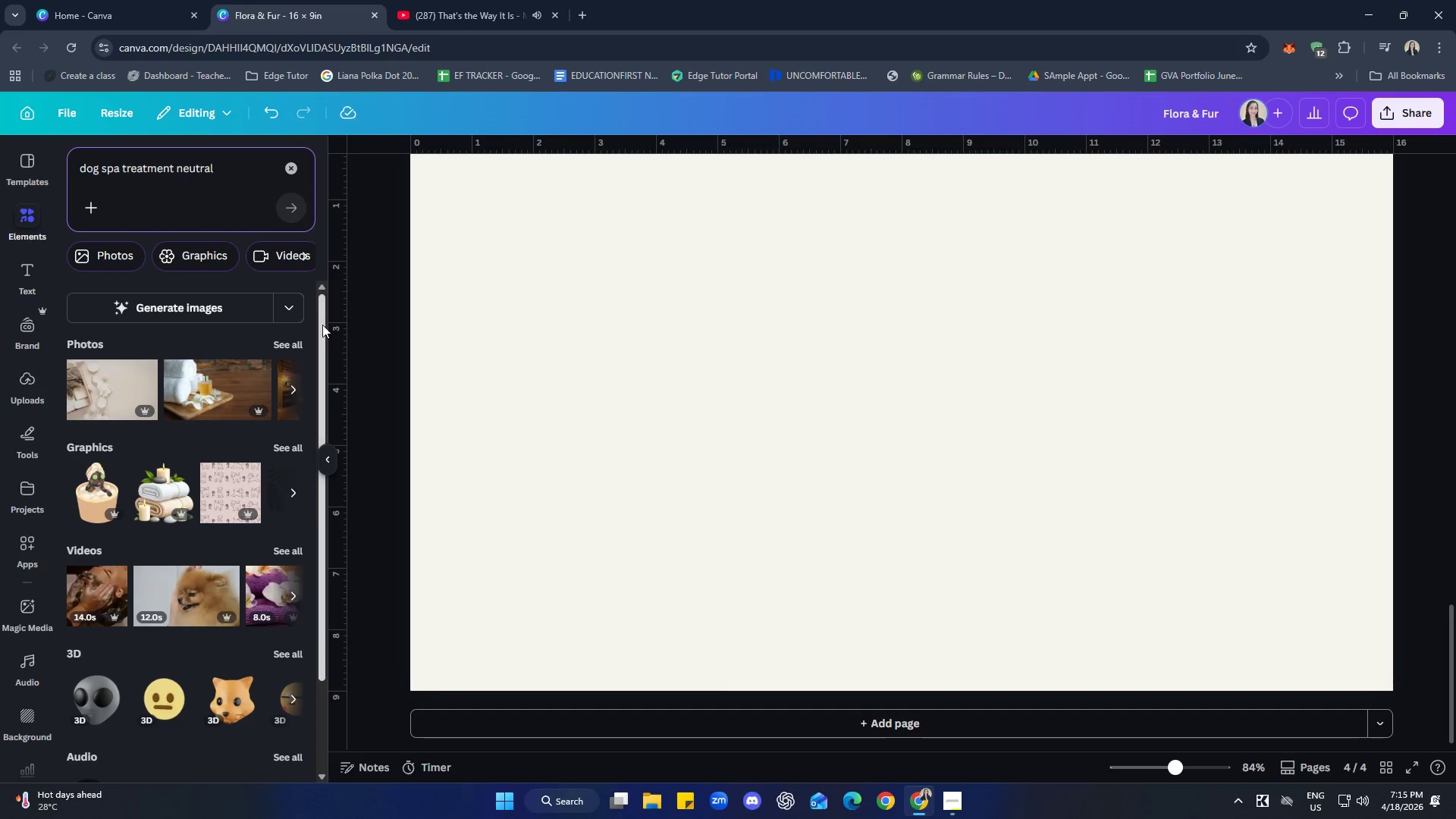 
left_click([277, 339])
 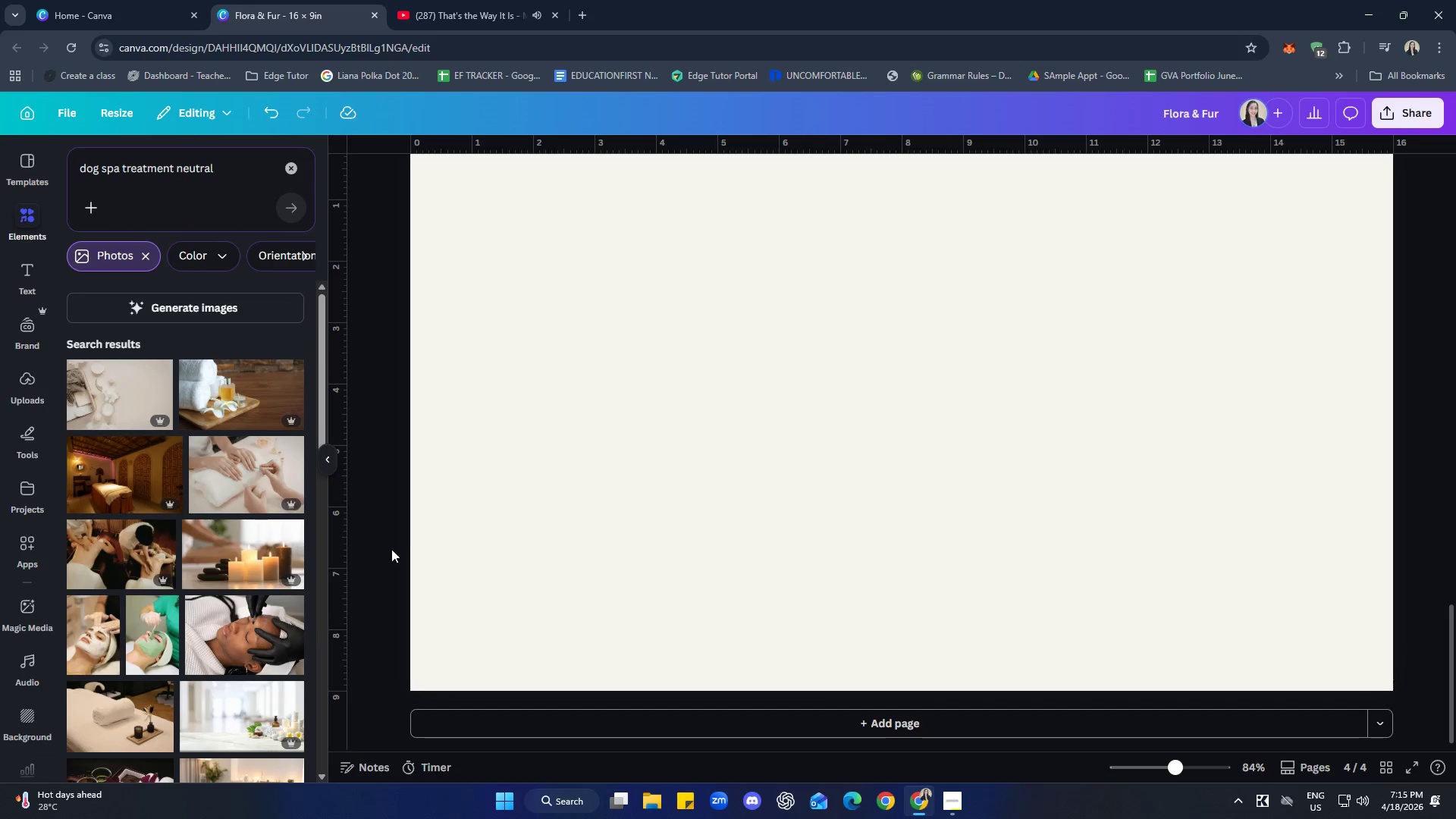 
scroll: coordinate [245, 506], scroll_direction: down, amount: 17.0
 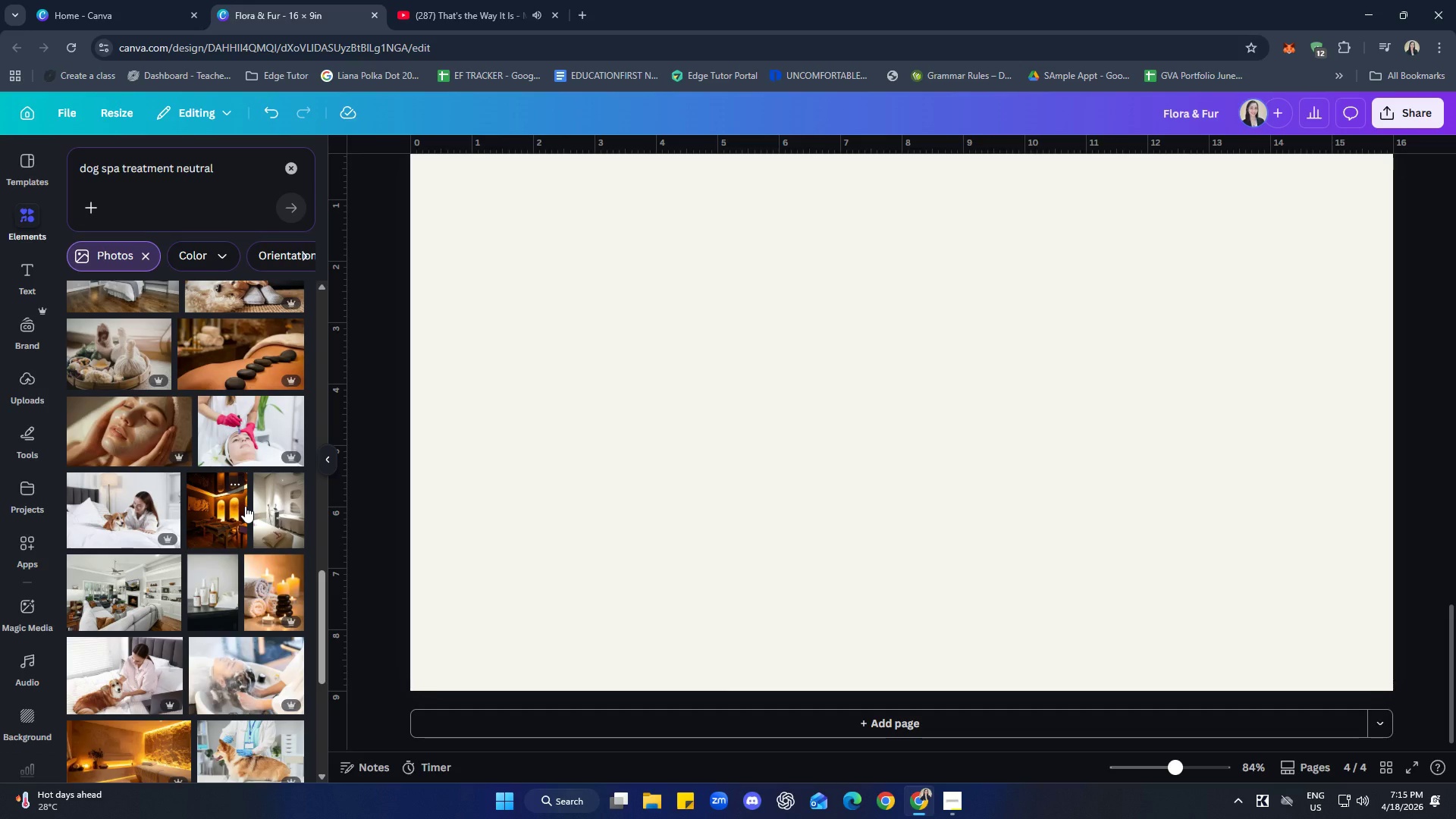 
scroll: coordinate [231, 608], scroll_direction: down, amount: 11.0
 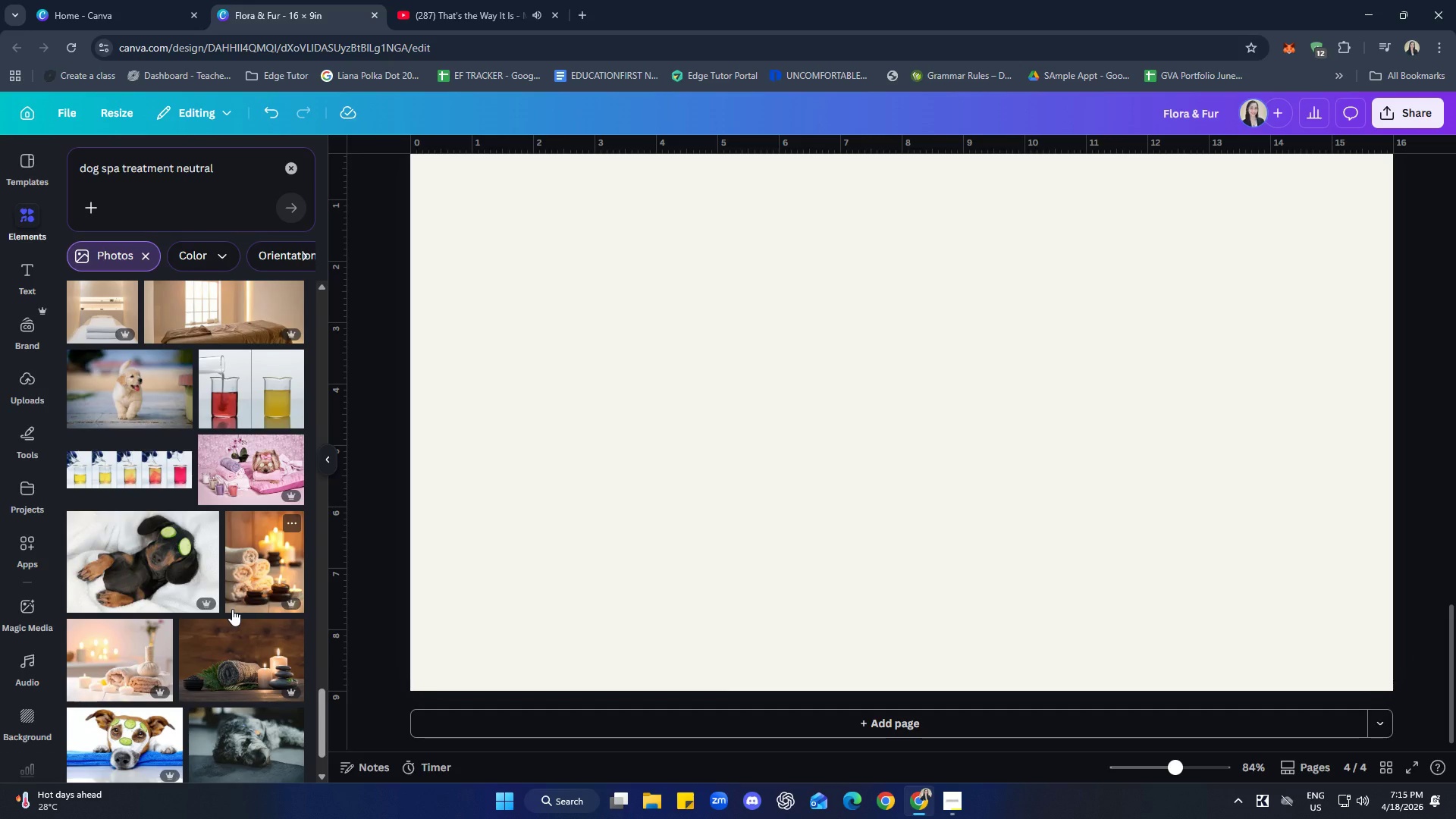 
scroll: coordinate [238, 601], scroll_direction: down, amount: 2.0
 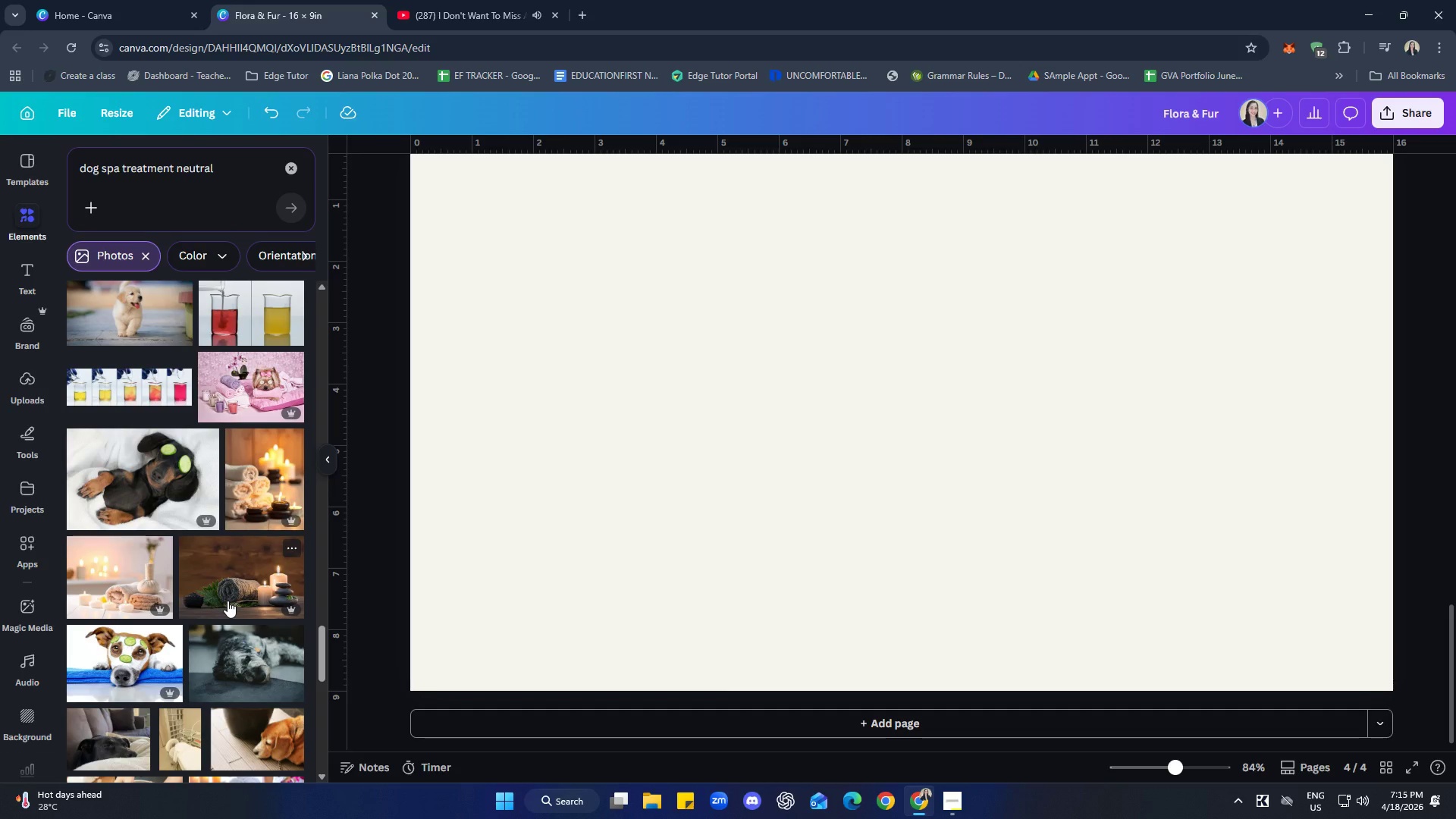 
wait(11.19)
 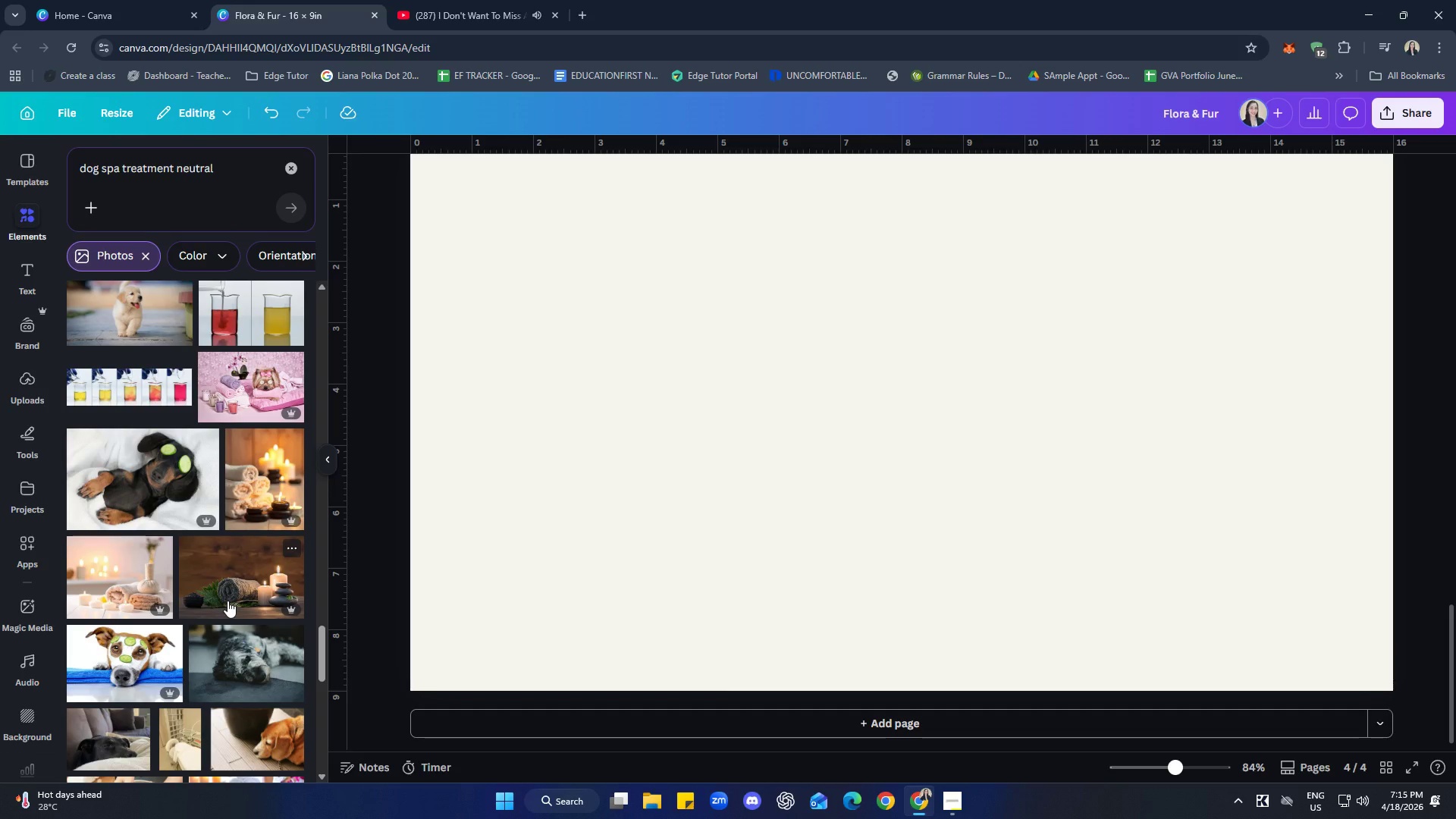 
double_click([221, 171])
 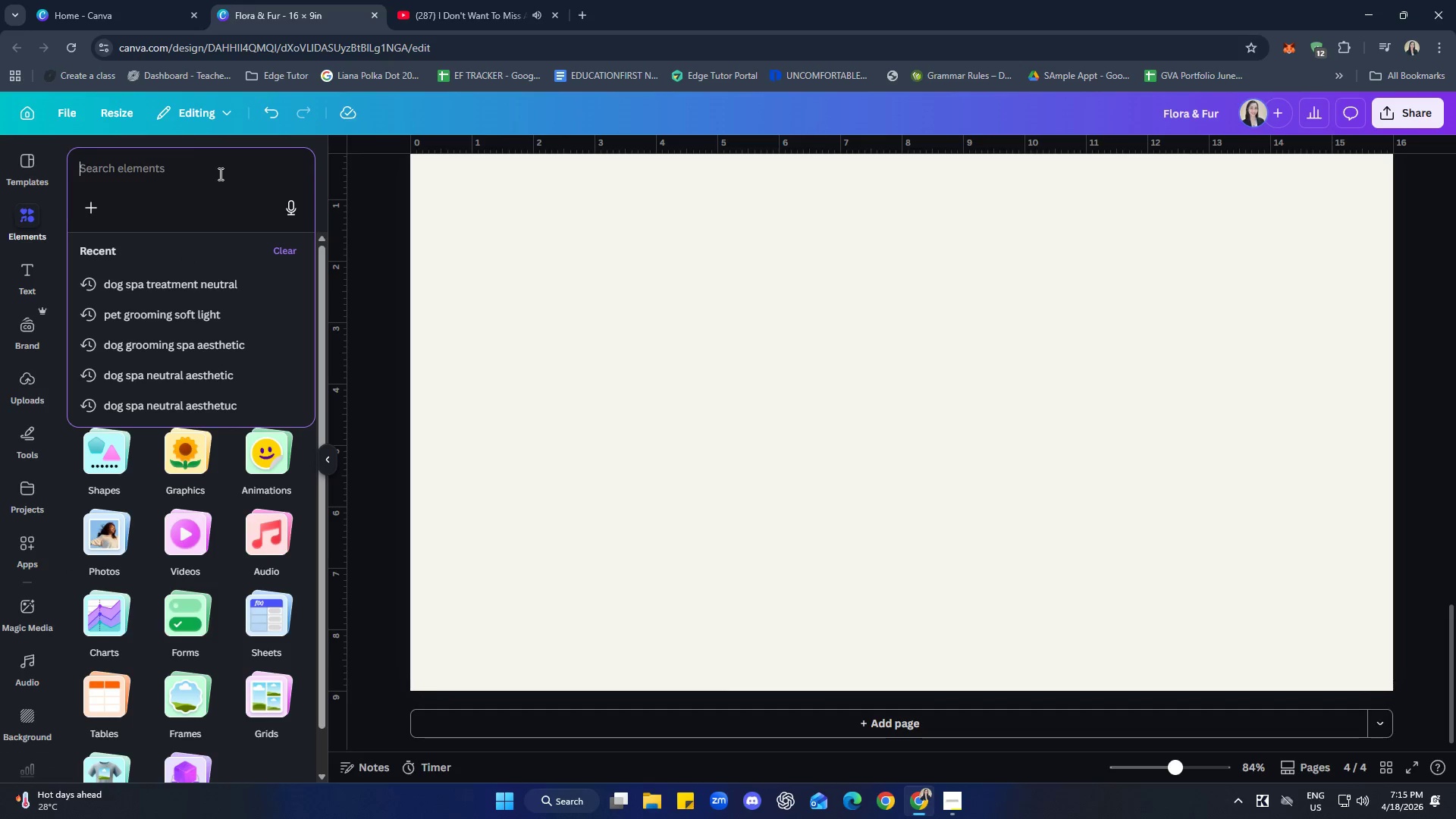 
type(pet grooming hans )
key(Backspace)
key(Backspace)
type(ds bris)
key(Backspace)
key(Backspace)
type(ush neutral)
 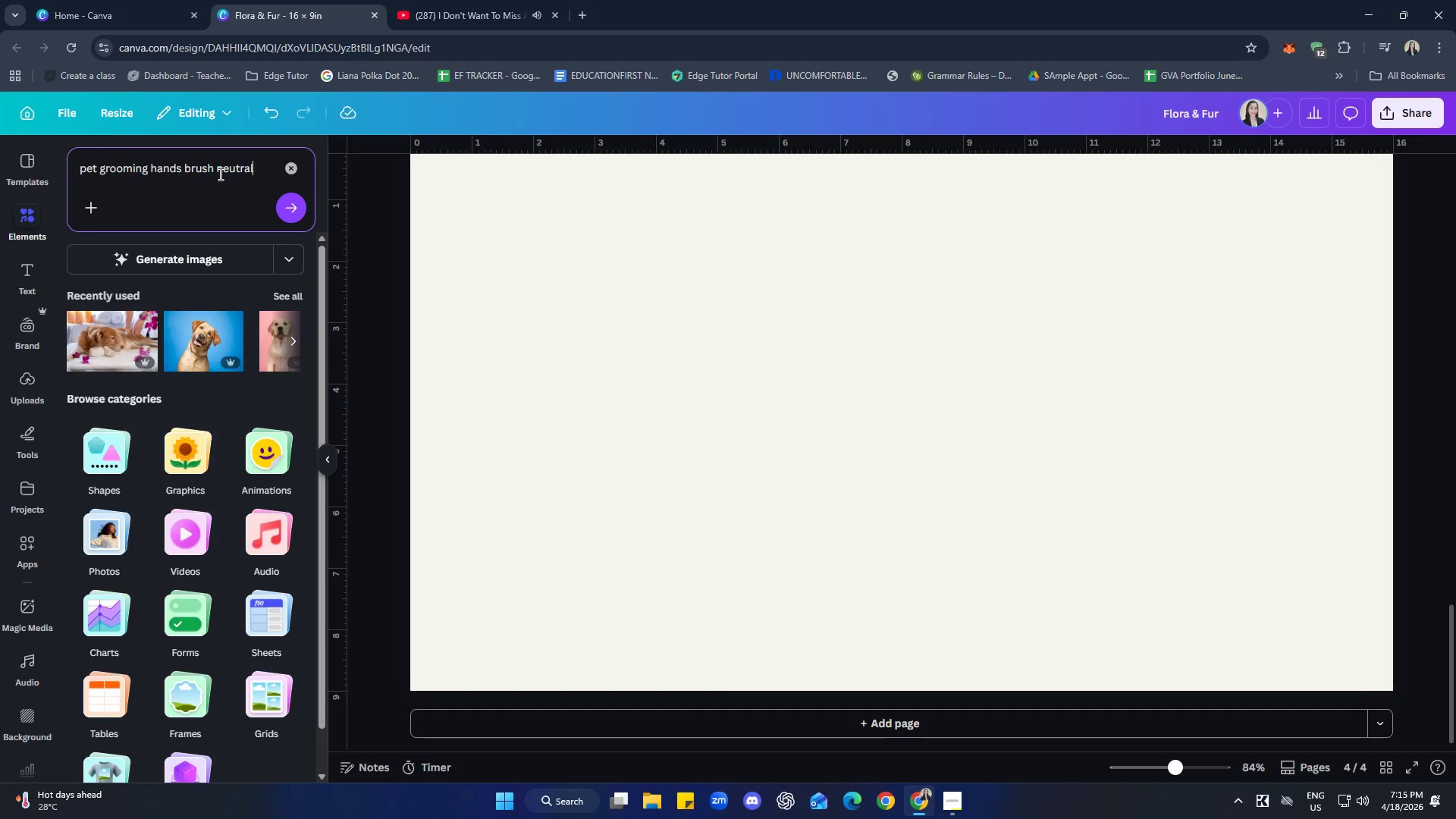 
key(Enter)
 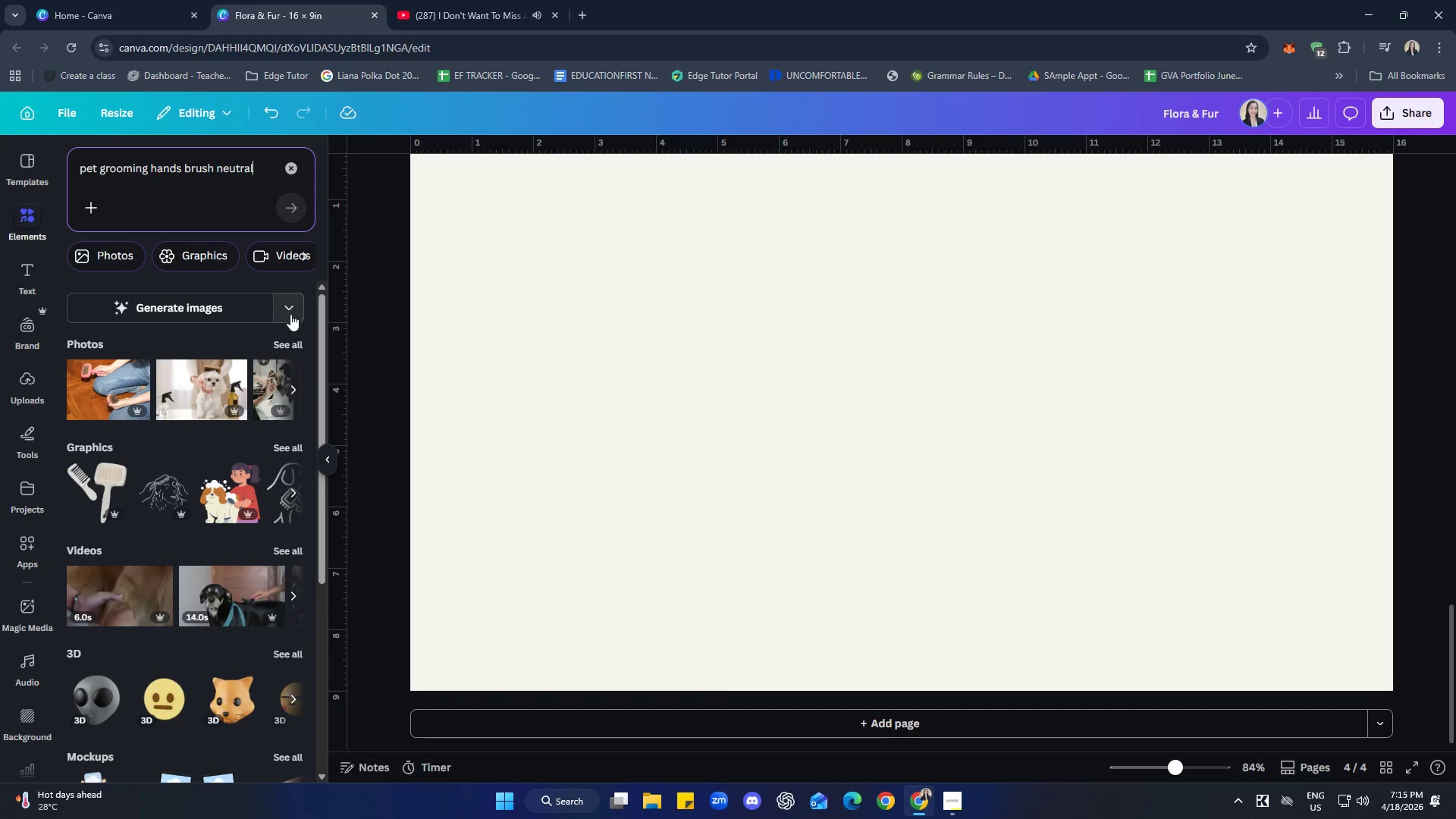 
left_click([288, 337])
 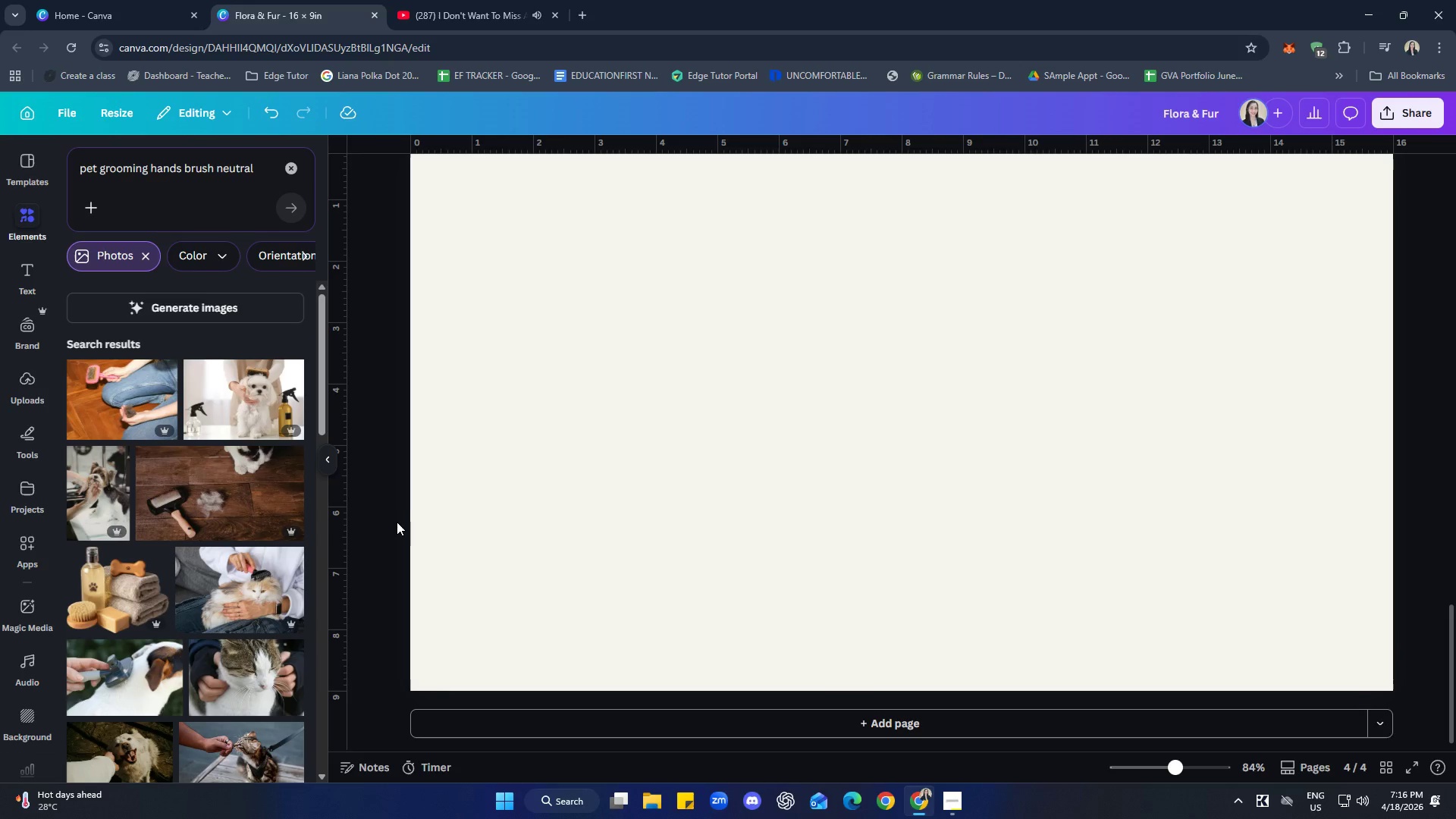 
scroll: coordinate [236, 572], scroll_direction: down, amount: 12.0
 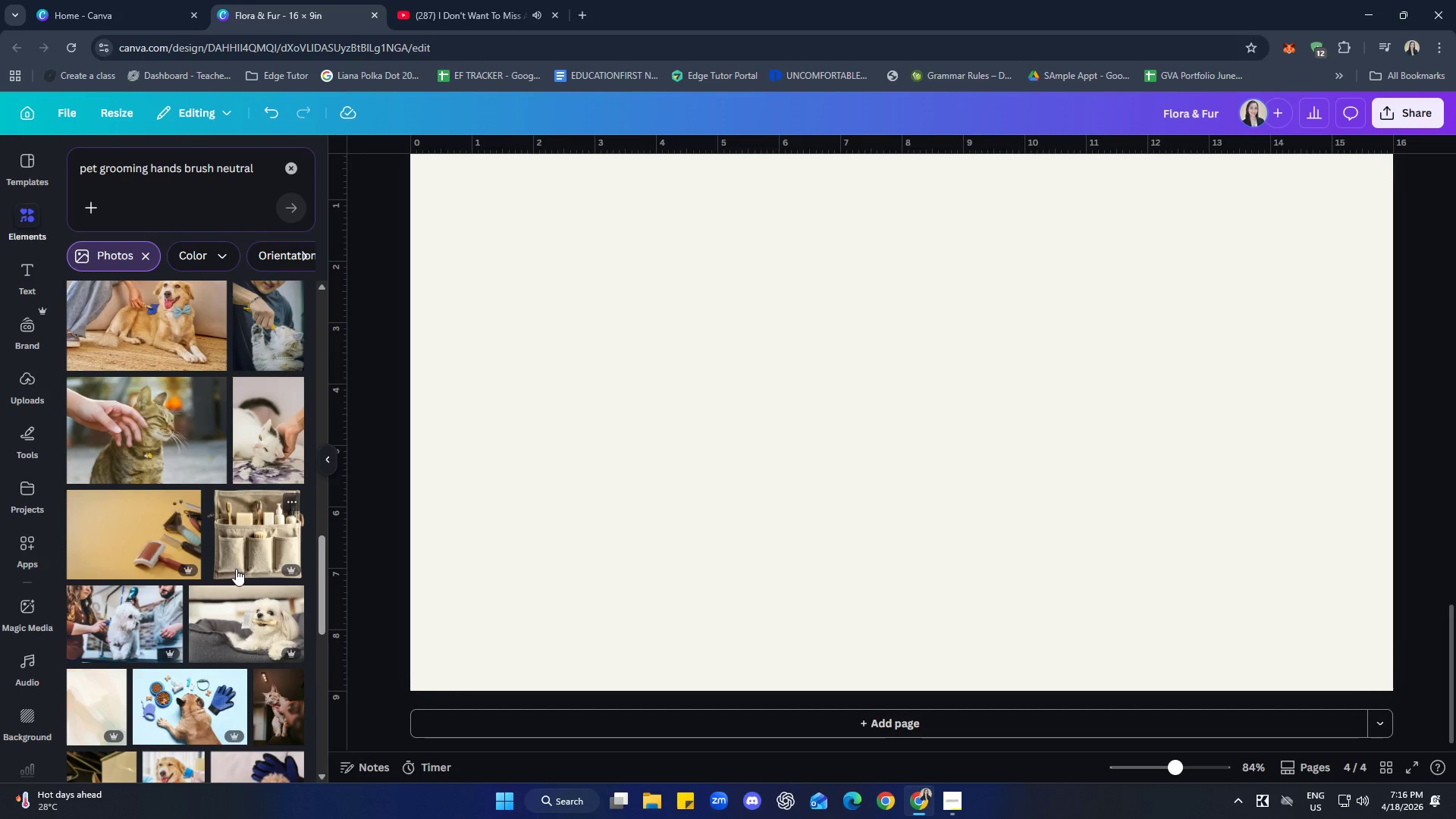 
scroll: coordinate [237, 567], scroll_direction: down, amount: 2.0
 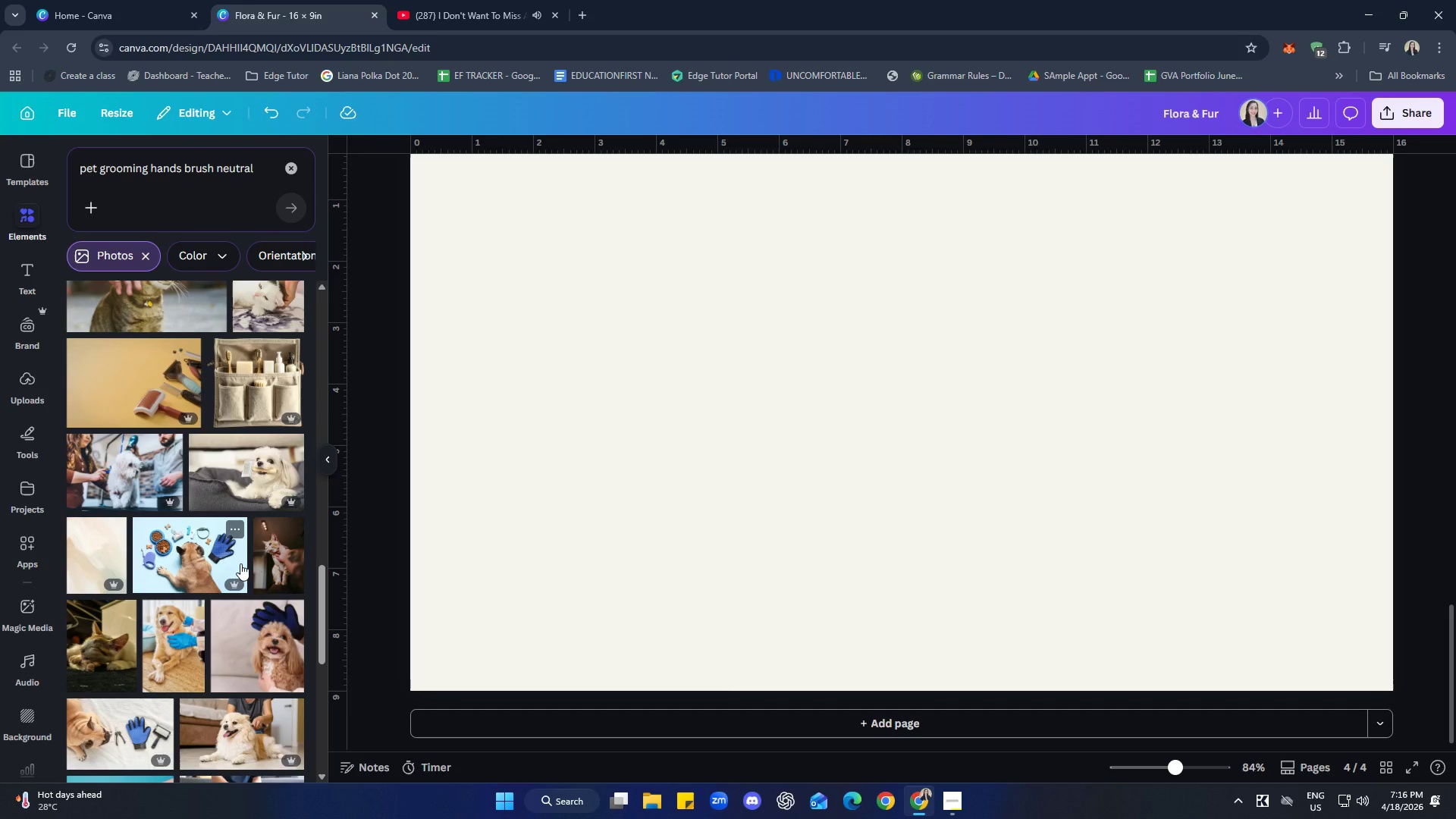 
scroll: coordinate [250, 557], scroll_direction: up, amount: 6.0
 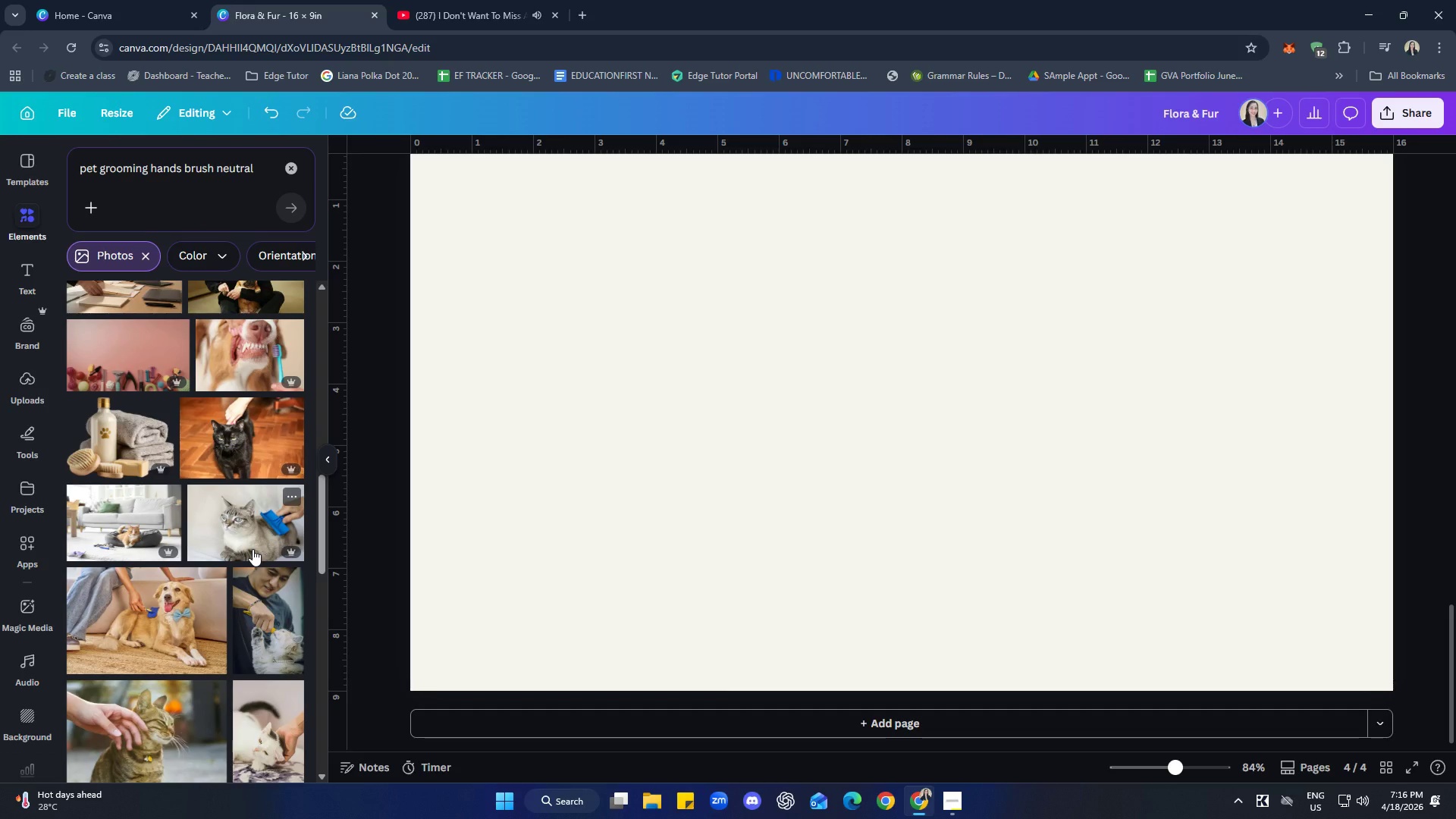 
scroll: coordinate [213, 568], scroll_direction: down, amount: 13.0
 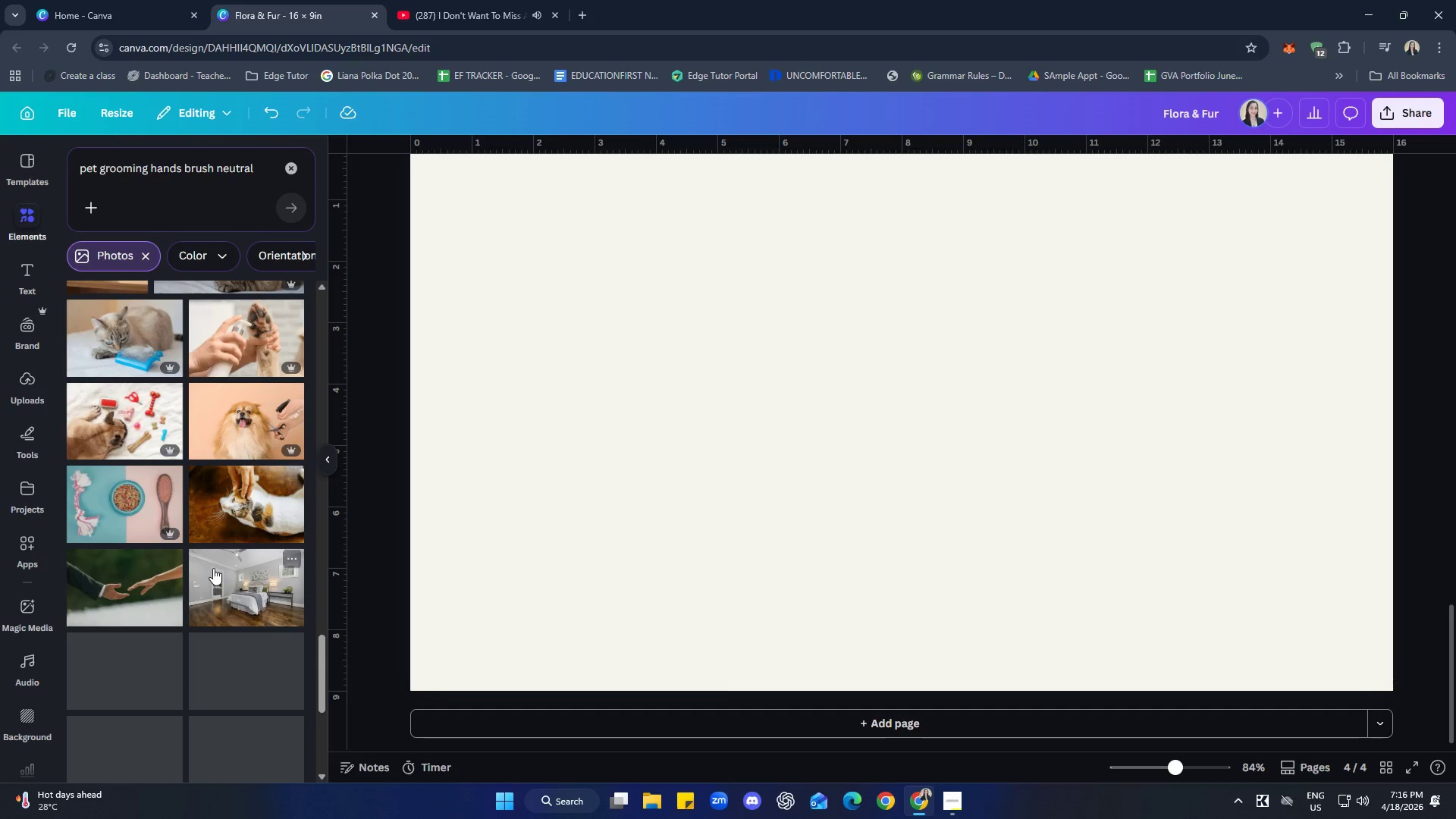 
scroll: coordinate [213, 568], scroll_direction: down, amount: 4.0
 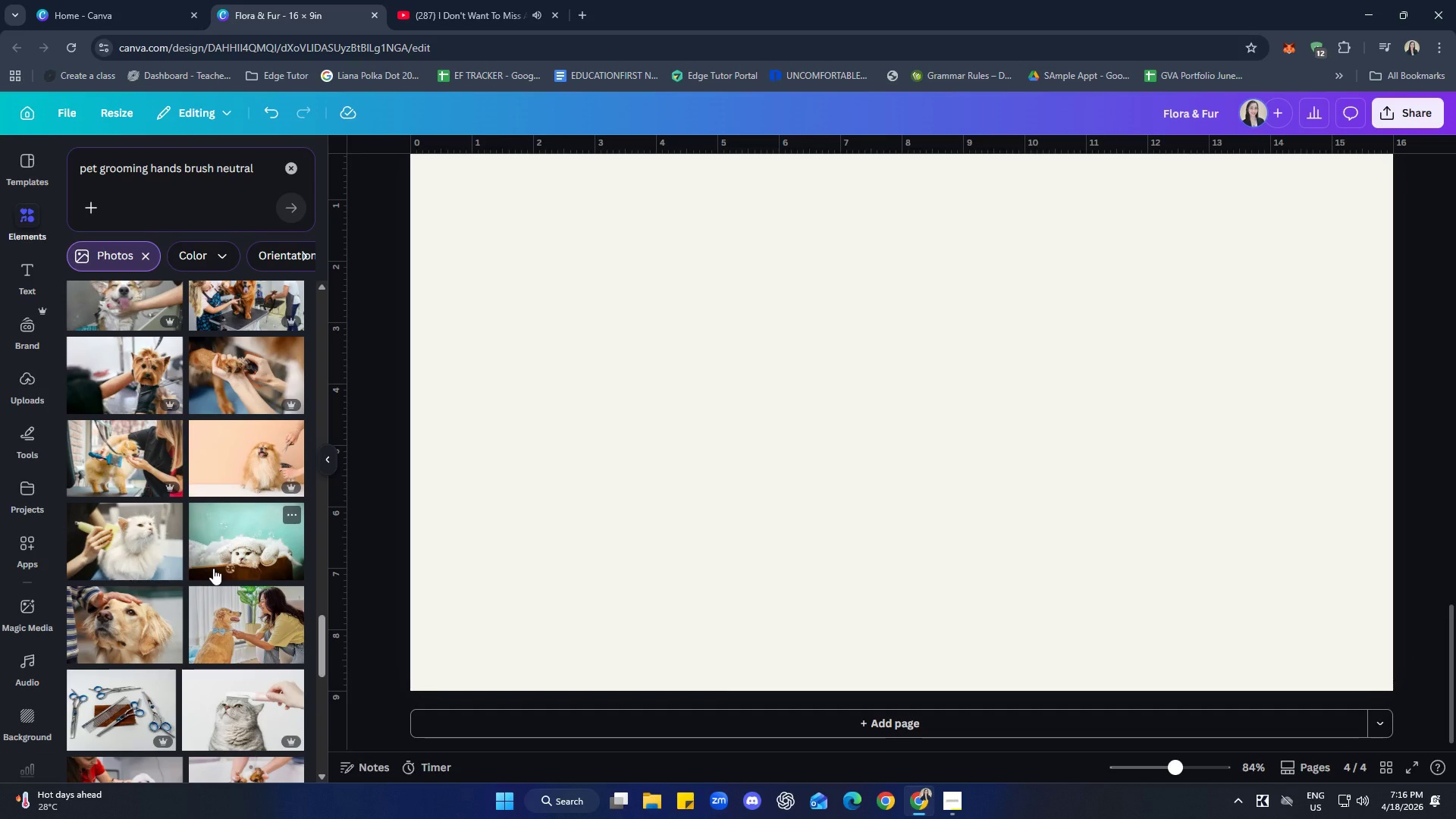 
wait(6.27)
 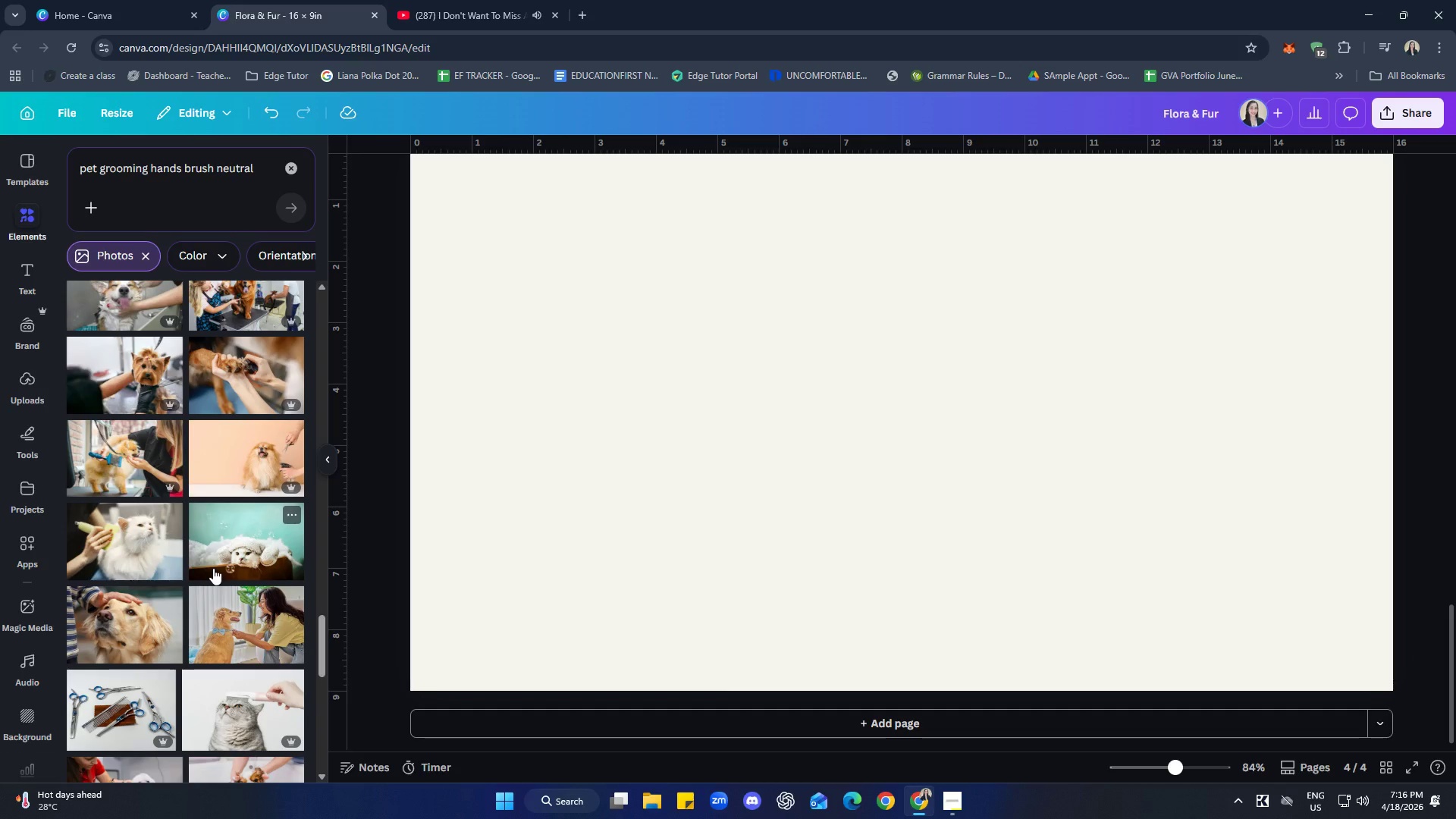 
left_click([274, 454])
 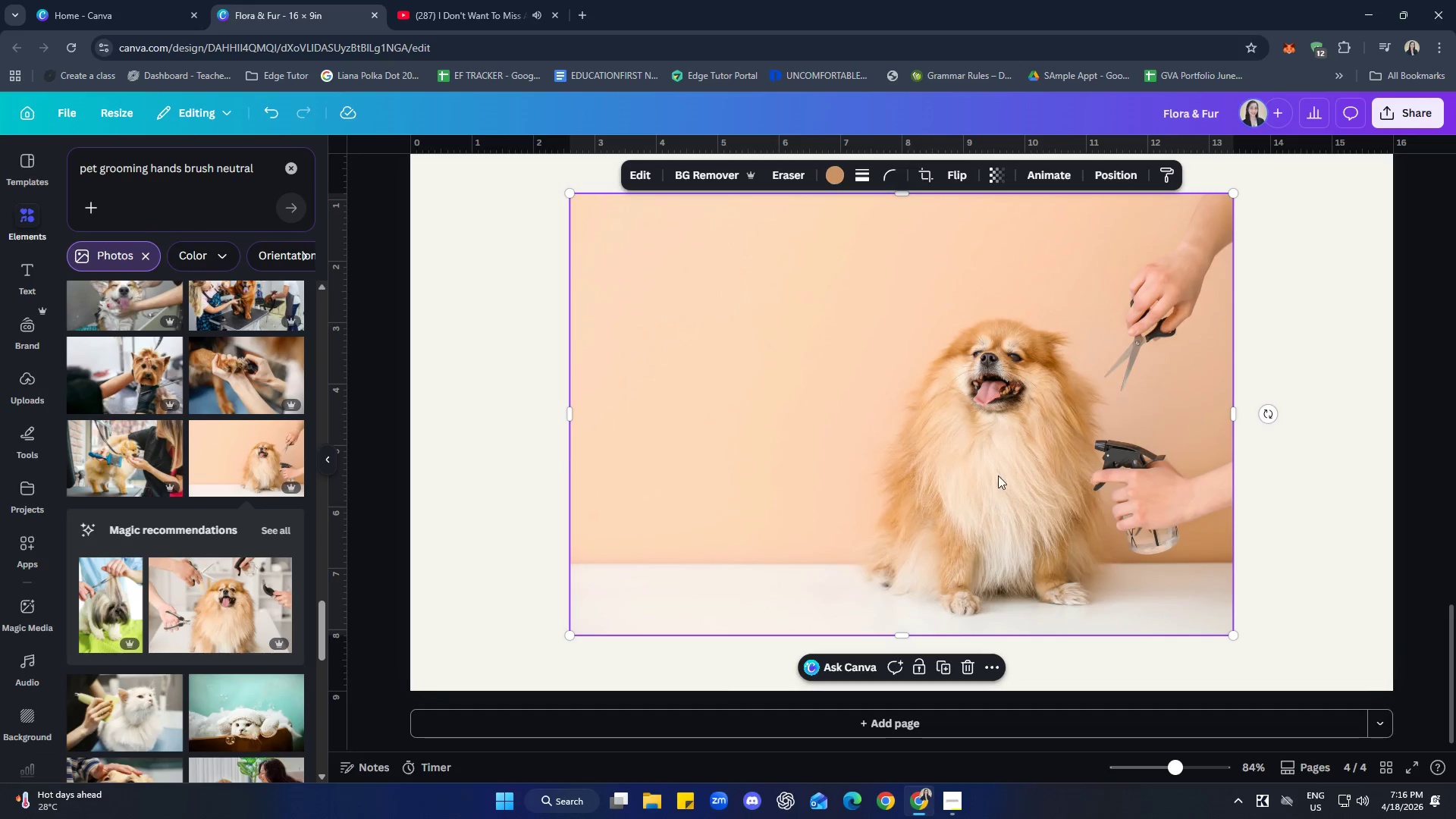 
left_click_drag(start_coordinate=[978, 460], to_coordinate=[1081, 457])
 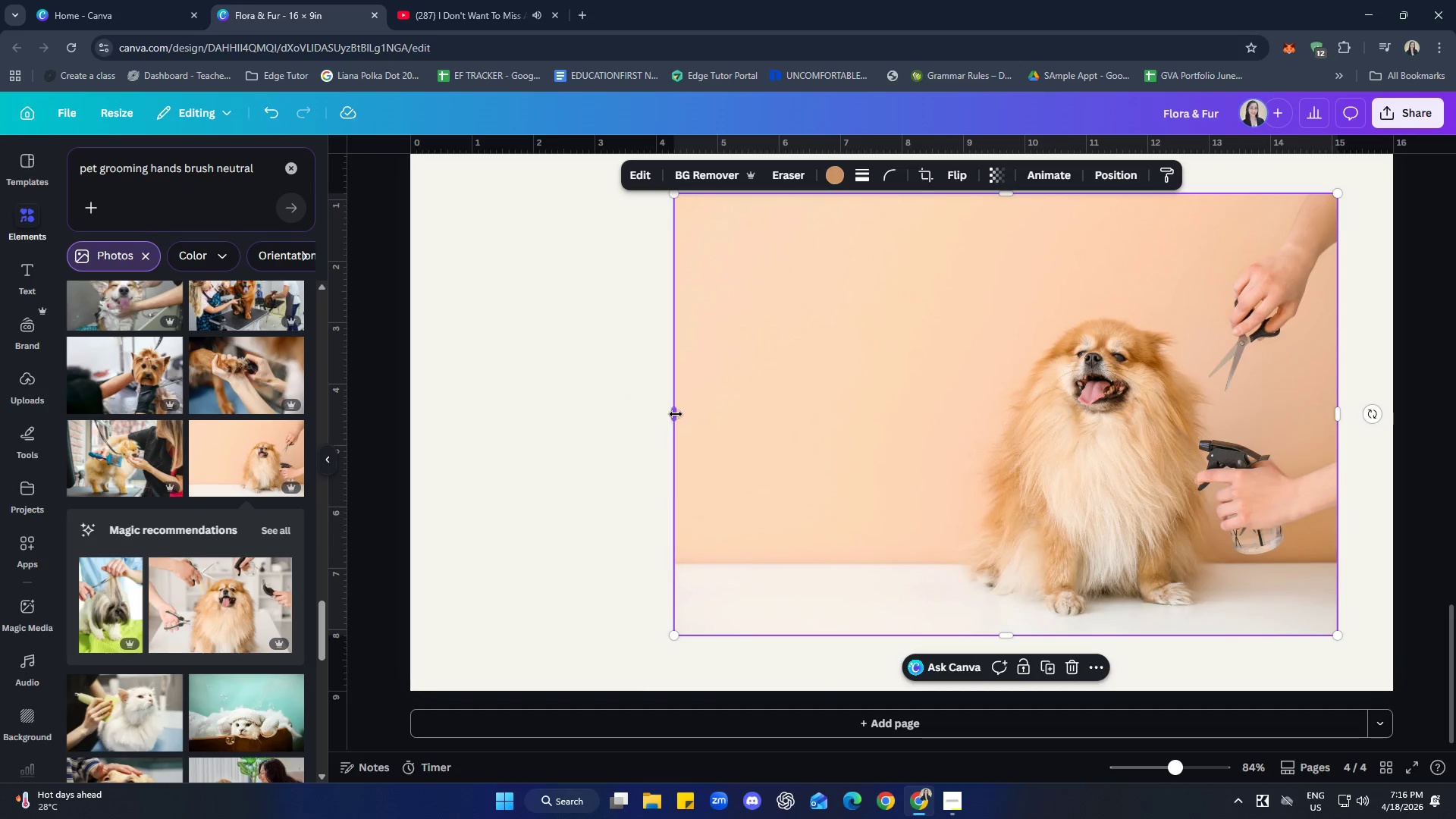 
left_click_drag(start_coordinate=[675, 413], to_coordinate=[958, 403])
 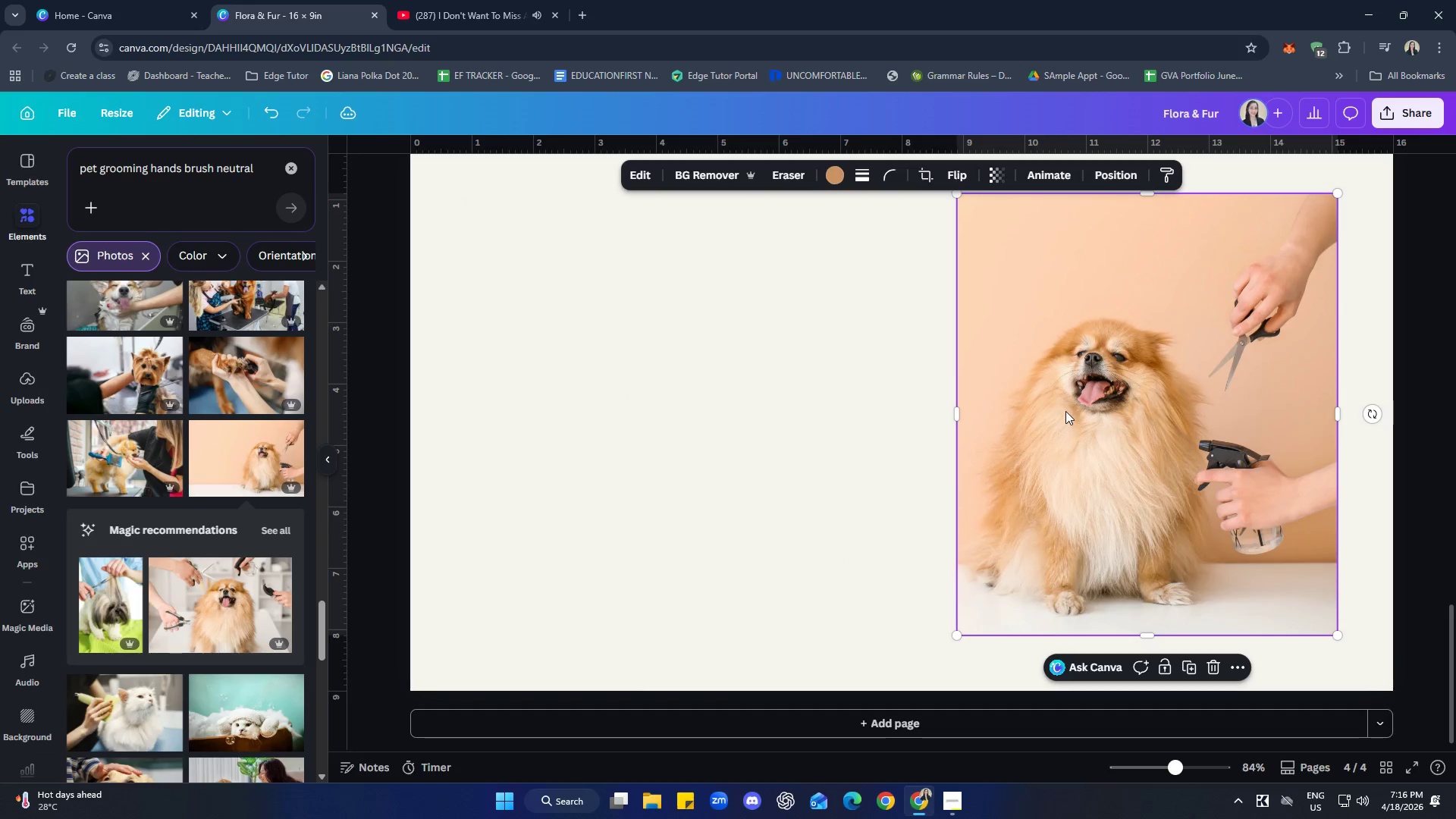 
double_click([1065, 411])
 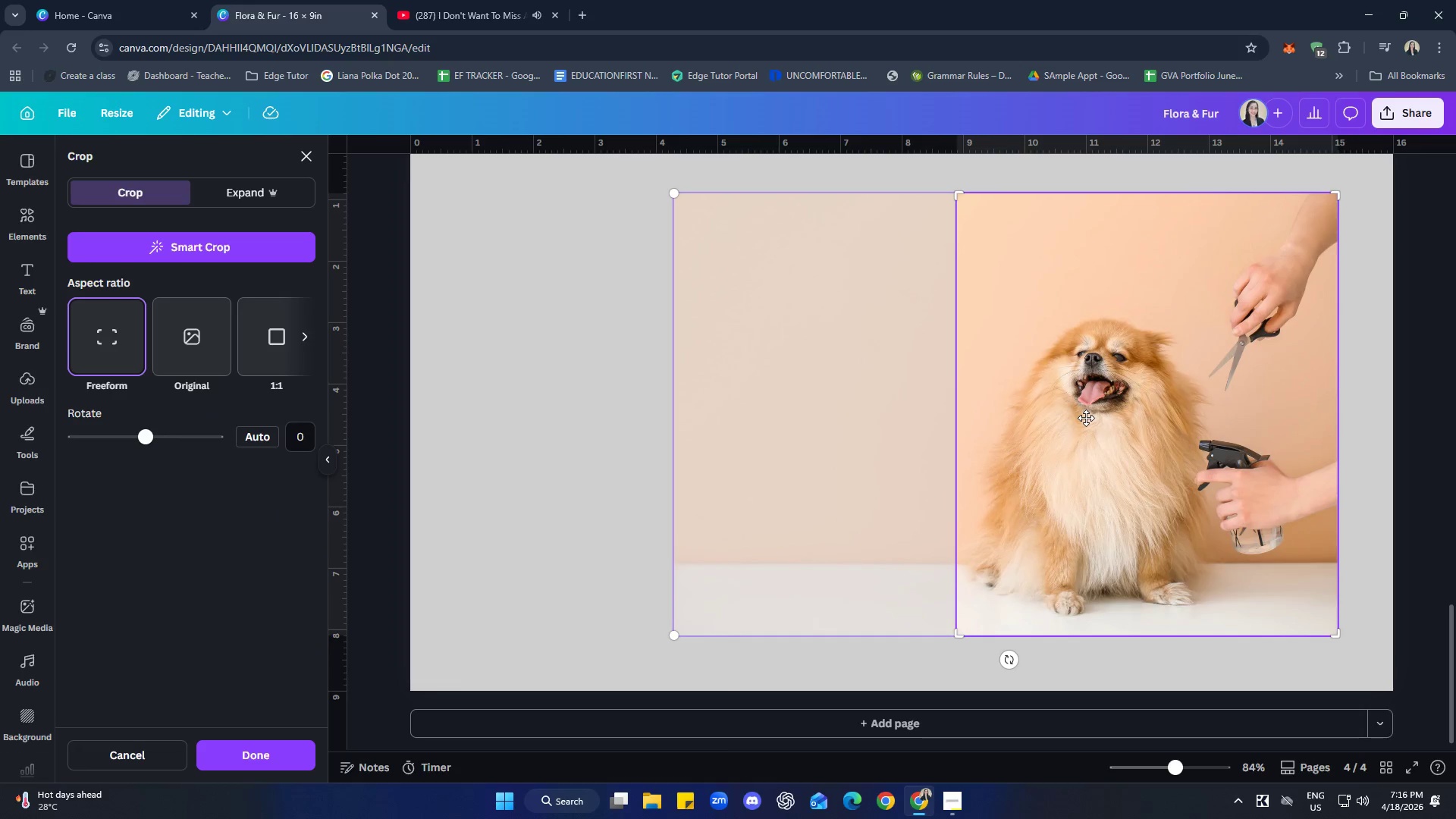 
left_click_drag(start_coordinate=[1086, 418], to_coordinate=[1172, 420])
 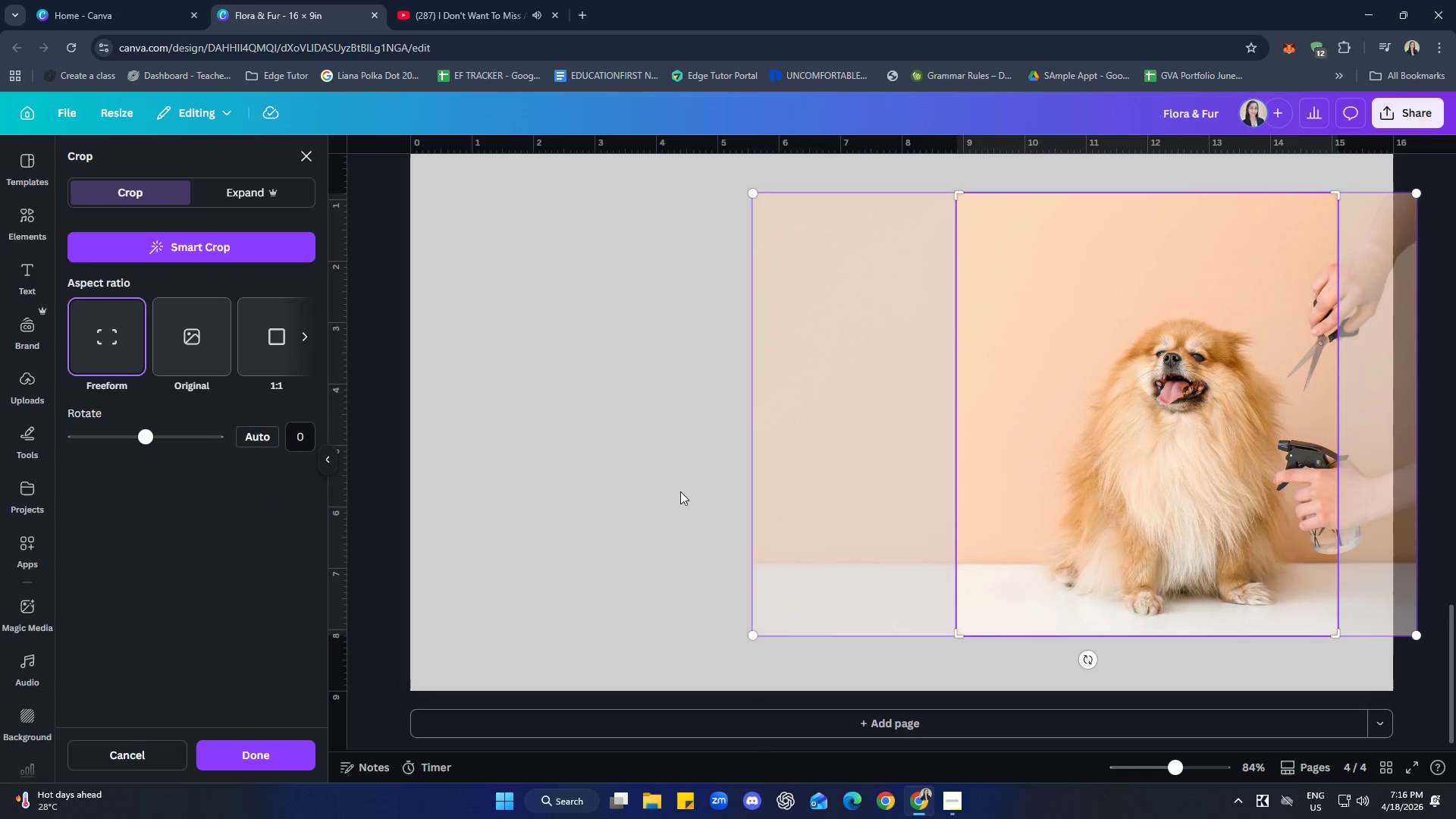 
left_click_drag(start_coordinate=[617, 469], to_coordinate=[622, 469])
 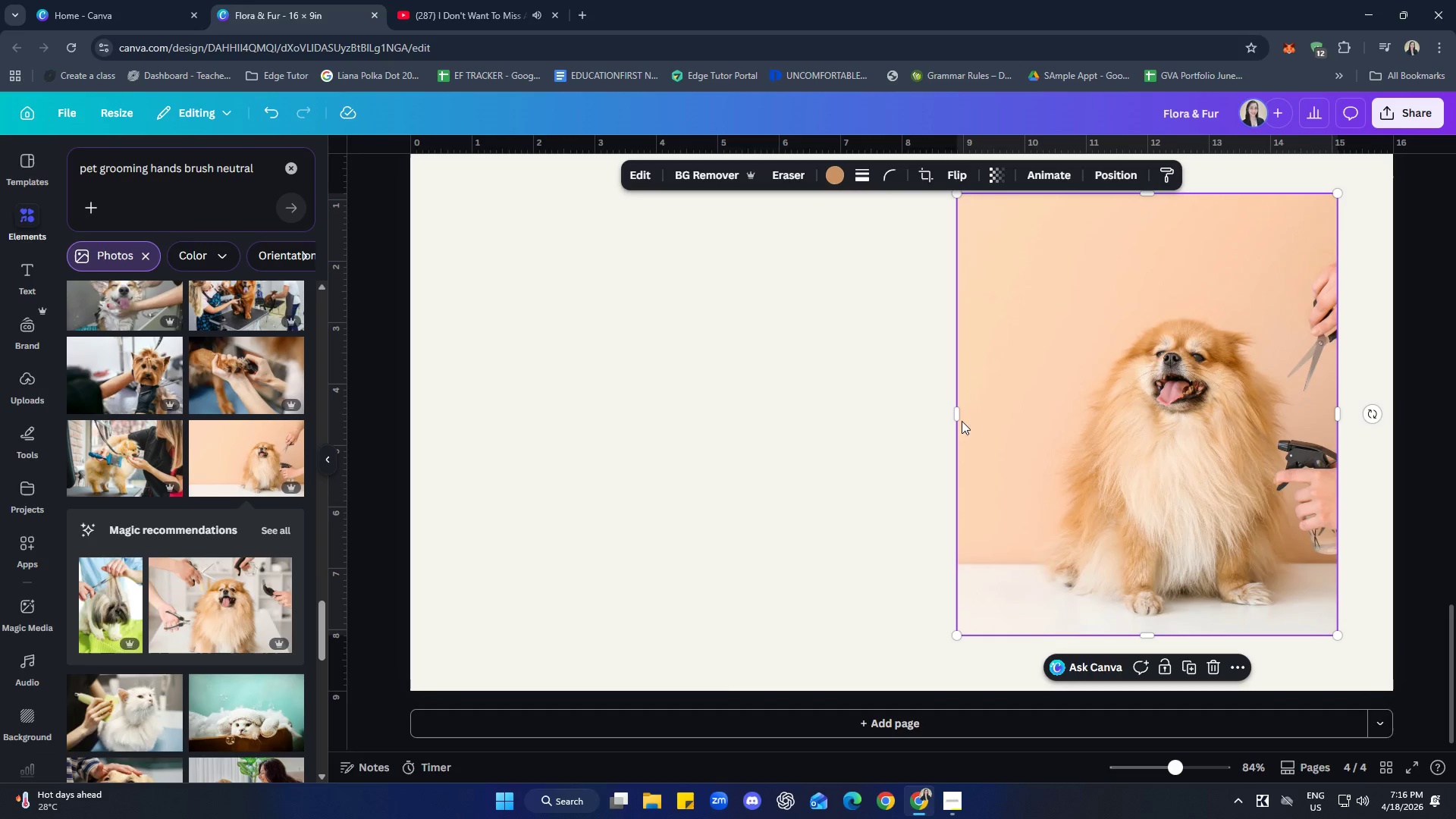 
left_click_drag(start_coordinate=[962, 420], to_coordinate=[1040, 409])
 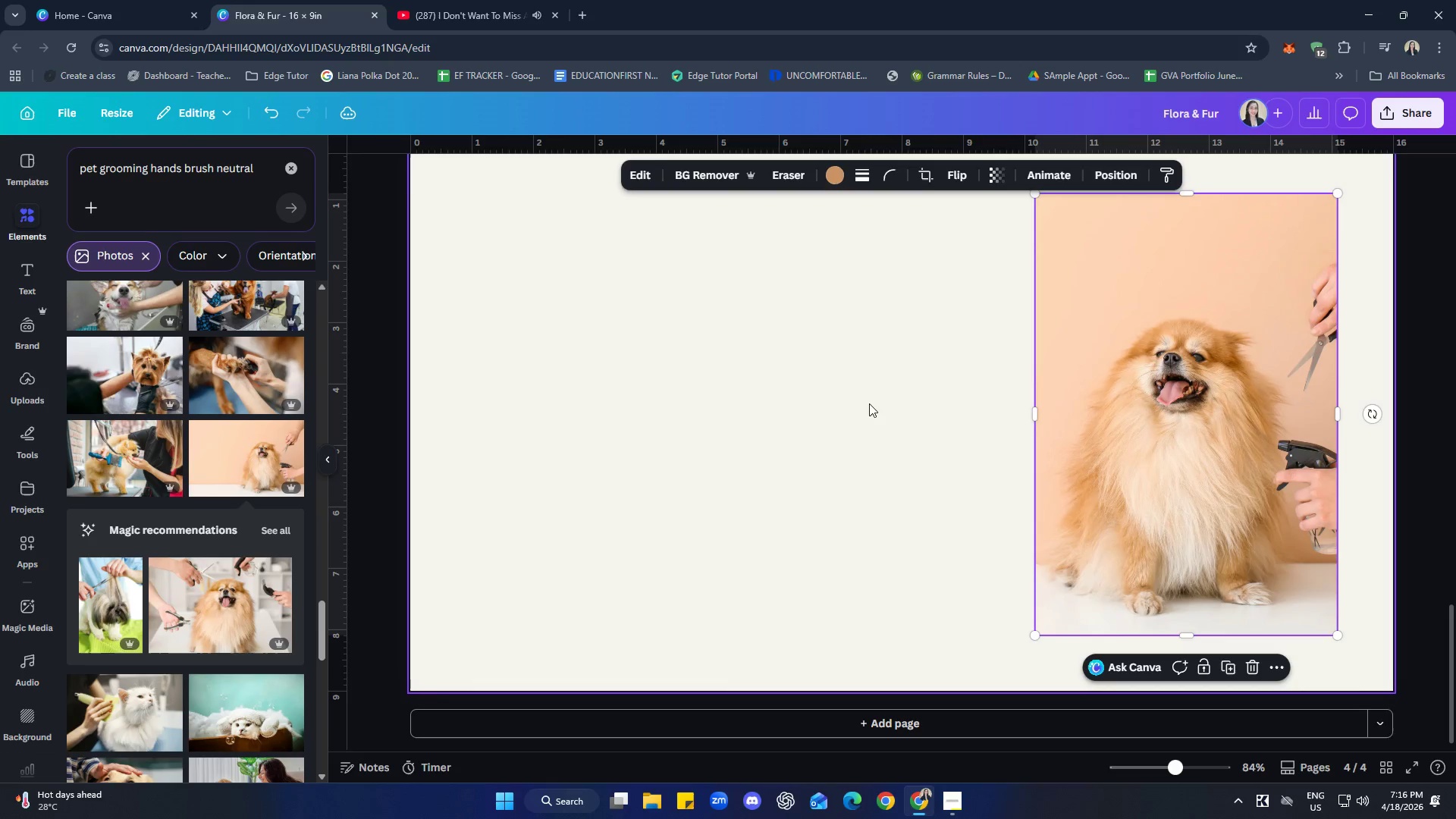 
left_click([865, 403])
 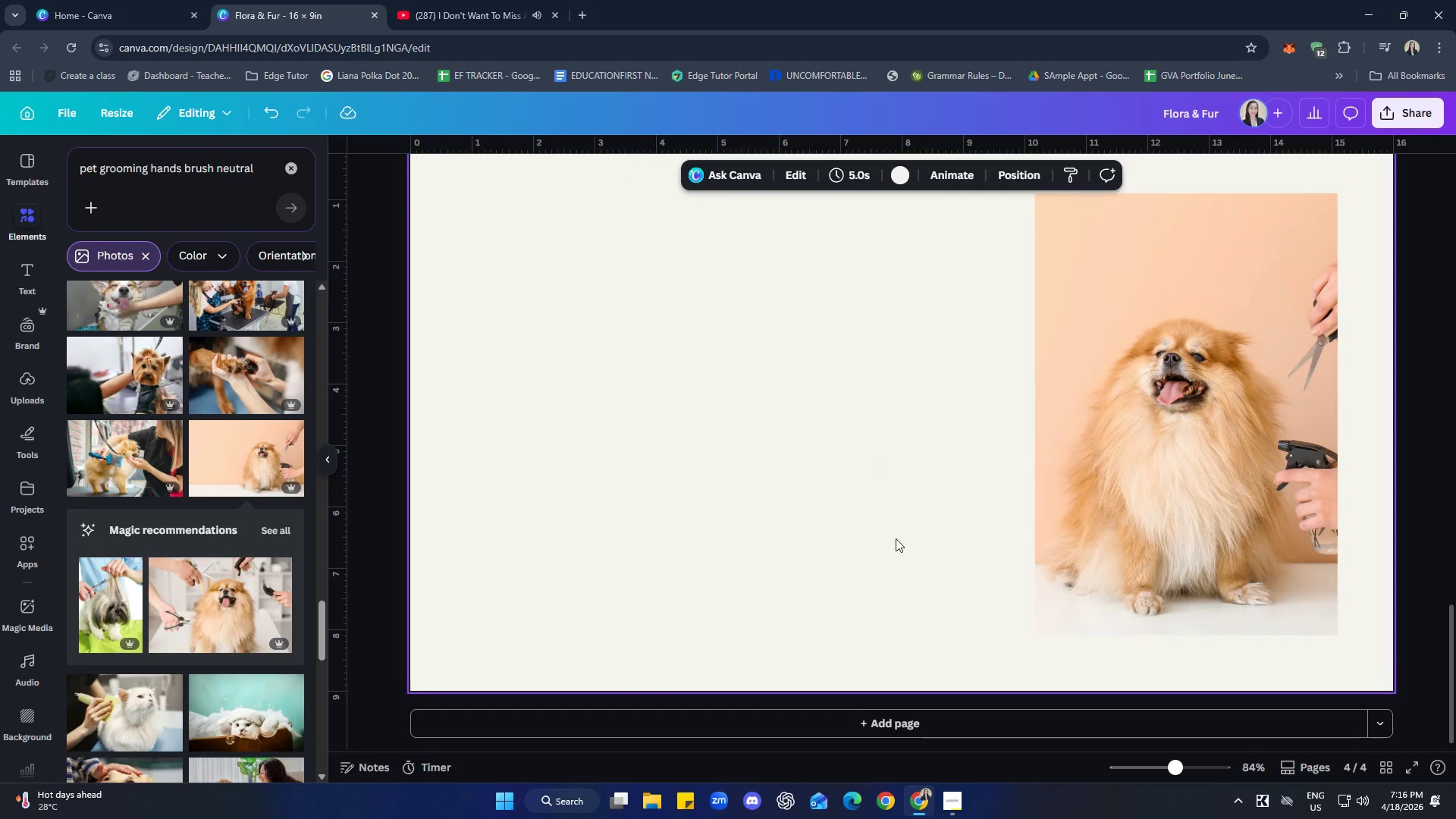 
scroll: coordinate [850, 582], scroll_direction: none, amount: 0.0
 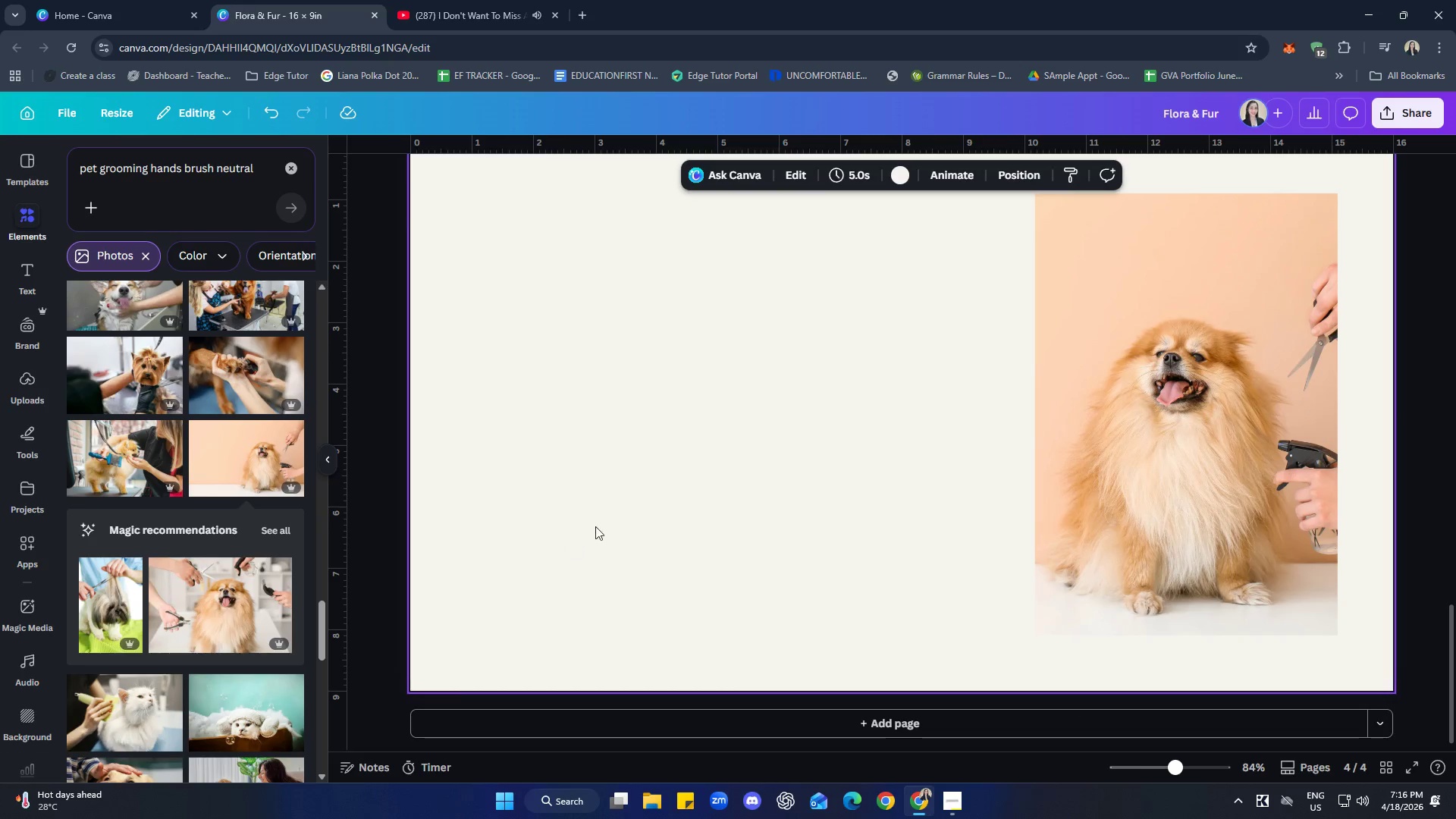 
left_click([1142, 408])
 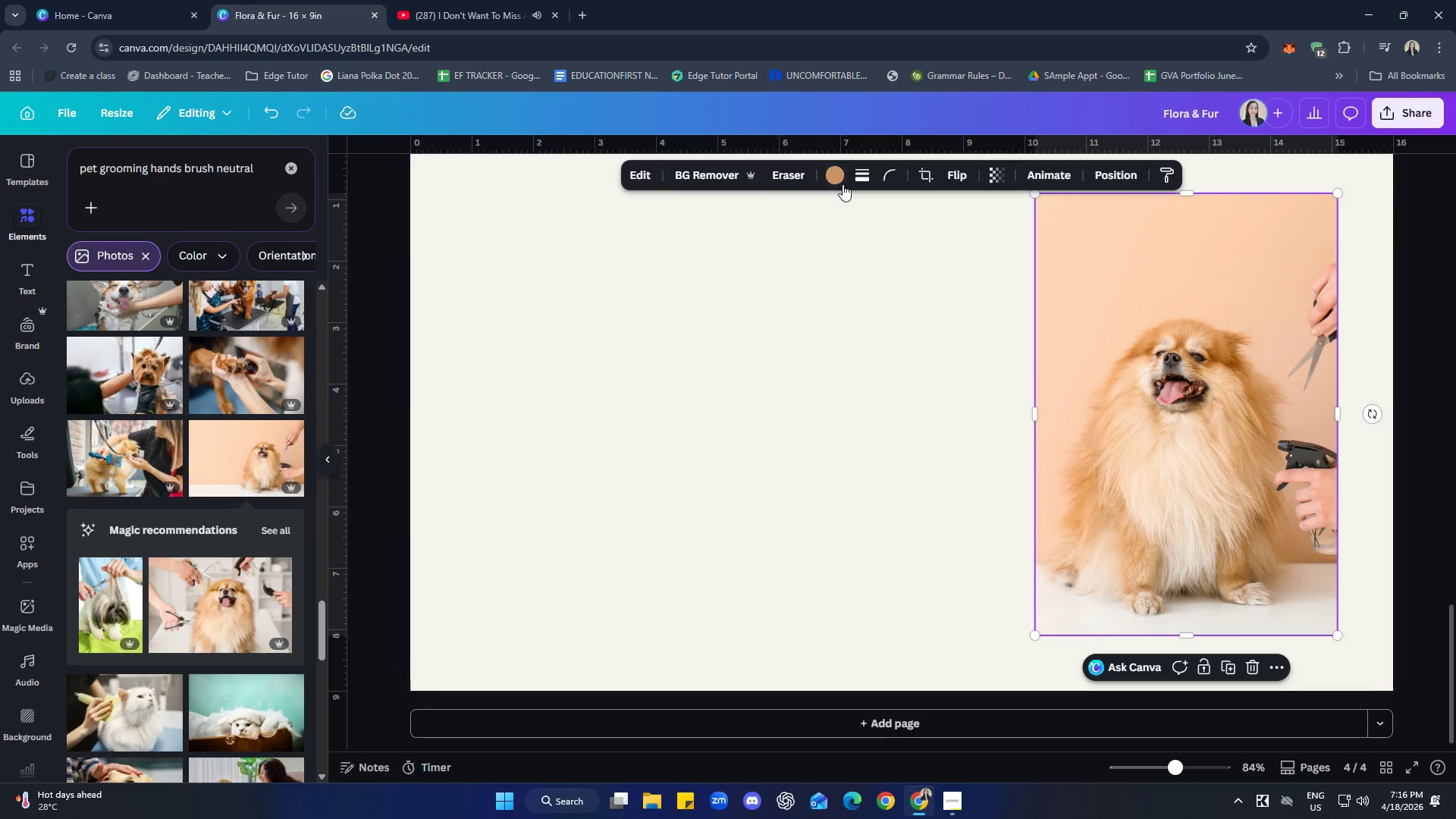 
left_click([841, 178])
 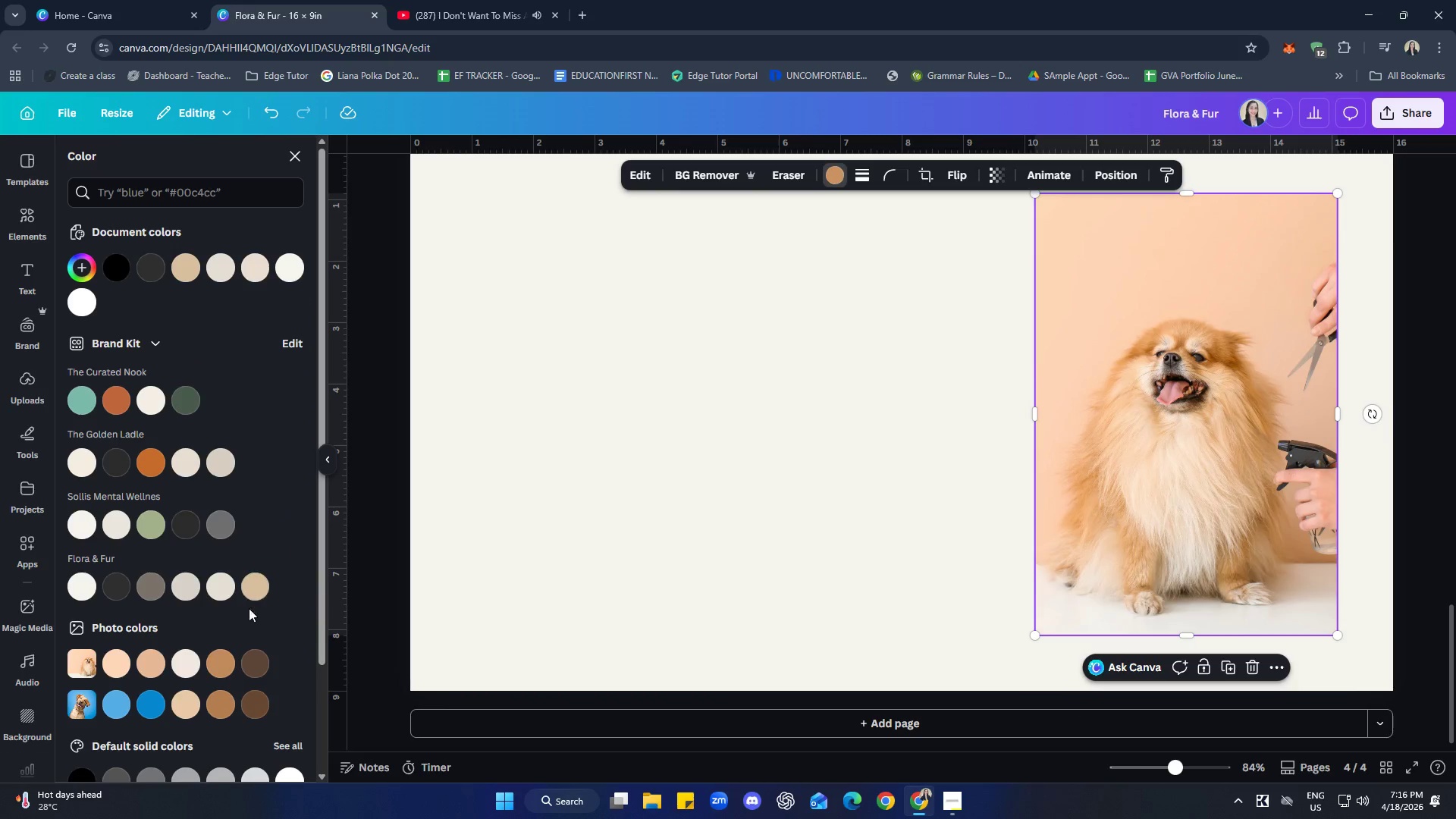 
left_click([260, 588])
 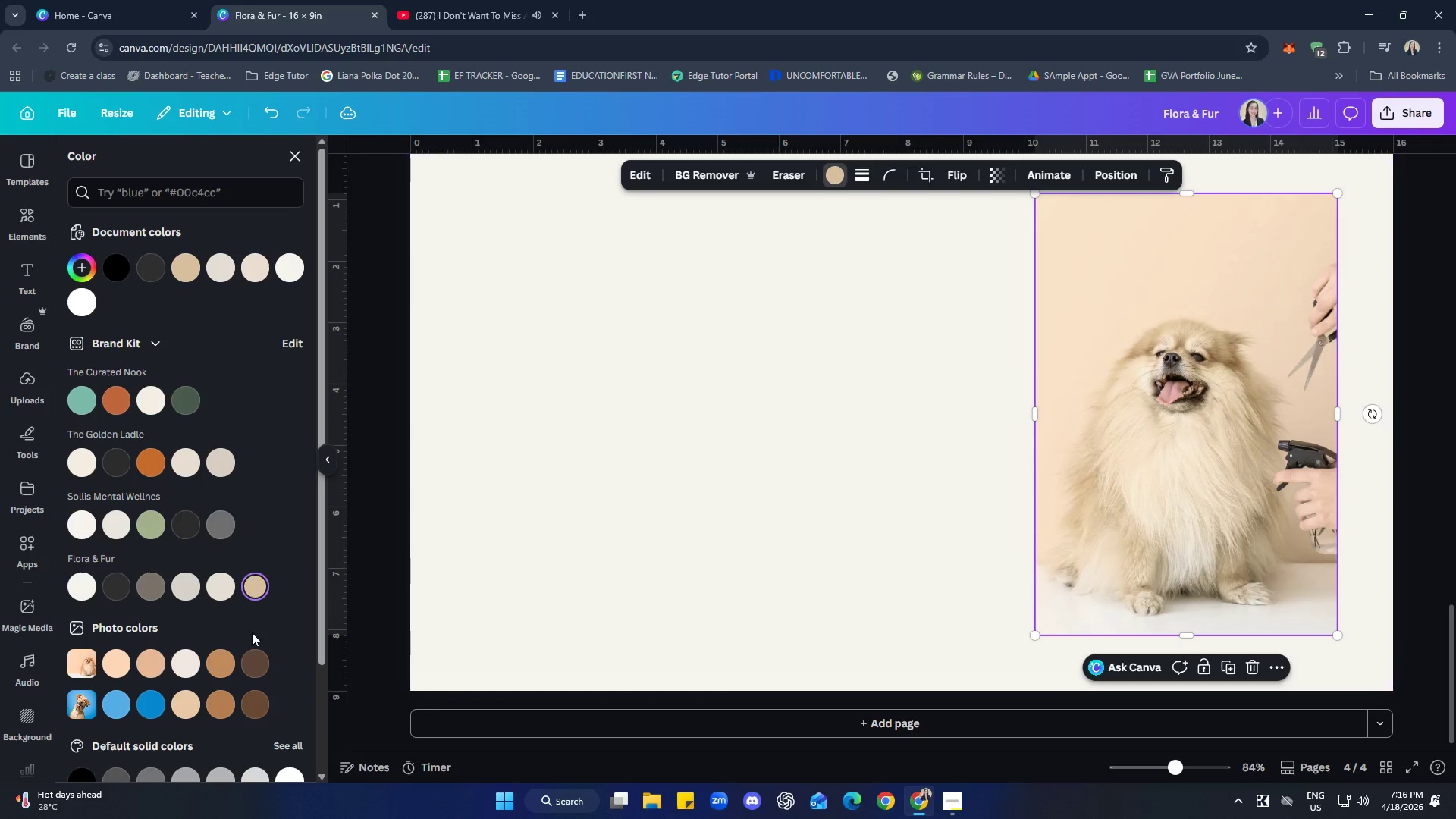 
left_click([222, 588])
 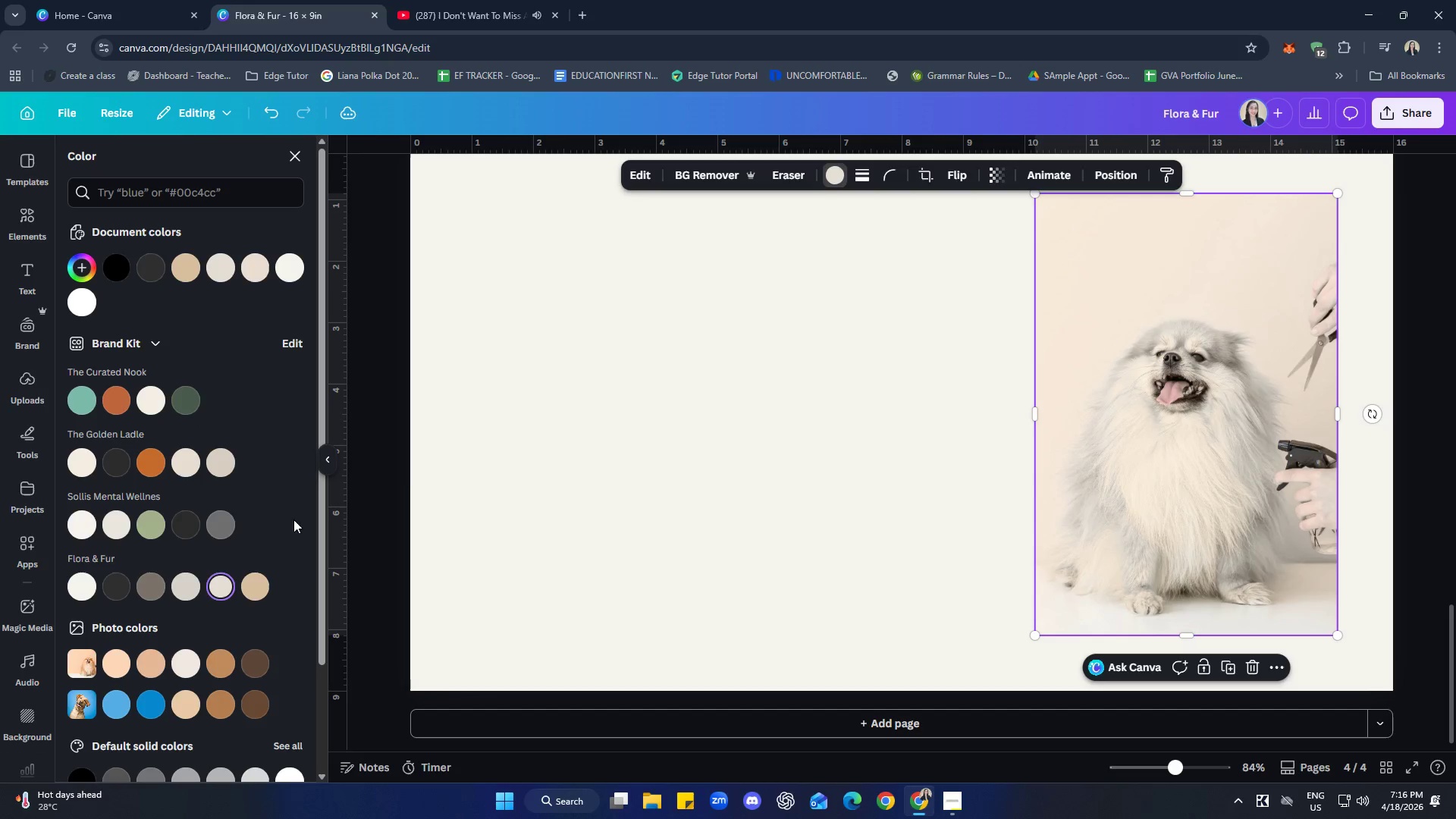 
key(Control+Z)
 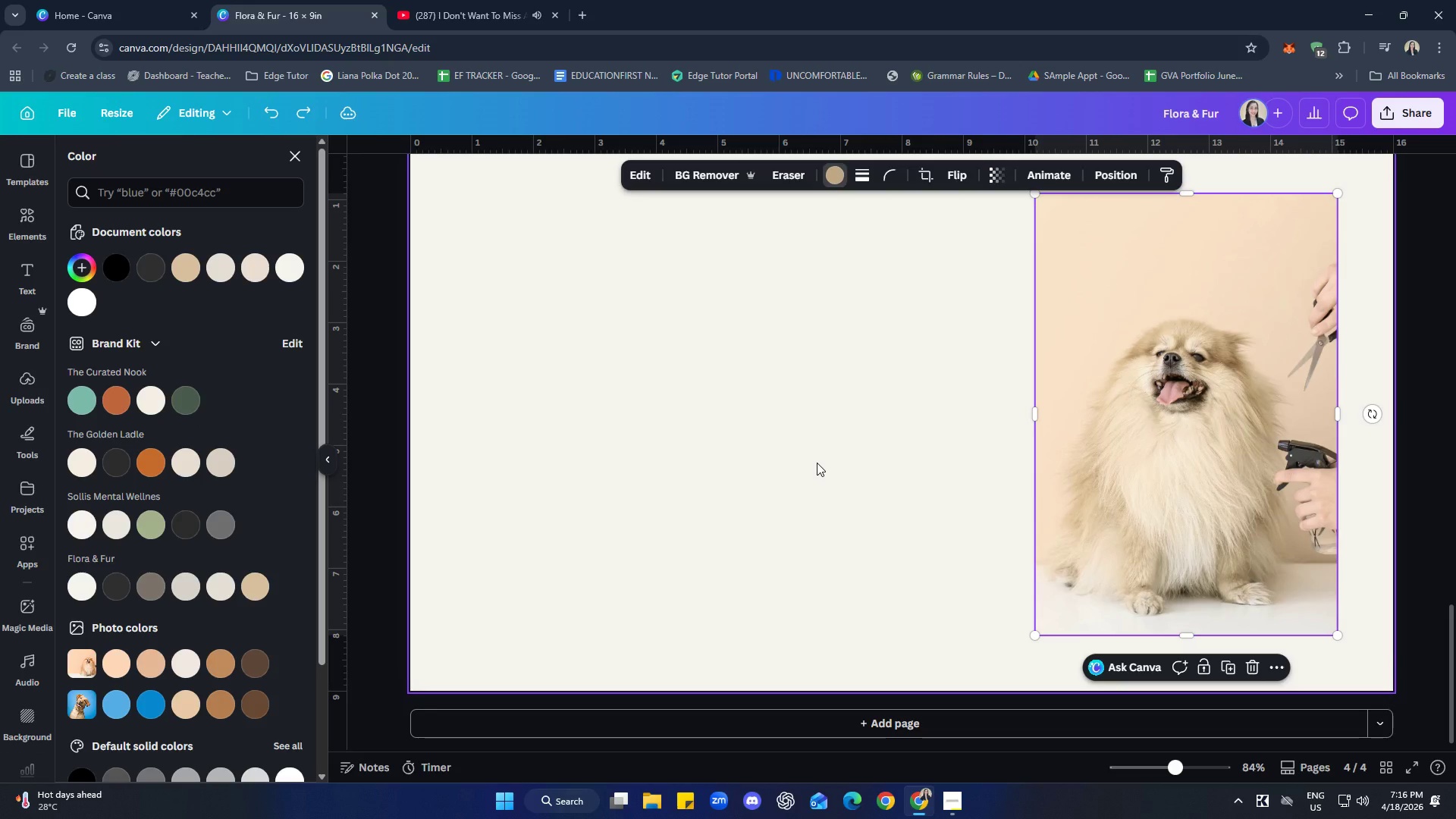 
left_click([817, 463])
 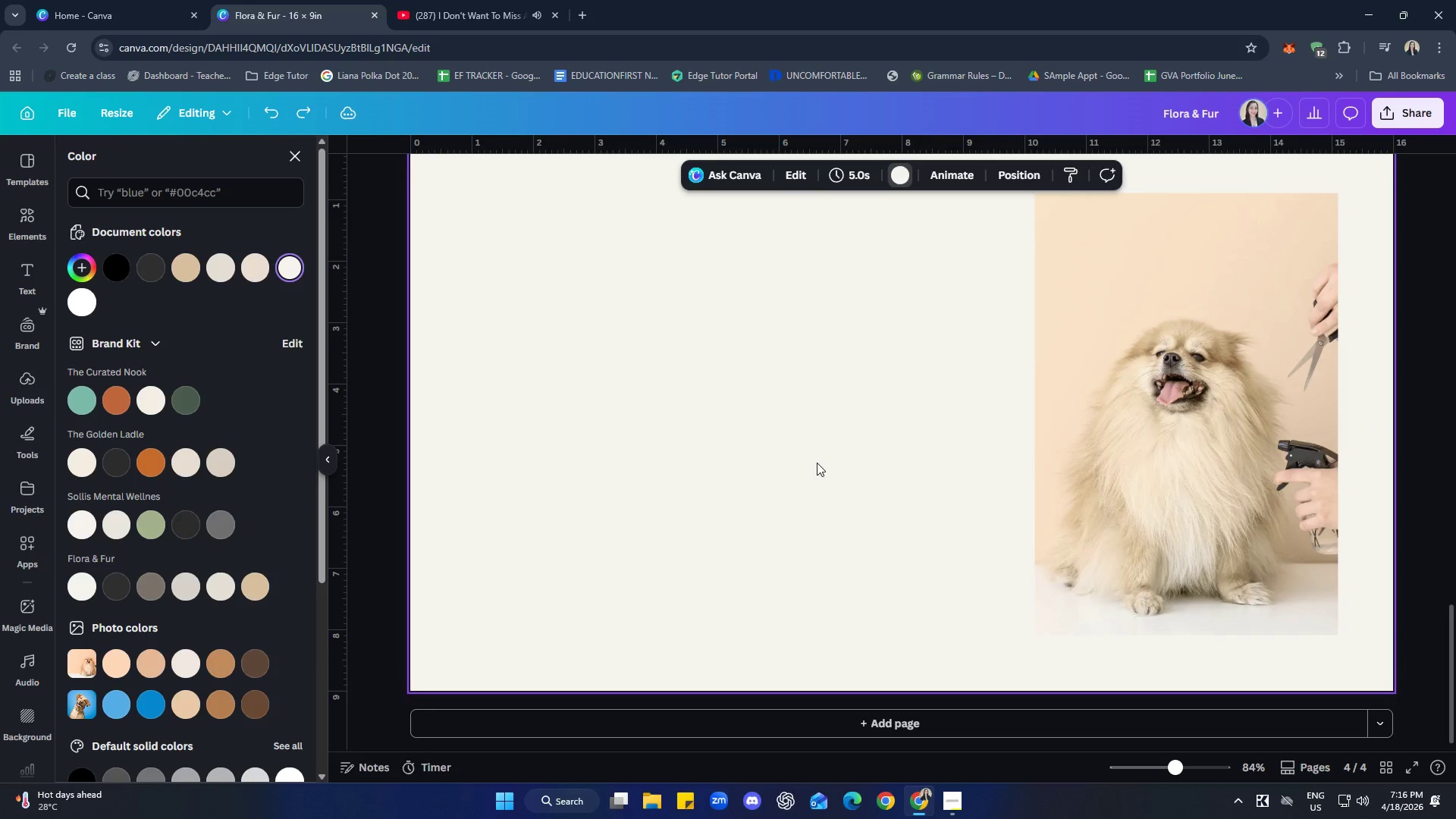 
key(Control+Z)
 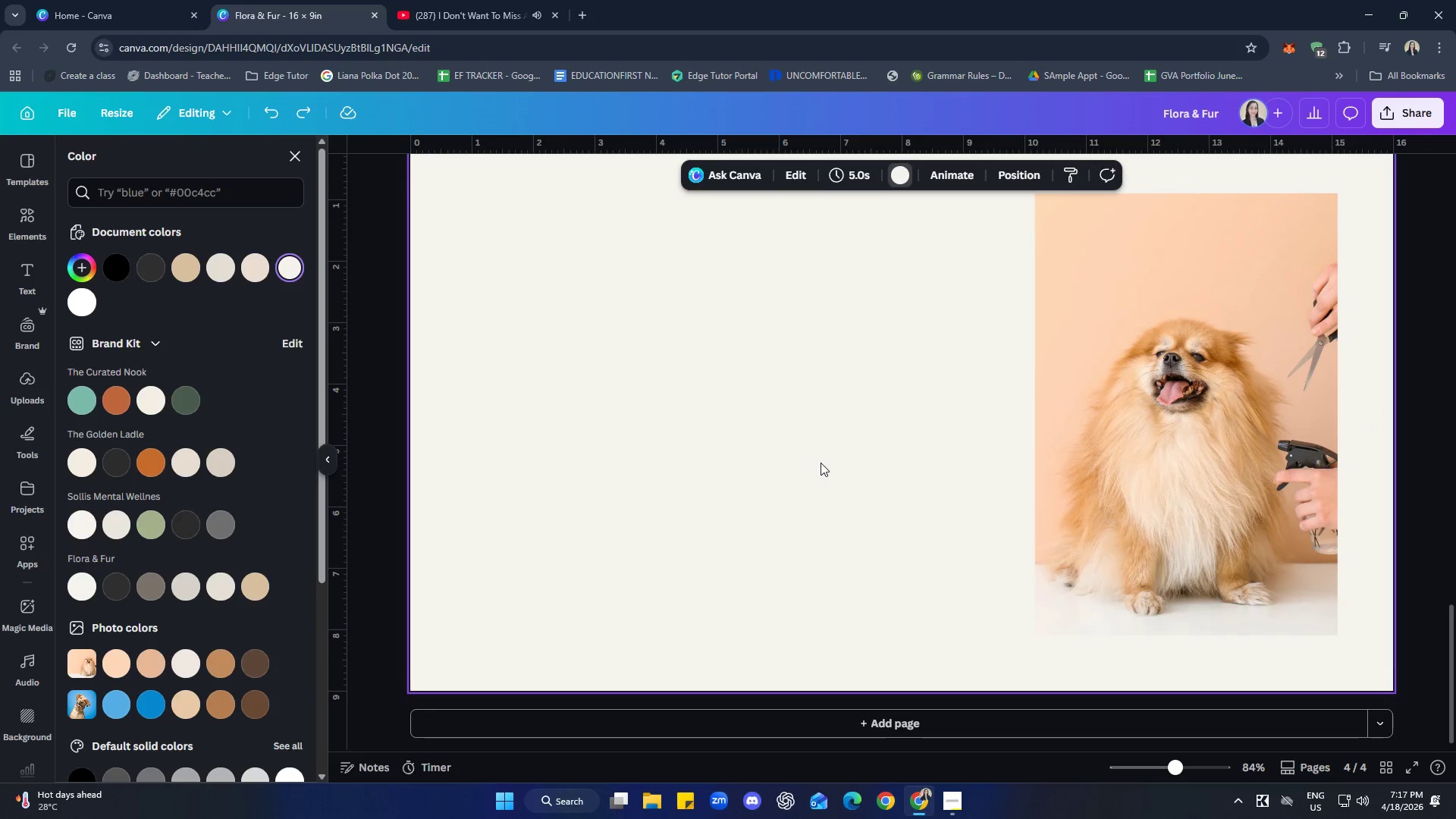 
left_click([1154, 464])
 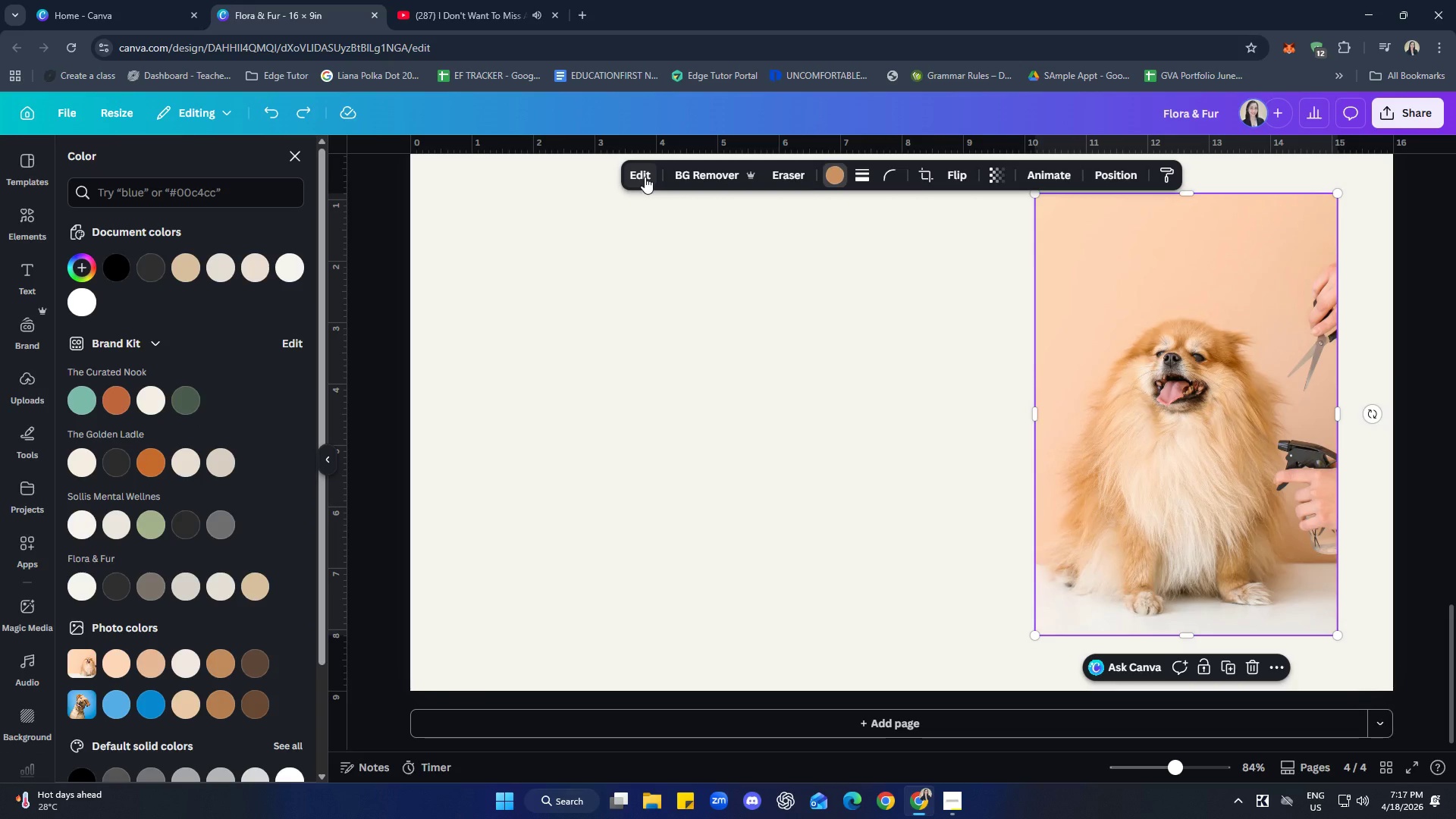 
left_click([645, 177])
 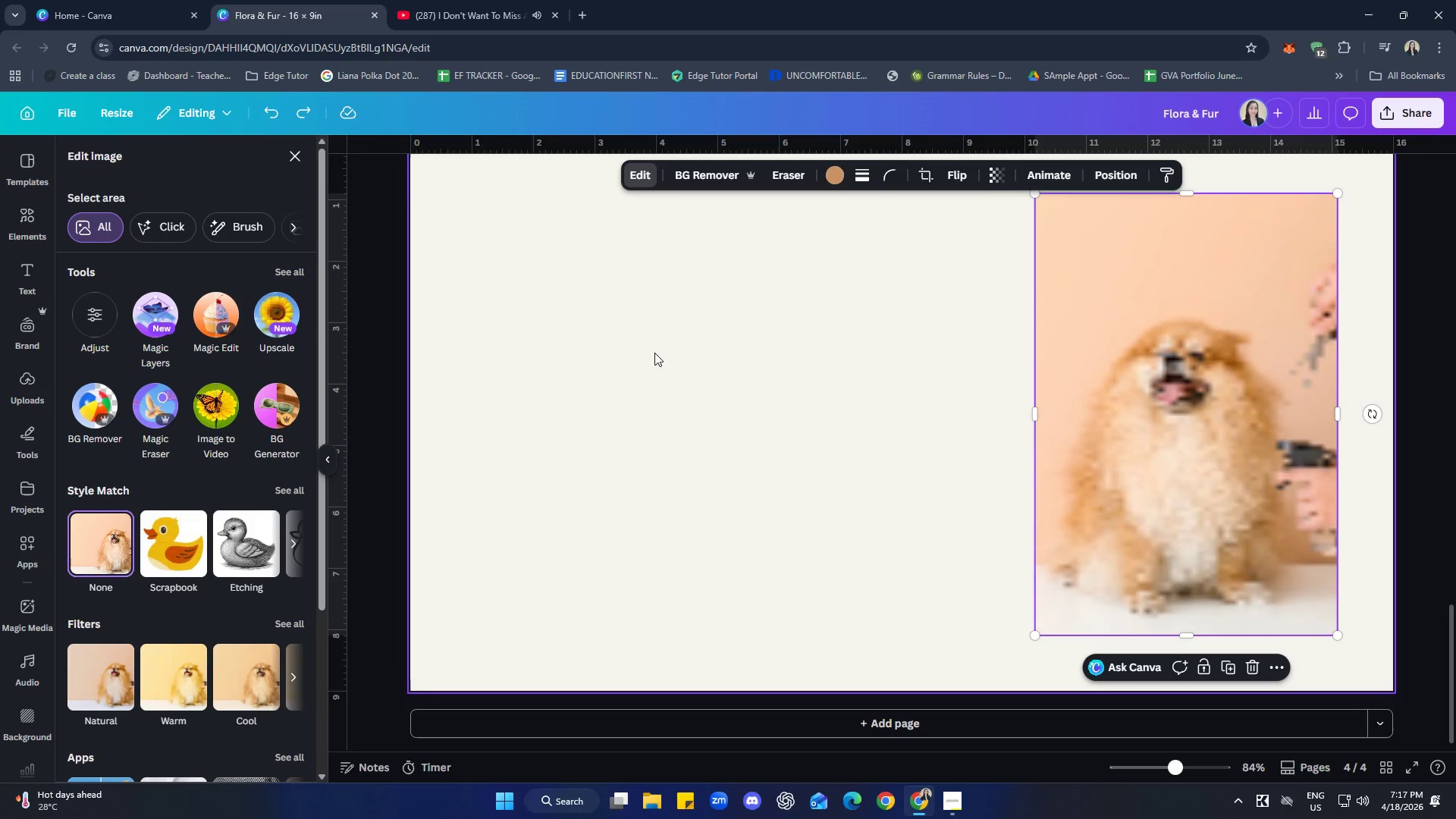 
wait(8.64)
 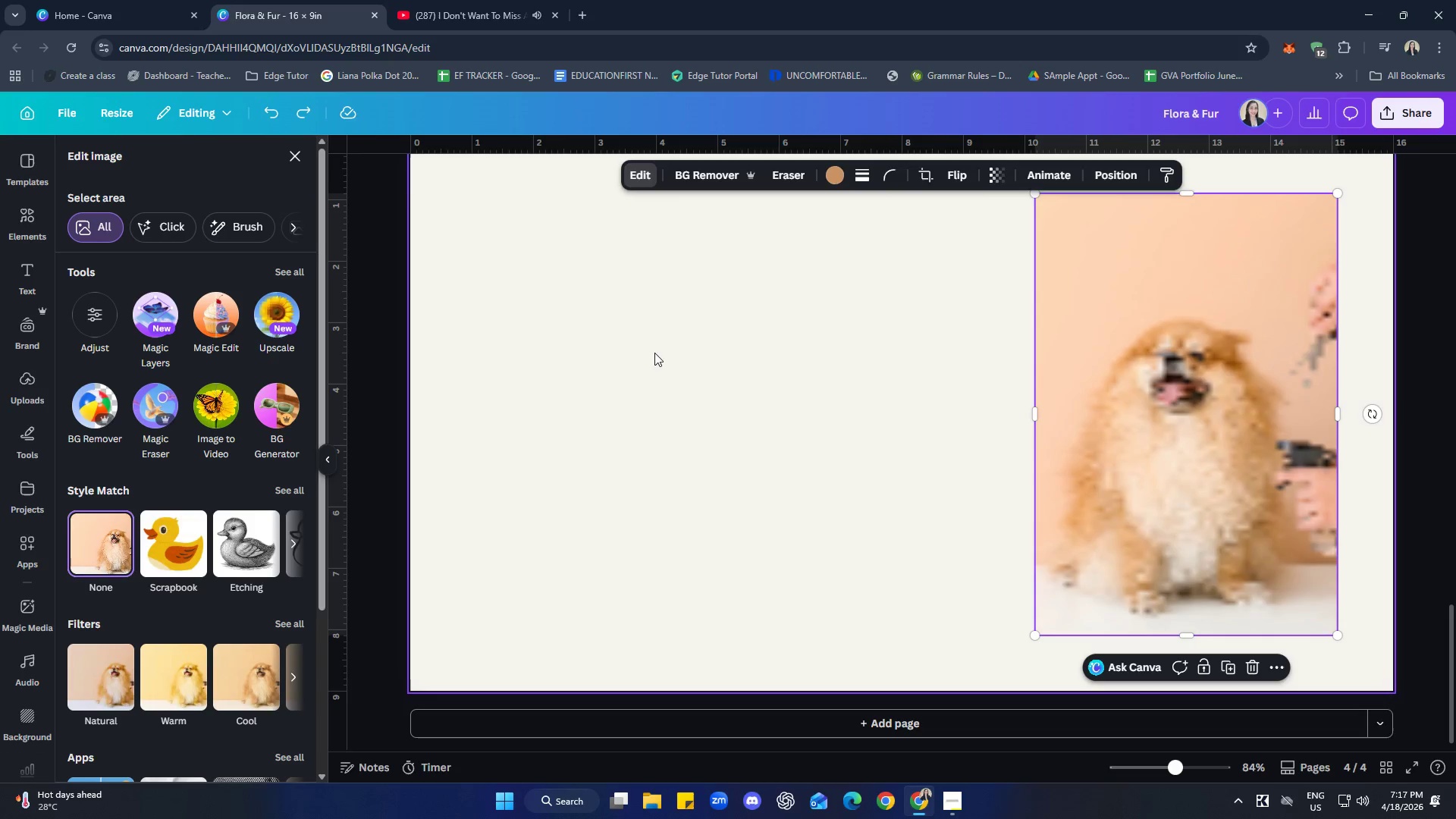 
left_click([293, 149])
 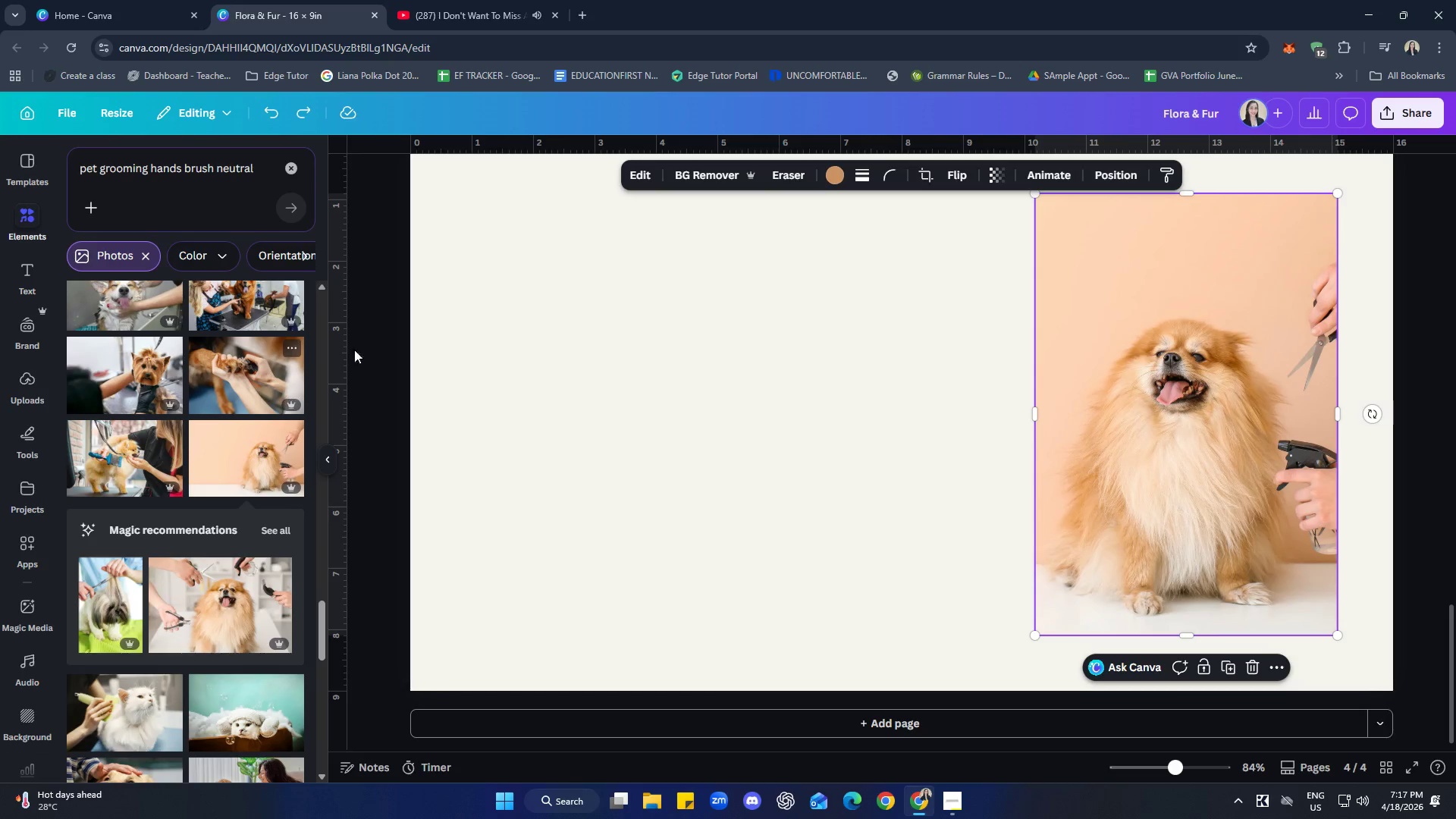 
left_click([648, 173])
 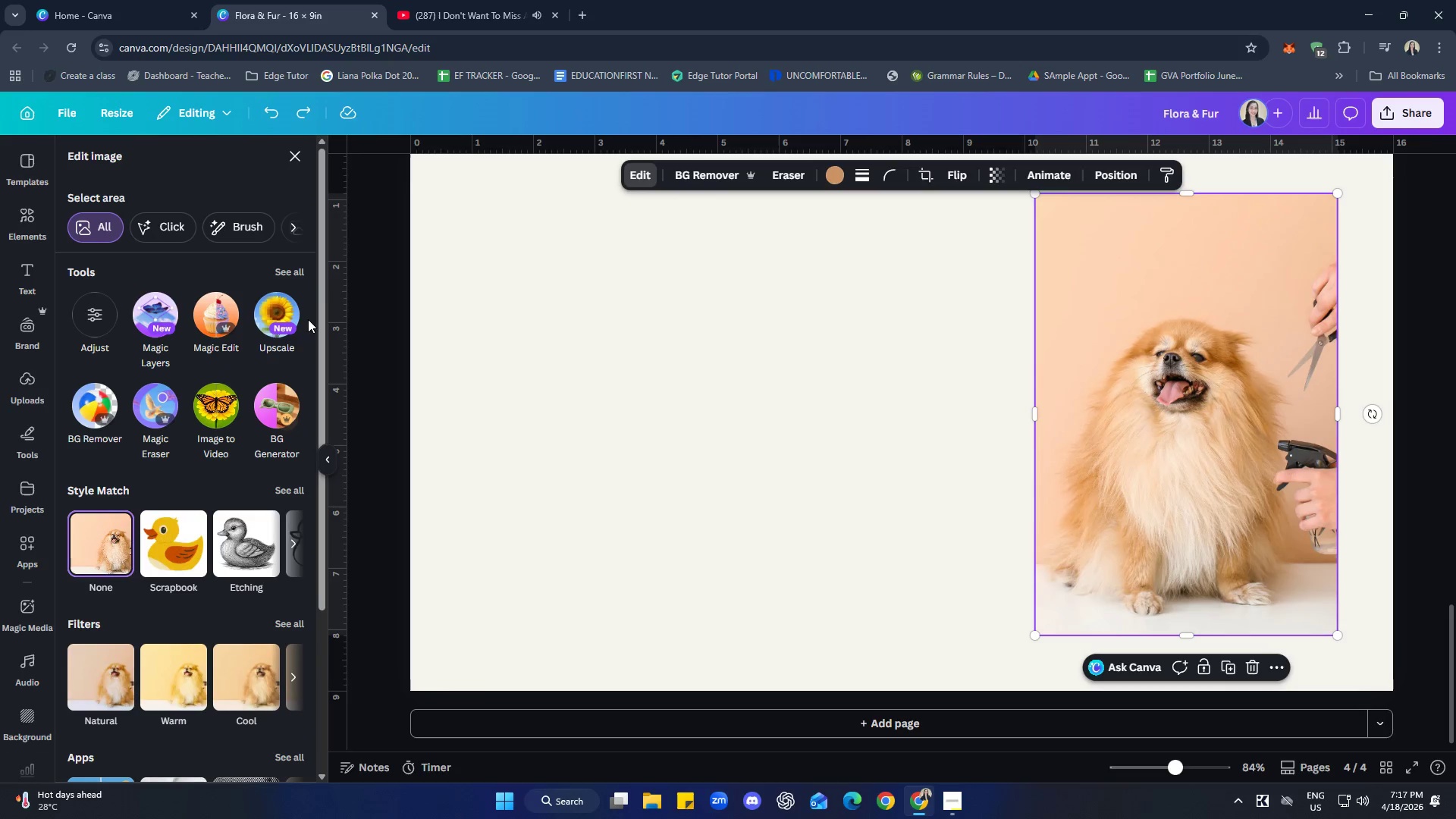 
left_click([292, 272])
 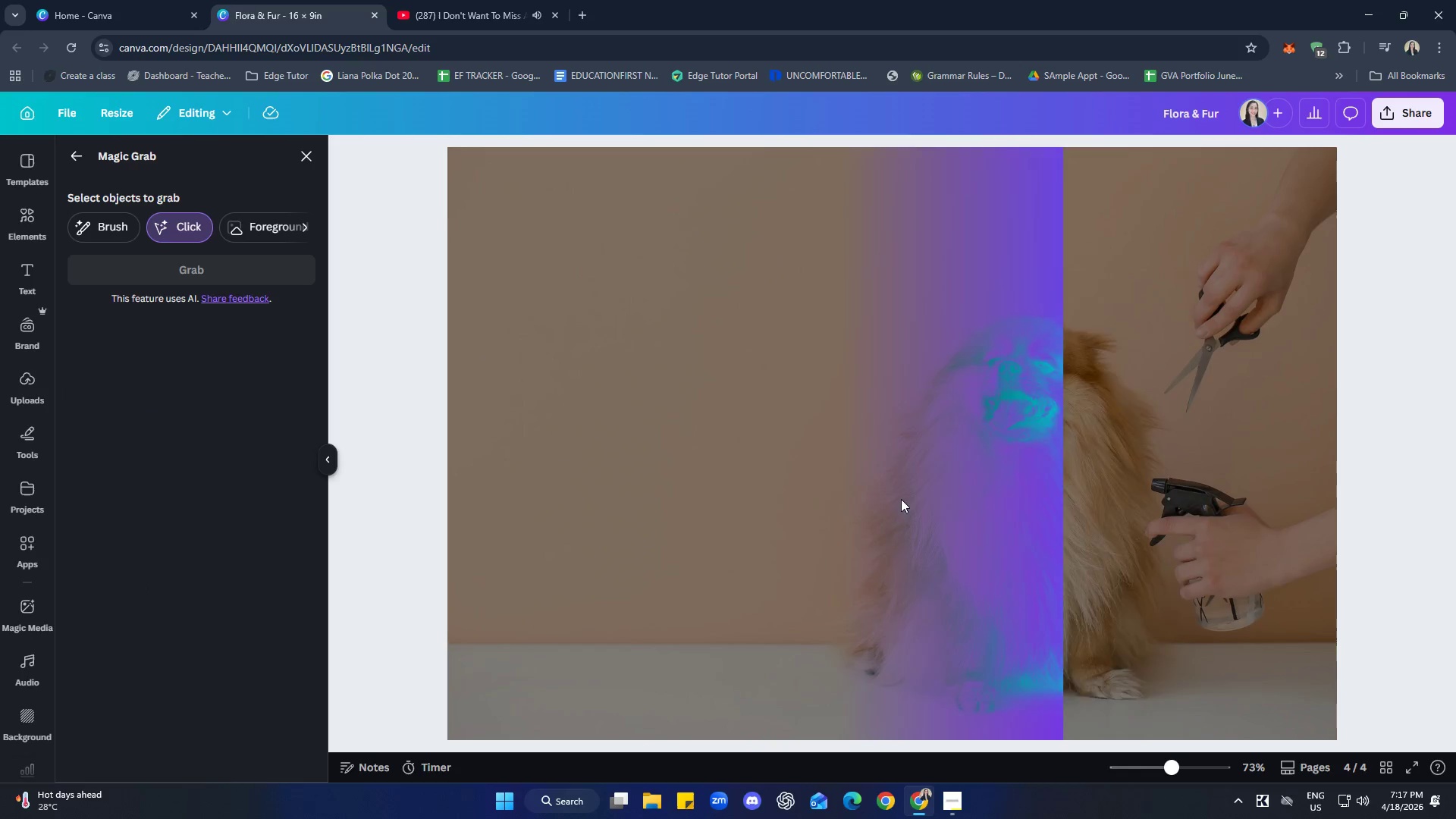 
wait(8.05)
 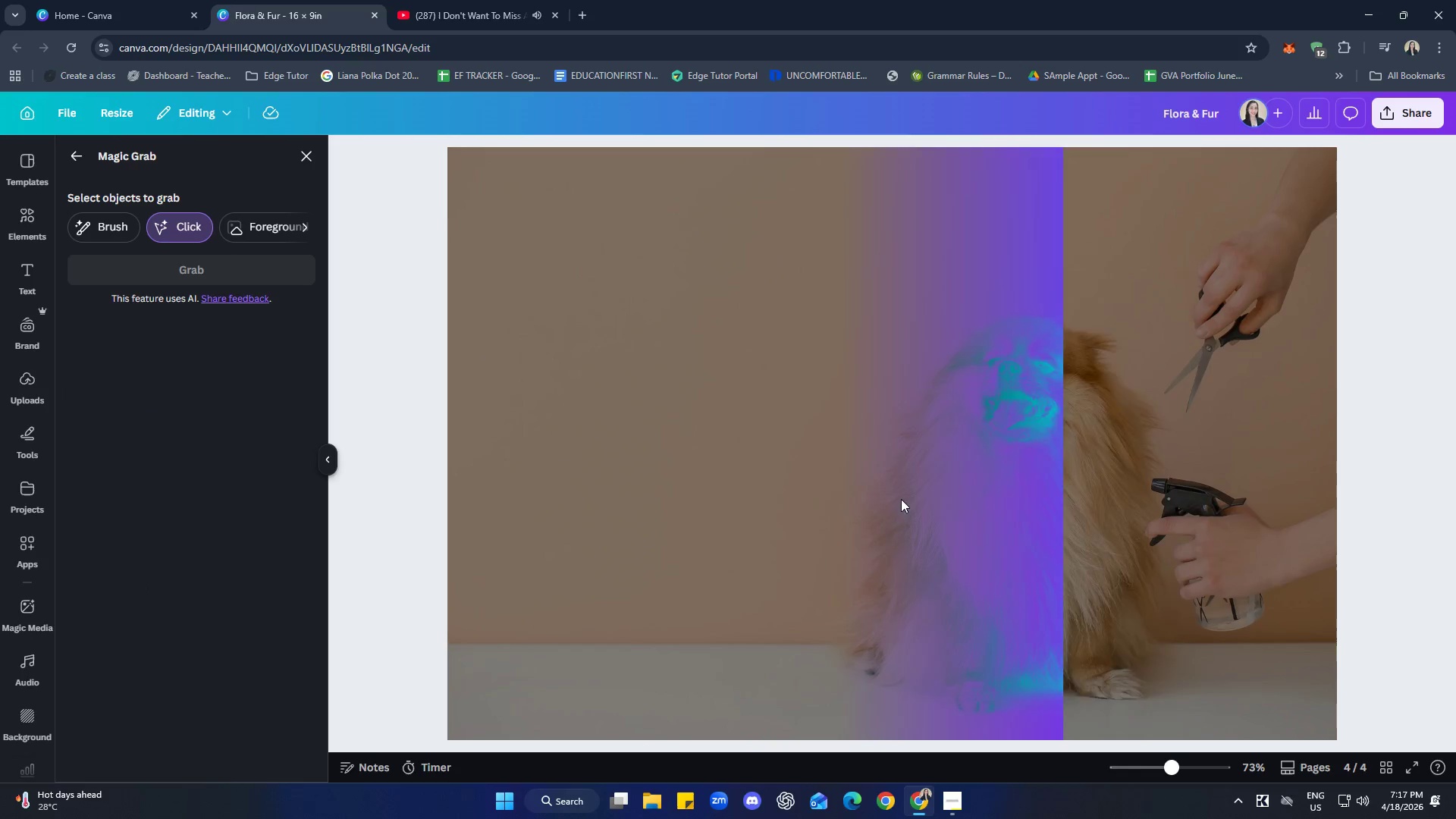 
left_click([1034, 445])
 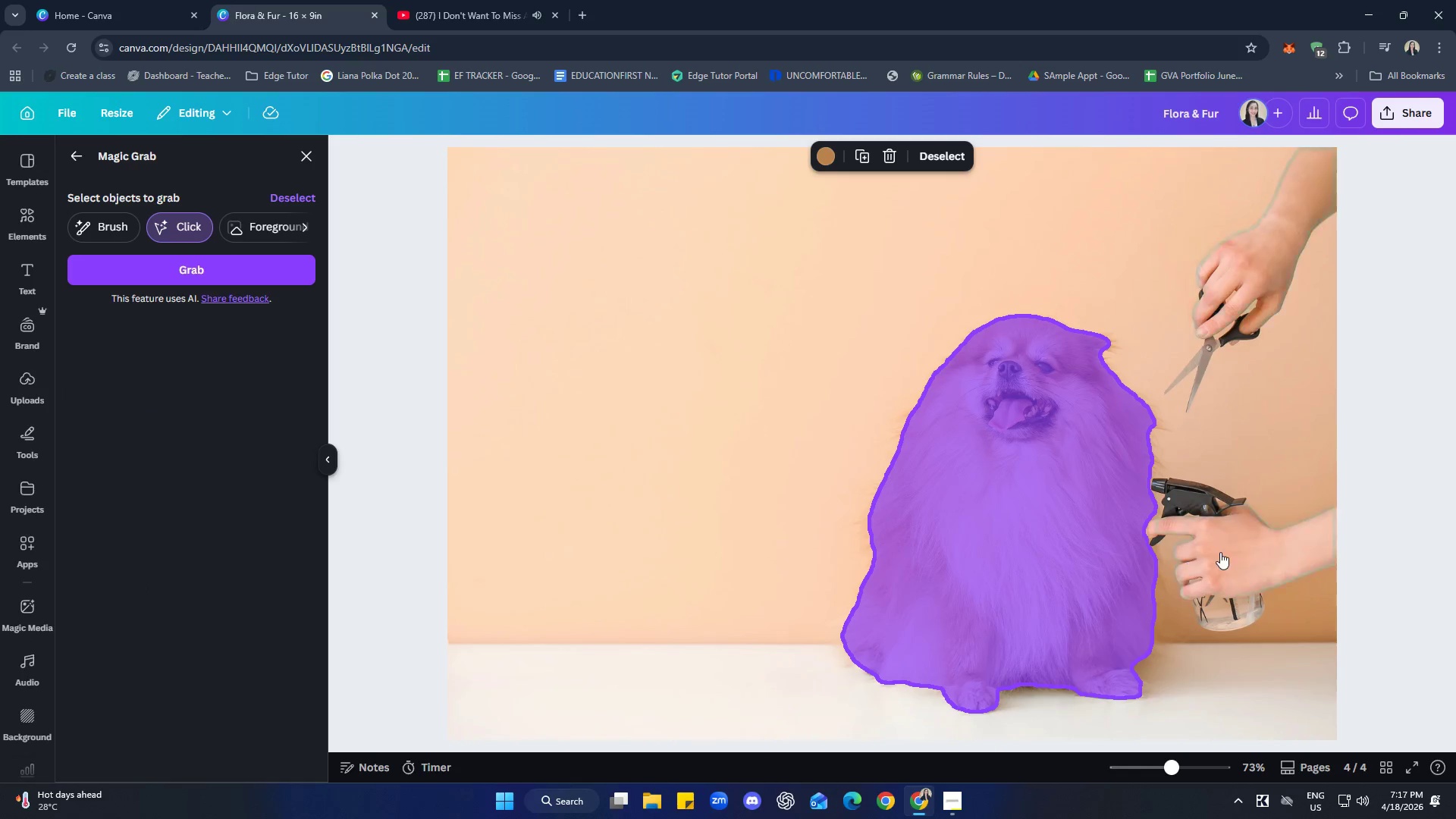 
left_click([1221, 552])
 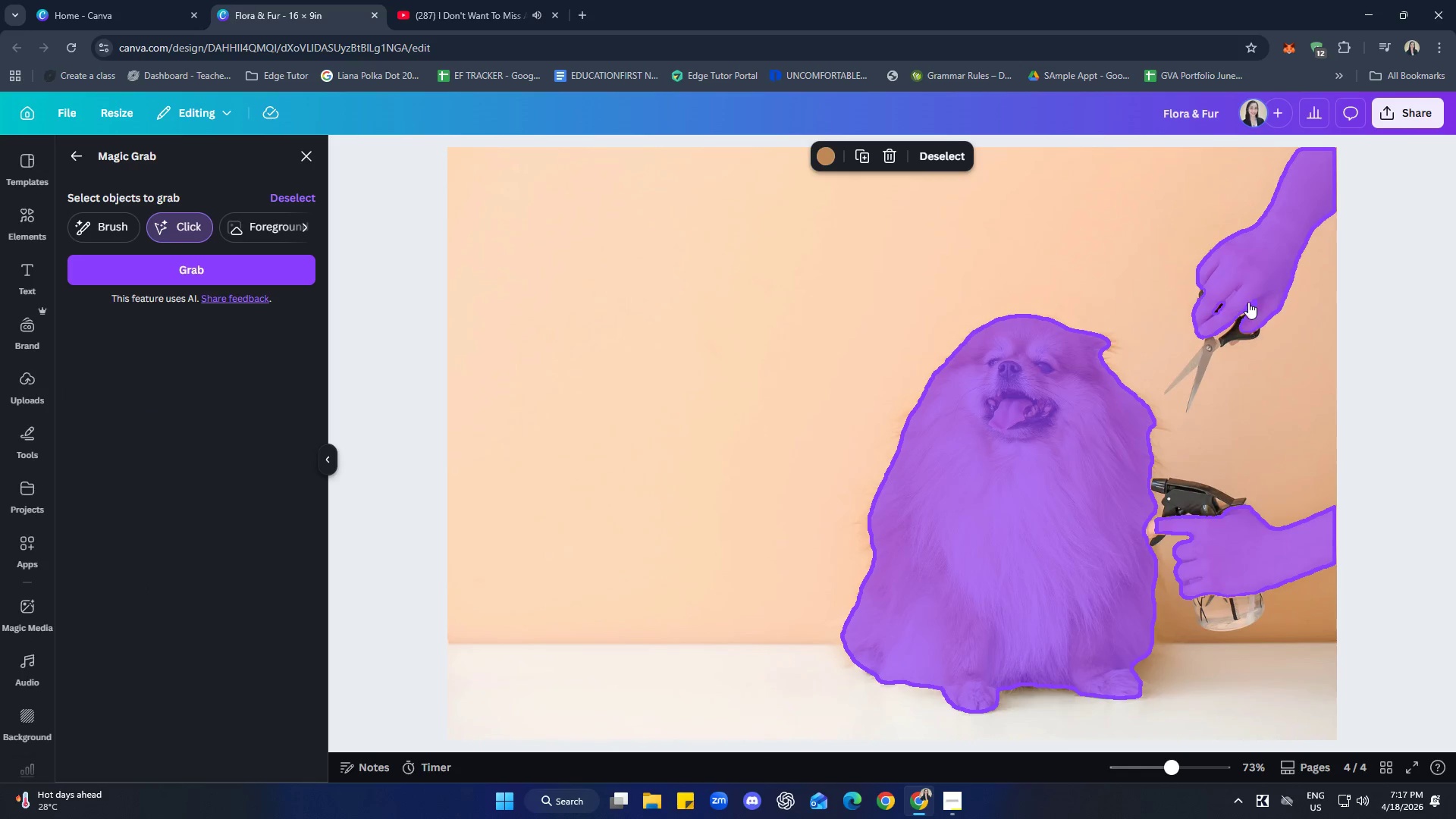 
left_click([1248, 286])
 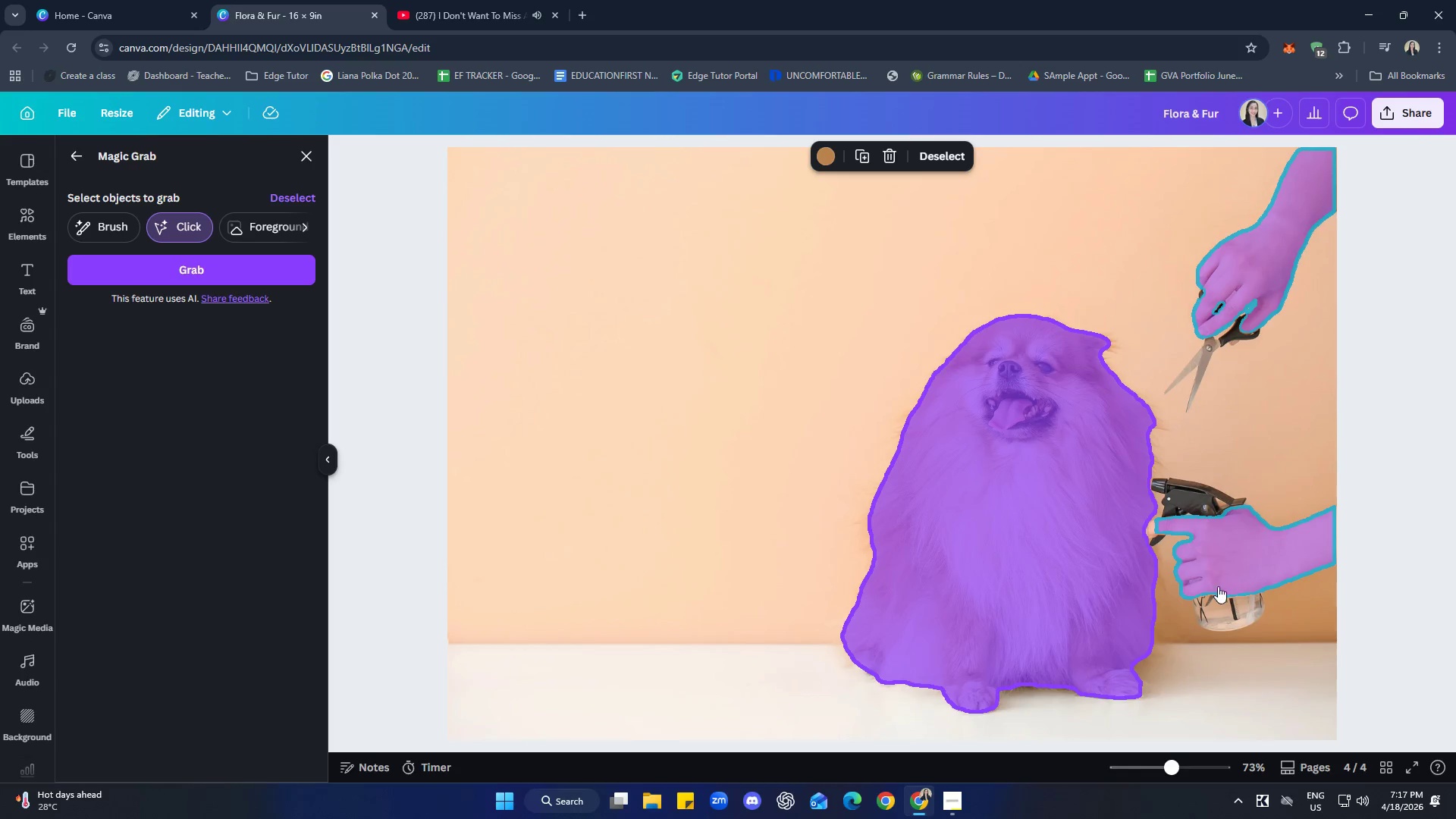 
left_click([1222, 568])
 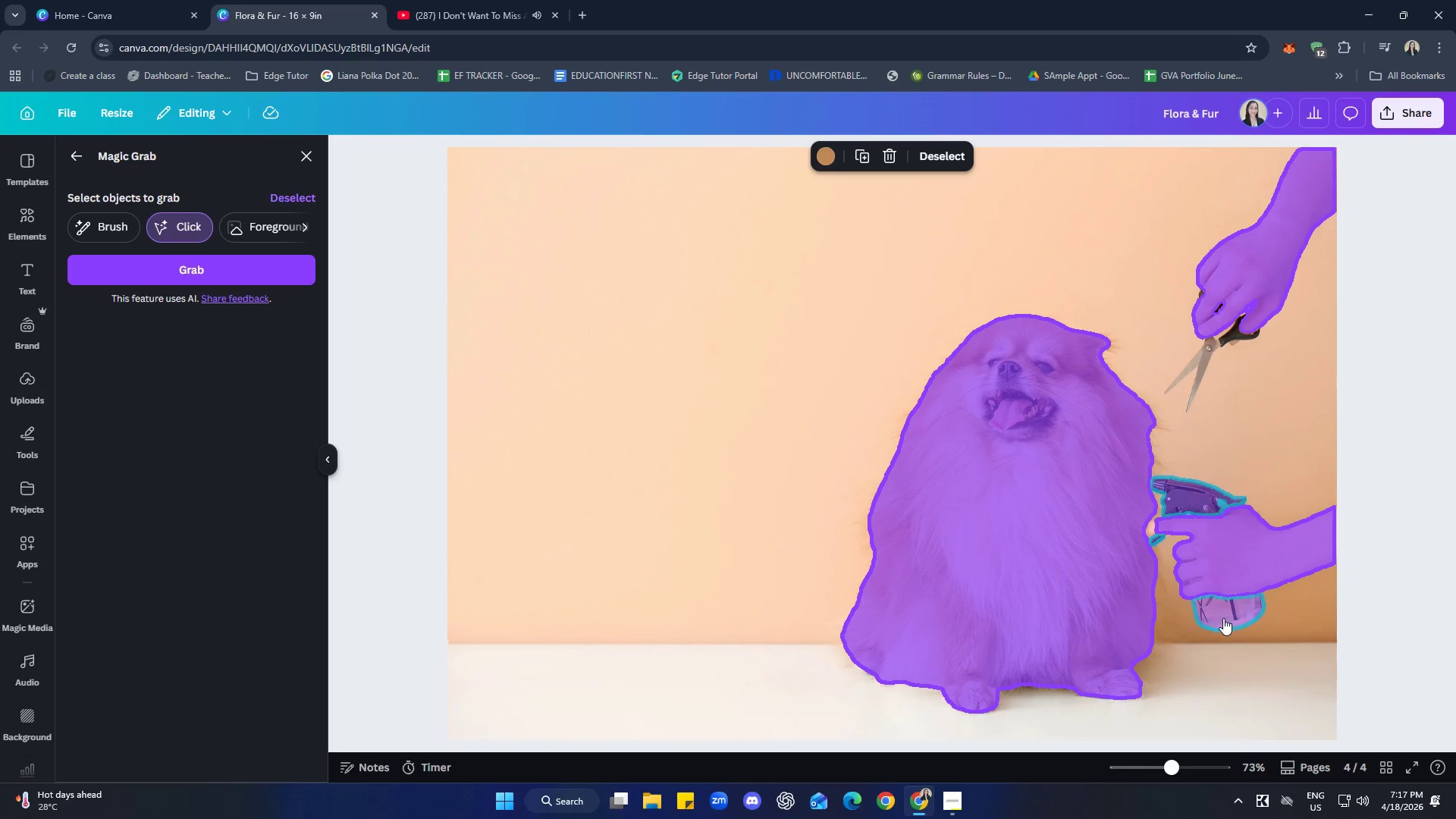 
left_click([1223, 618])
 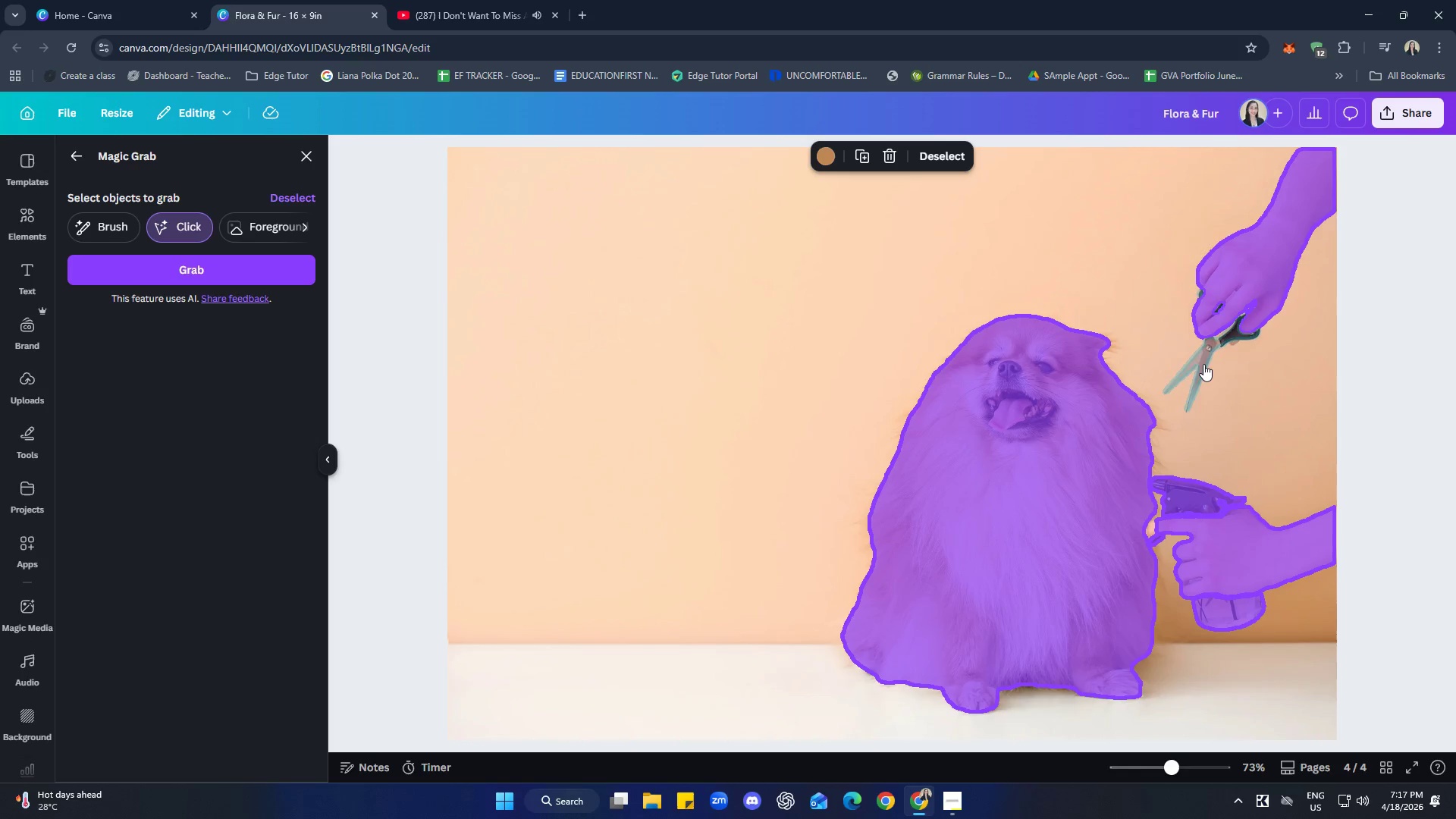 
left_click([1201, 359])
 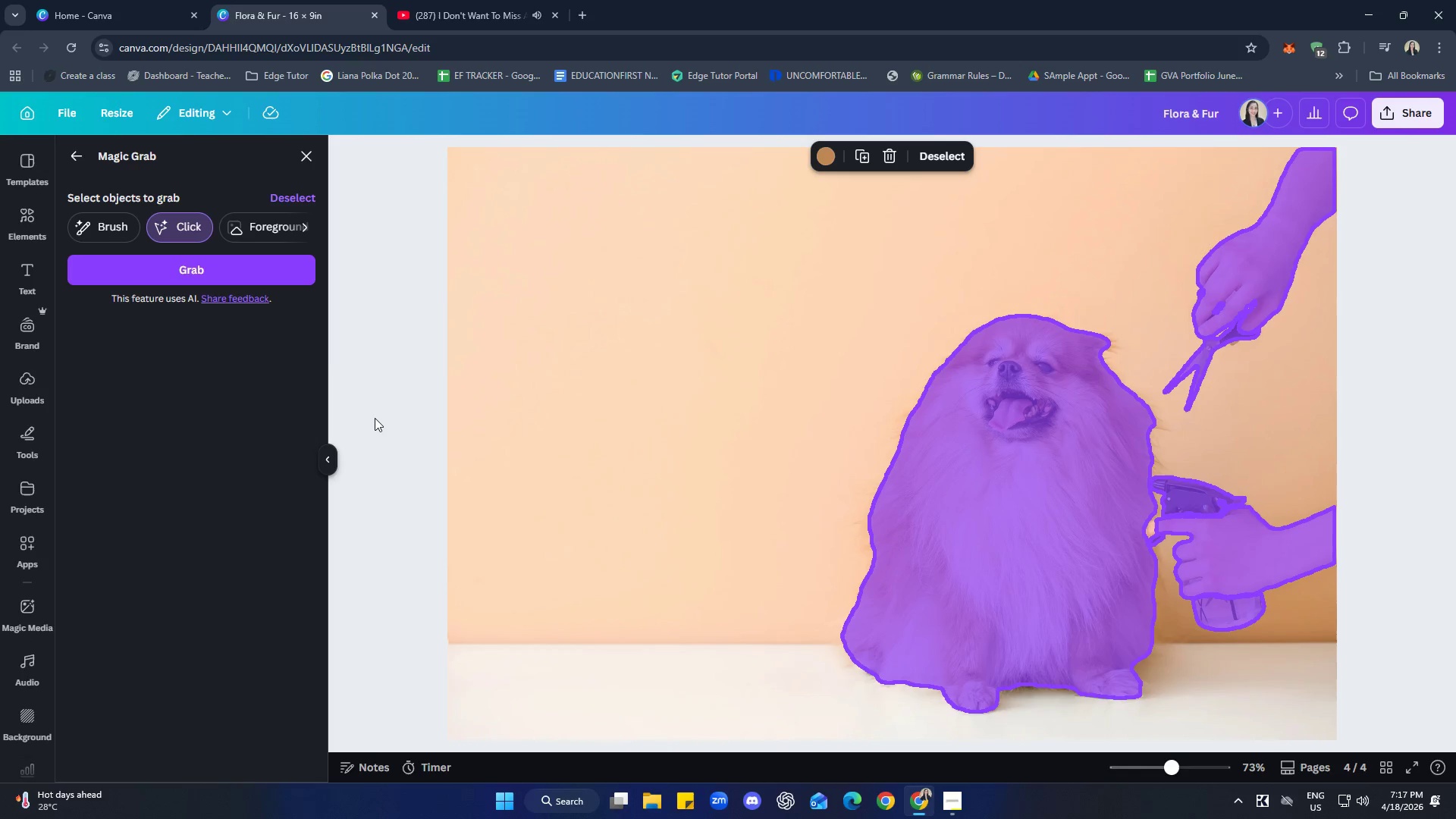 
left_click([225, 267])
 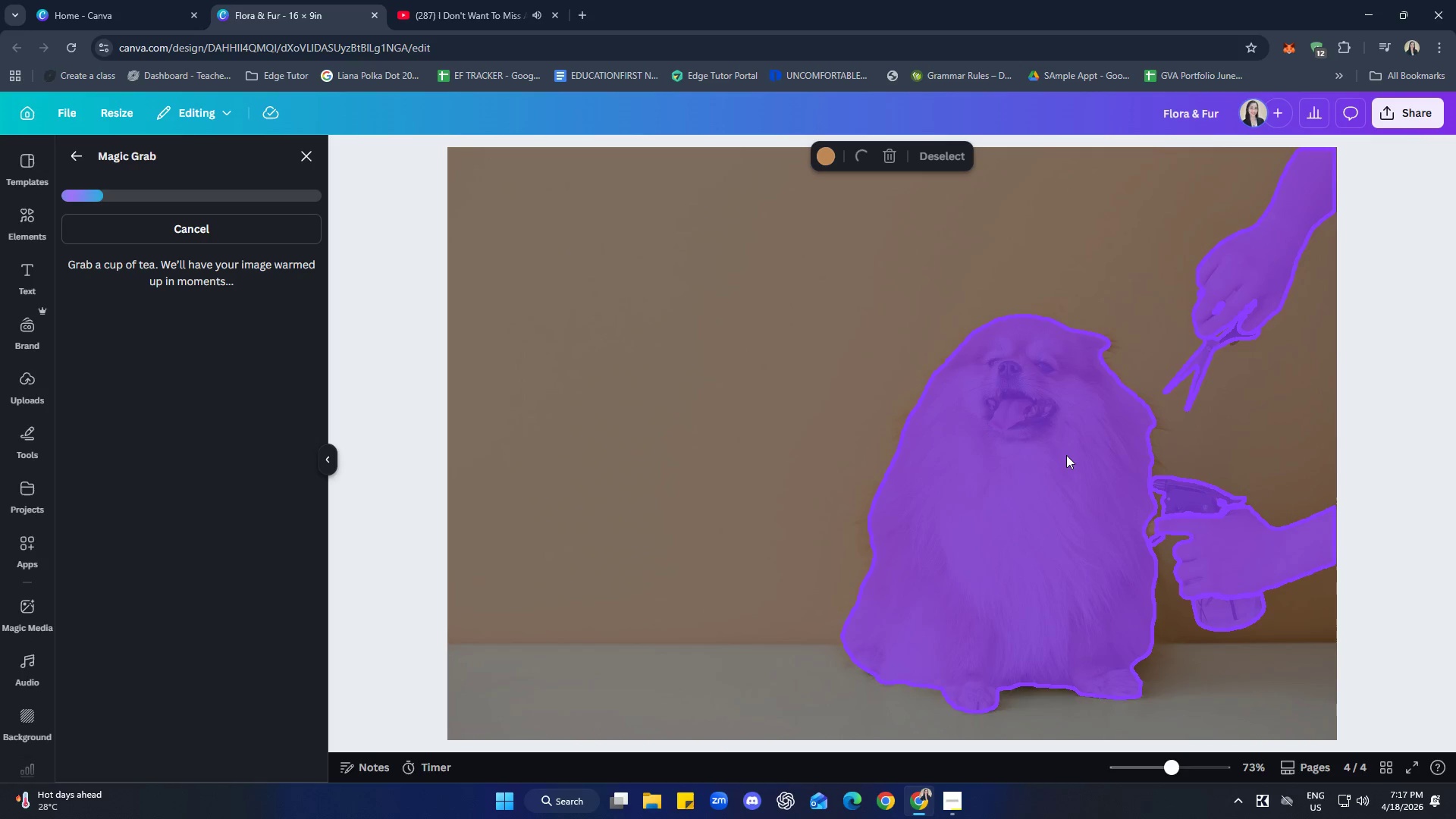 
wait(8.67)
 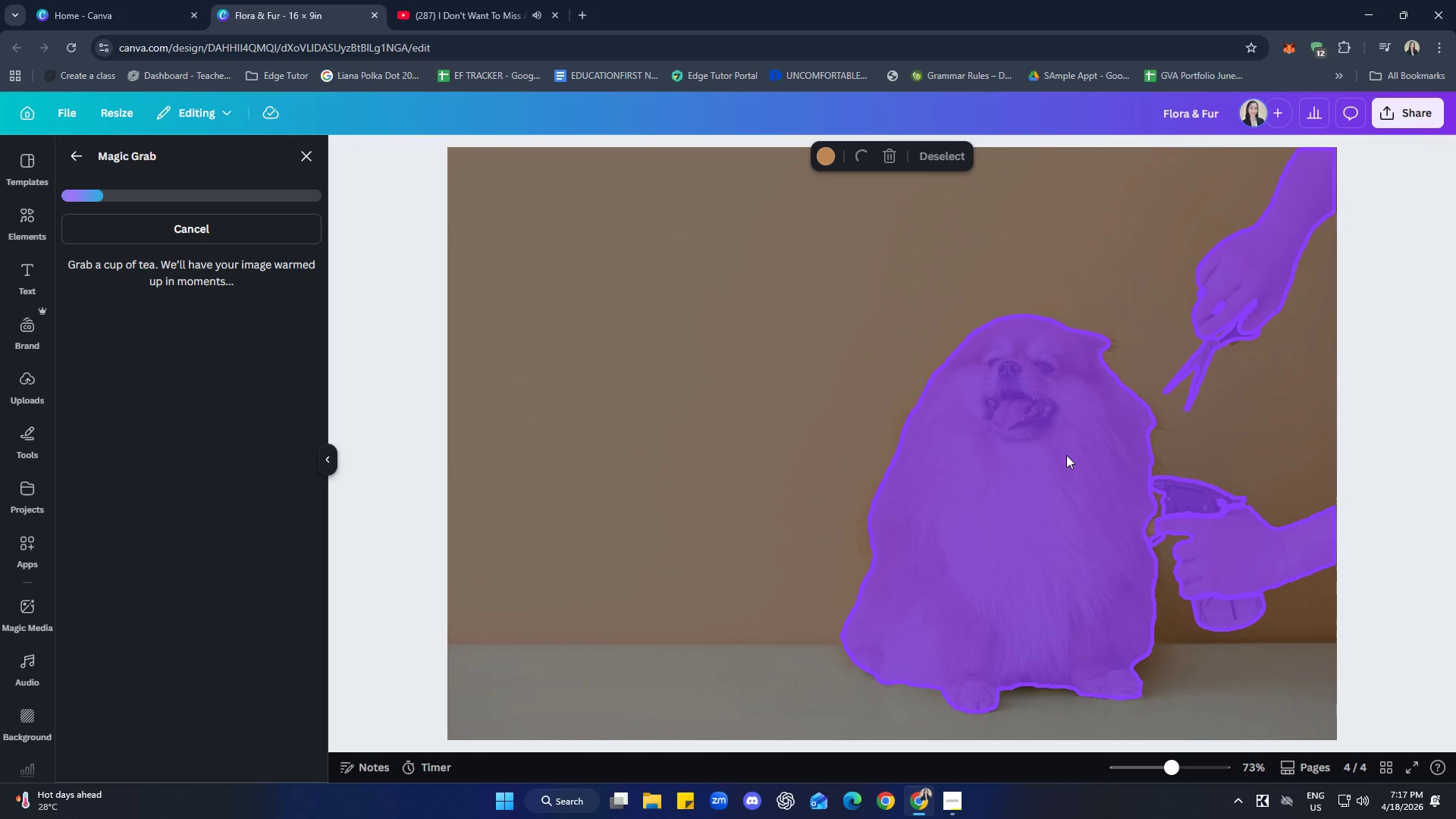 
left_click_drag(start_coordinate=[1213, 444], to_coordinate=[856, 454])
 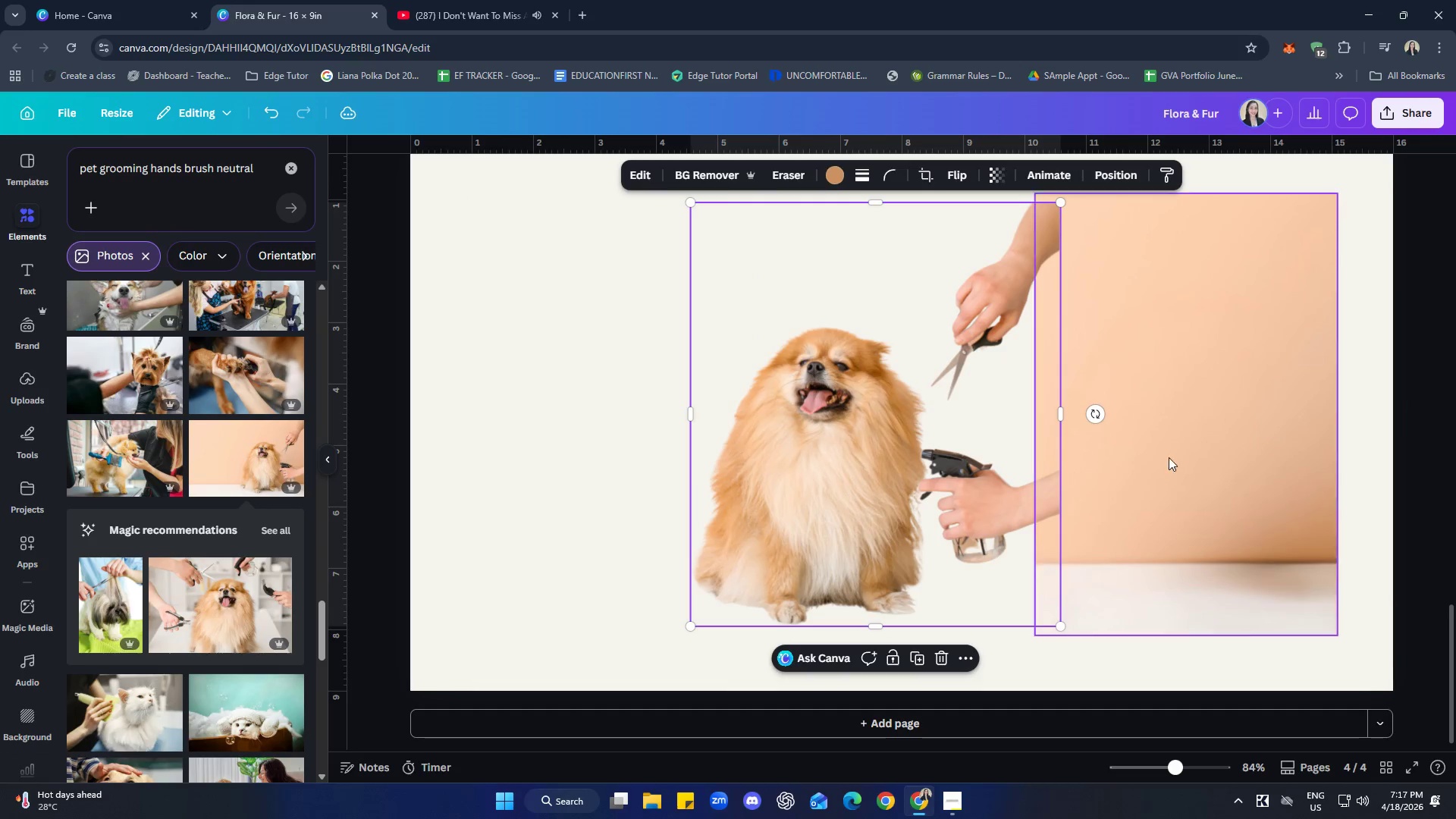 
left_click([1178, 453])
 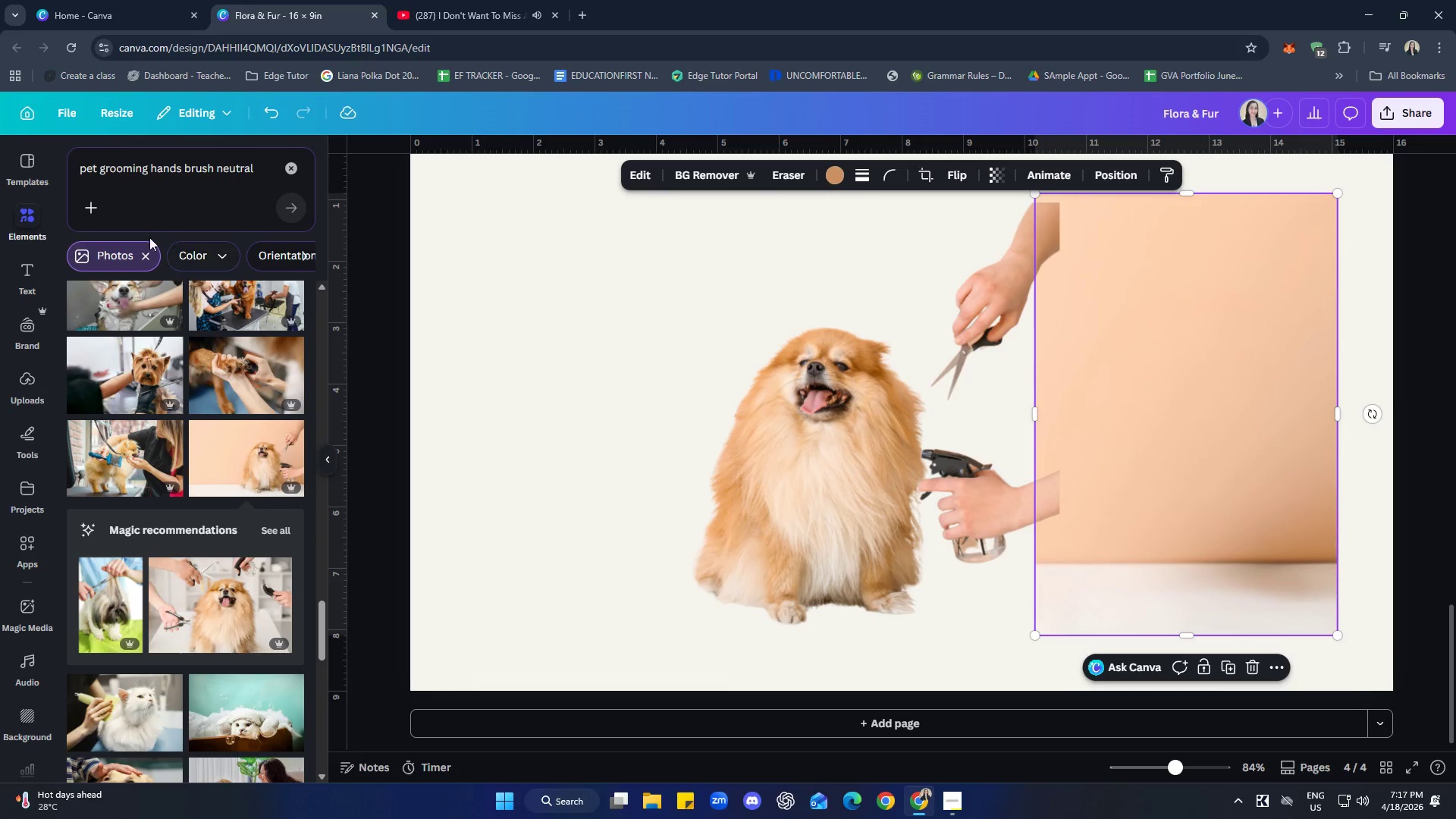 
left_click([297, 168])
 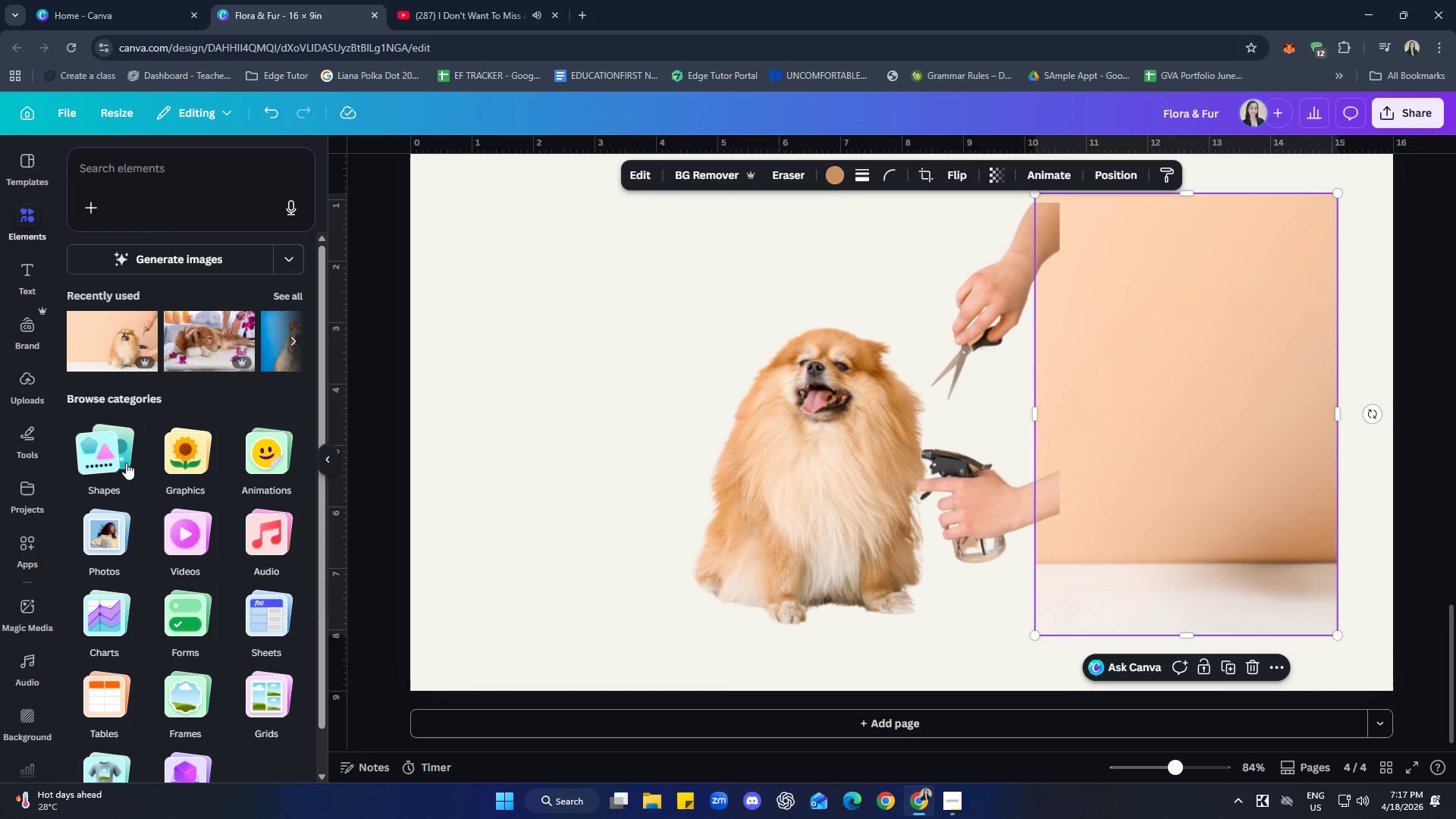 
left_click([104, 450])
 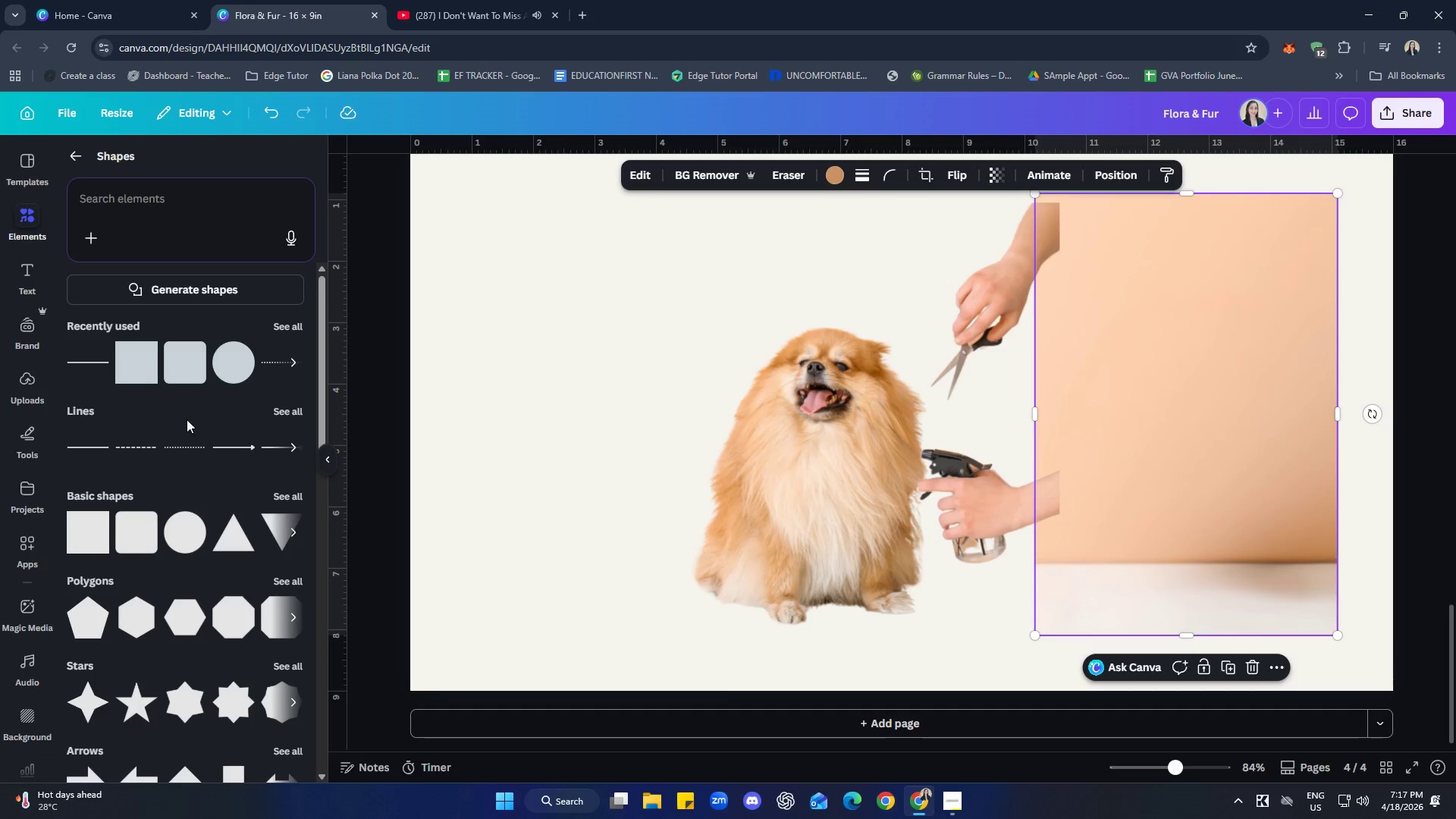 
left_click([81, 541])
 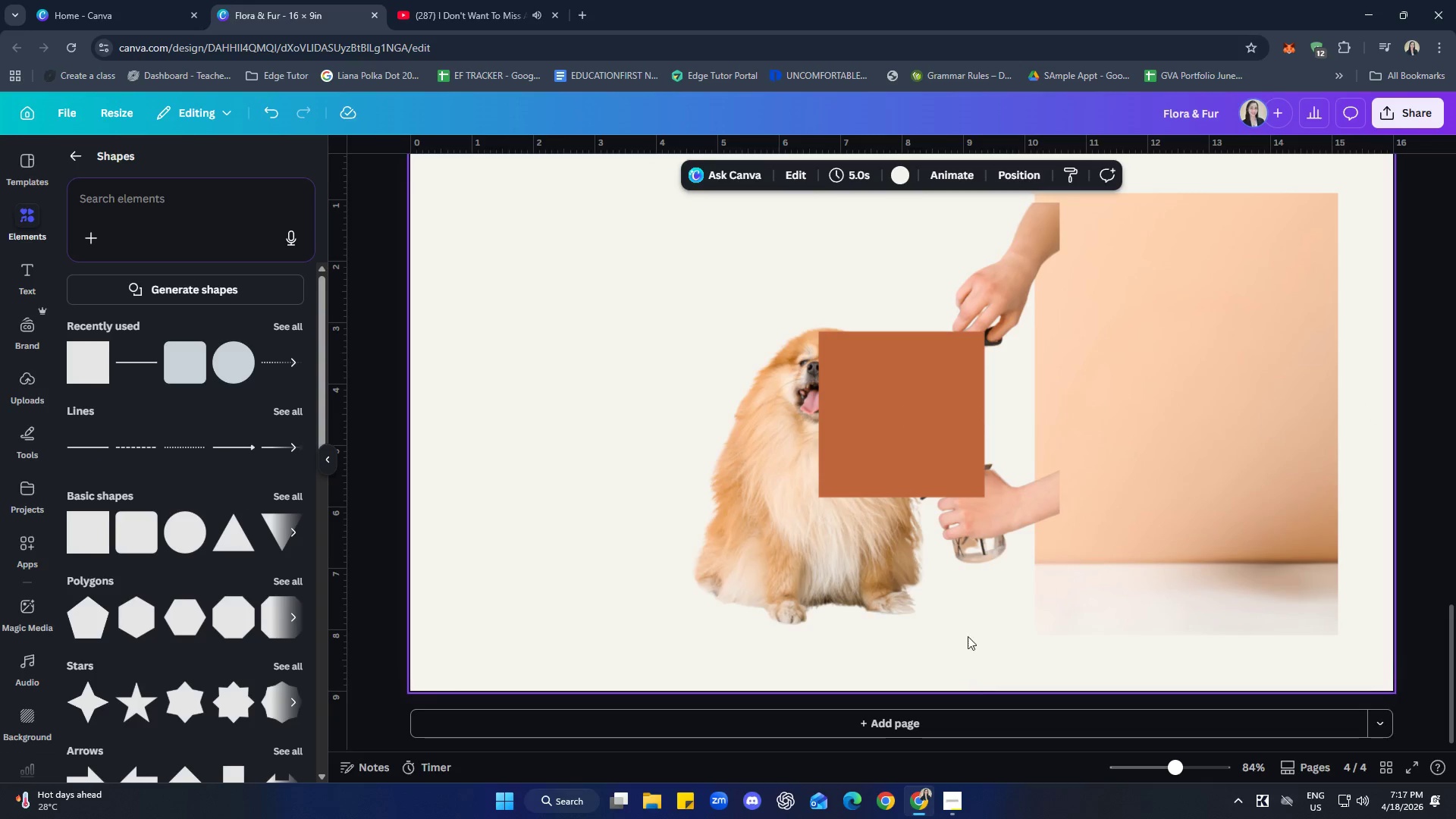 
left_click_drag(start_coordinate=[946, 445], to_coordinate=[1163, 306])
 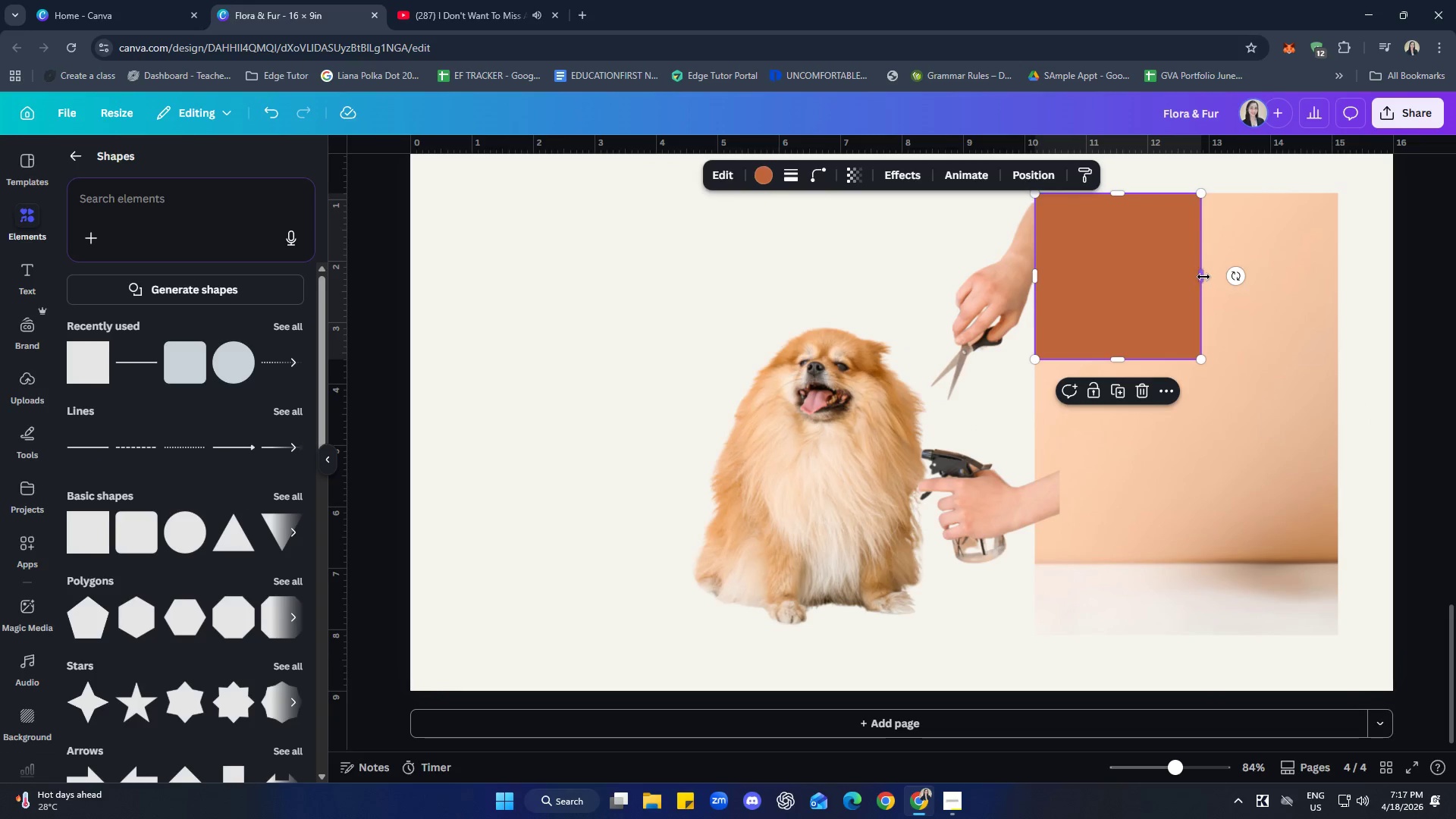 
left_click_drag(start_coordinate=[1202, 278], to_coordinate=[1339, 282])
 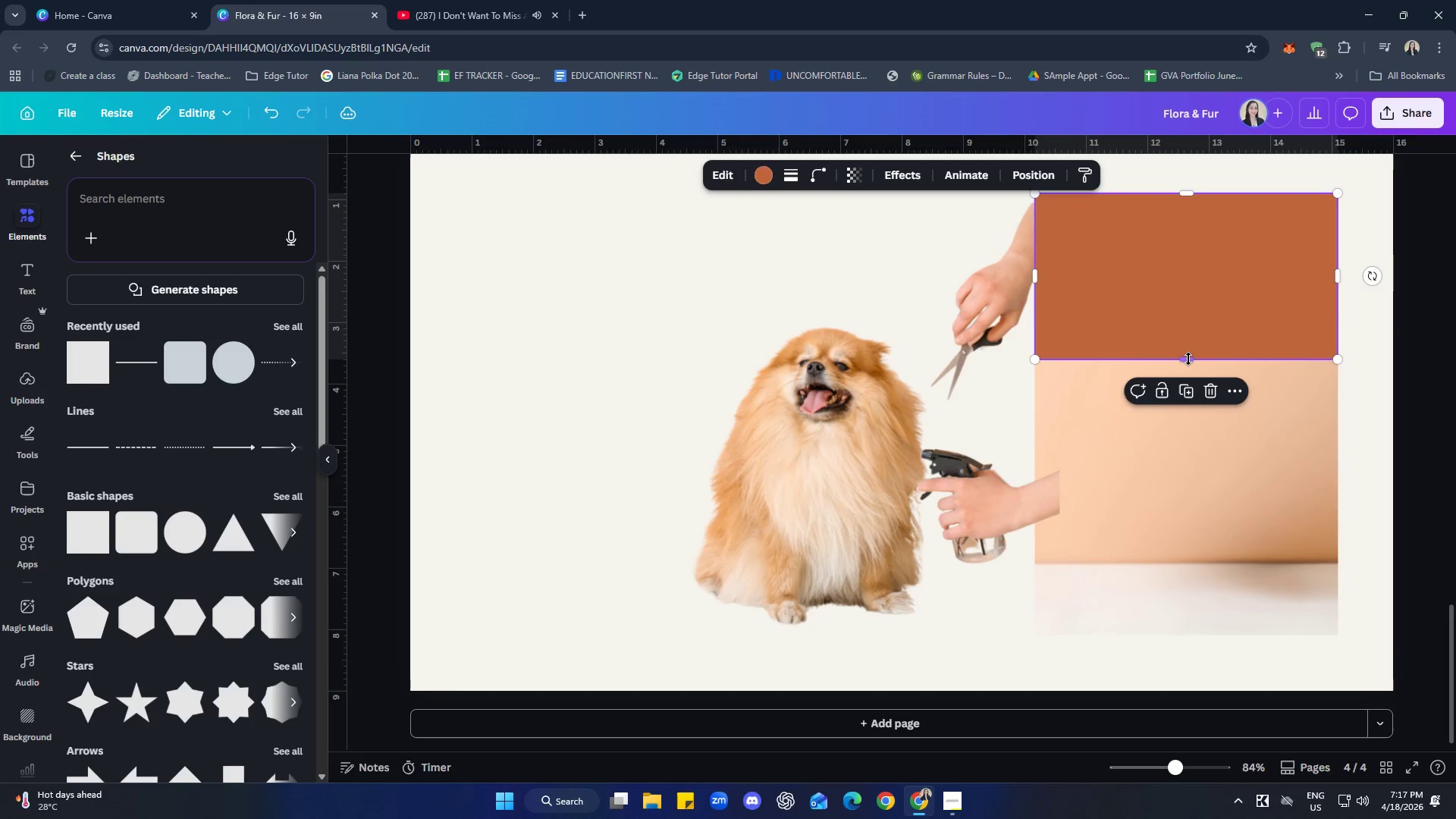 
left_click_drag(start_coordinate=[1188, 359], to_coordinate=[1177, 634])
 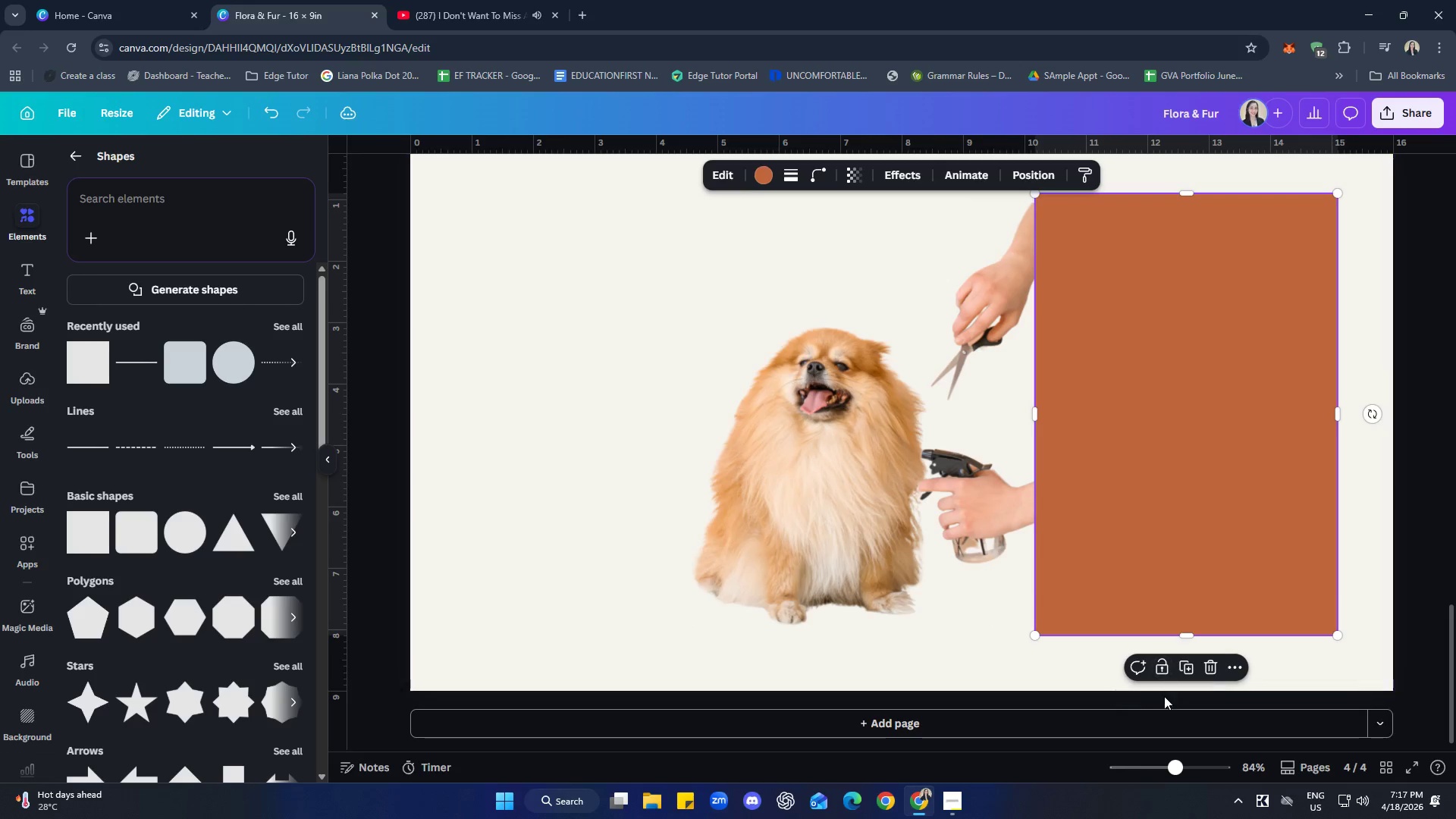 
left_click([1073, 657])
 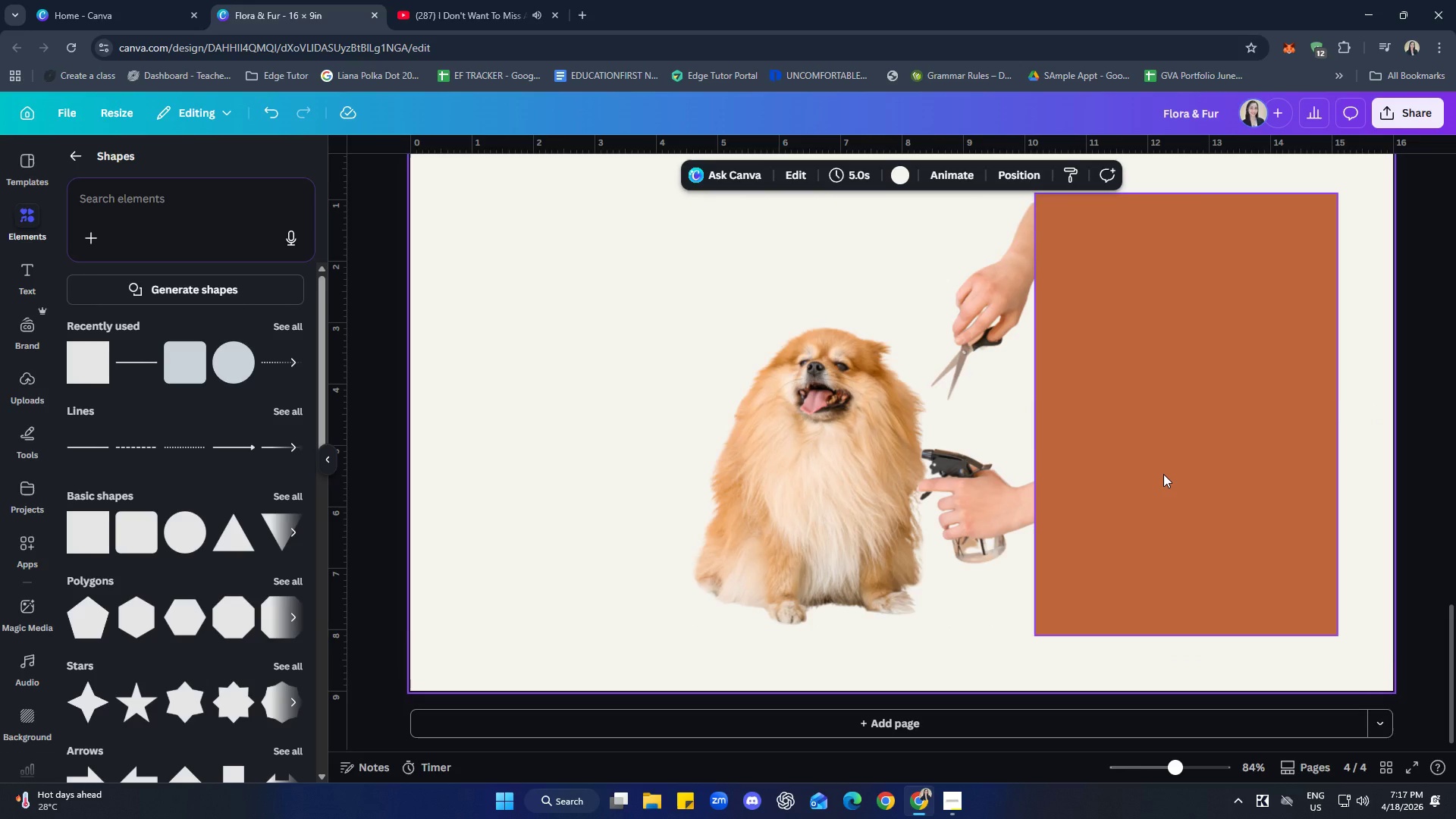 
right_click([1163, 474])
 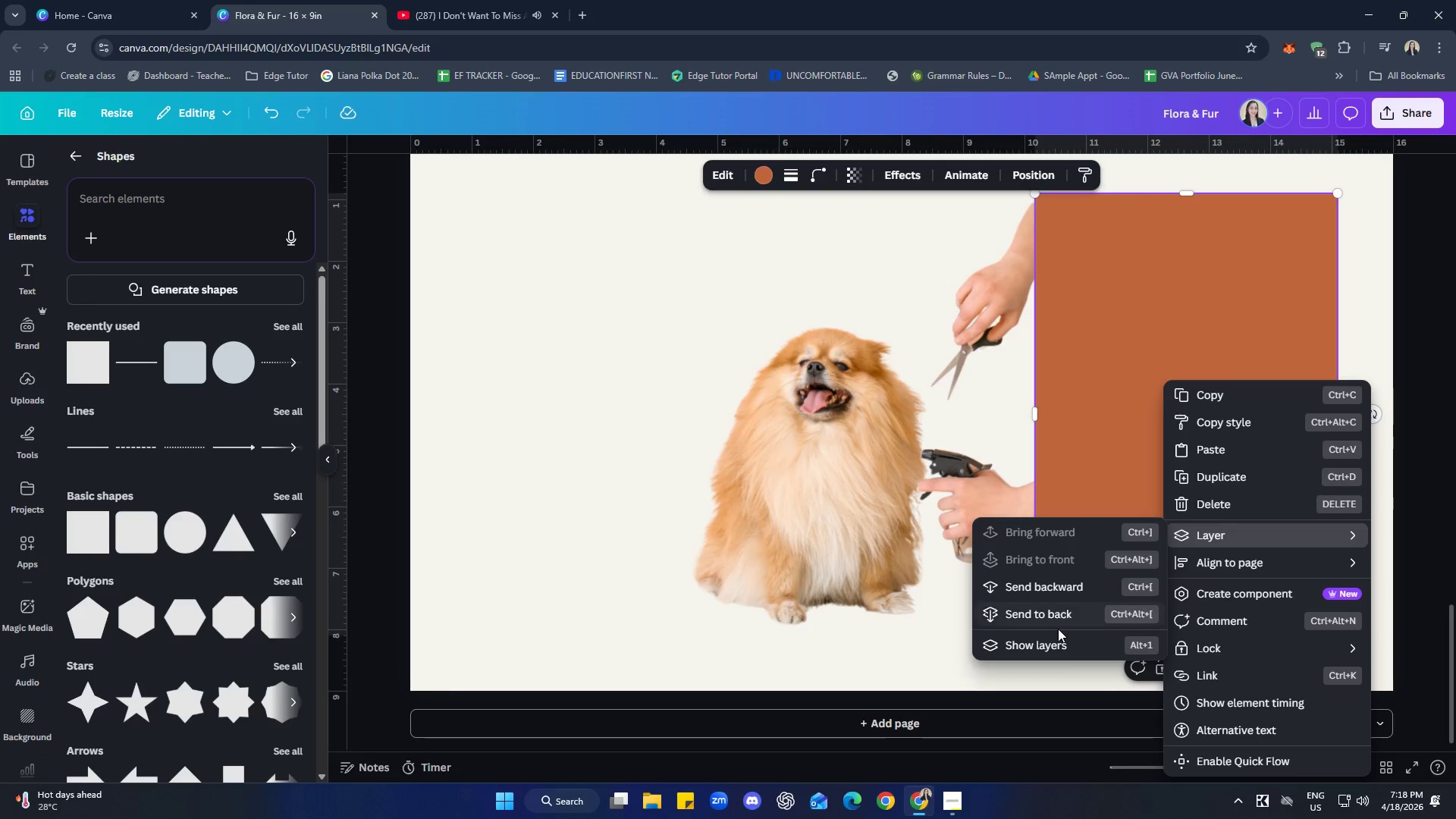 
left_click([1057, 640])
 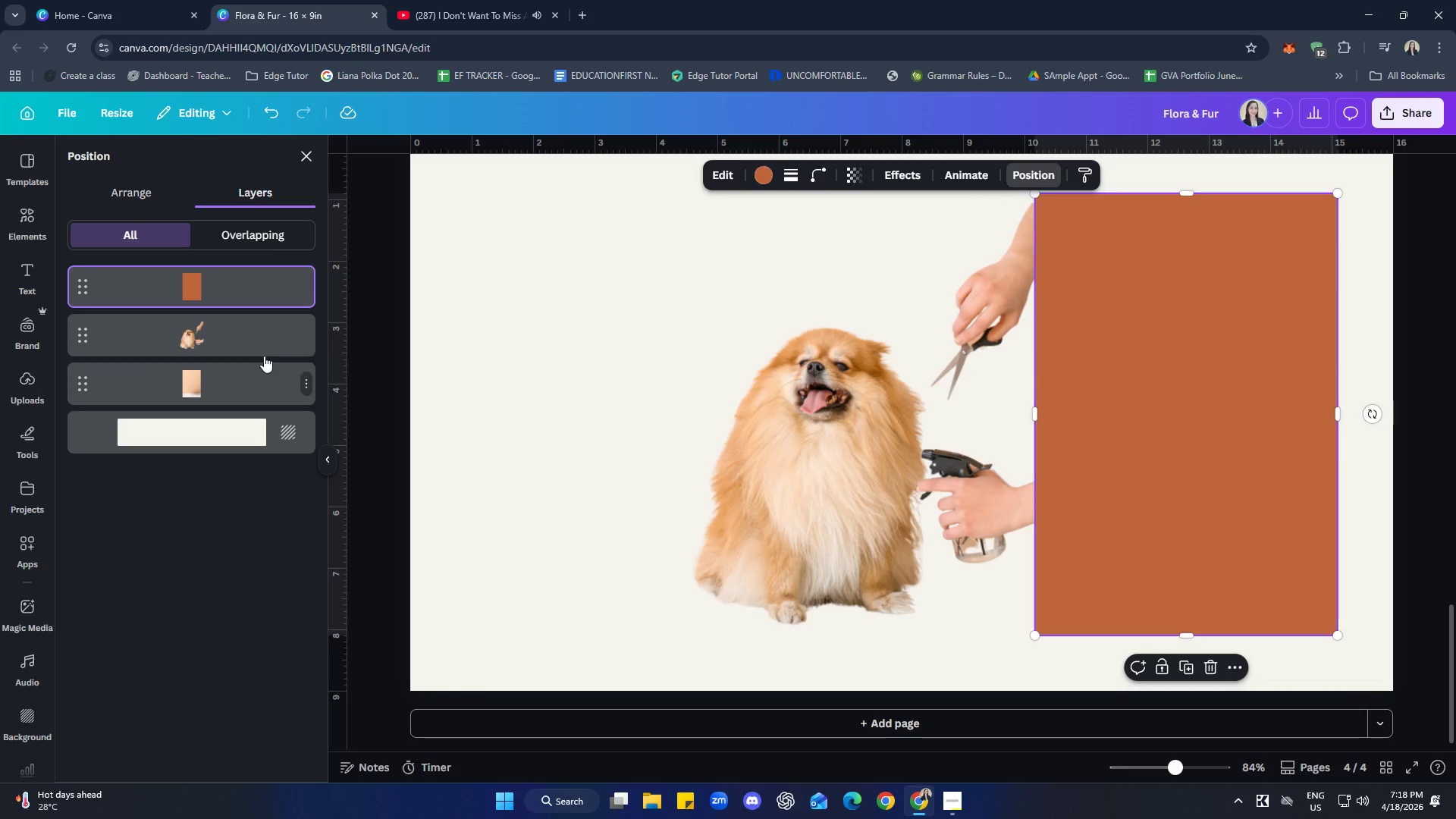 
left_click([251, 376])
 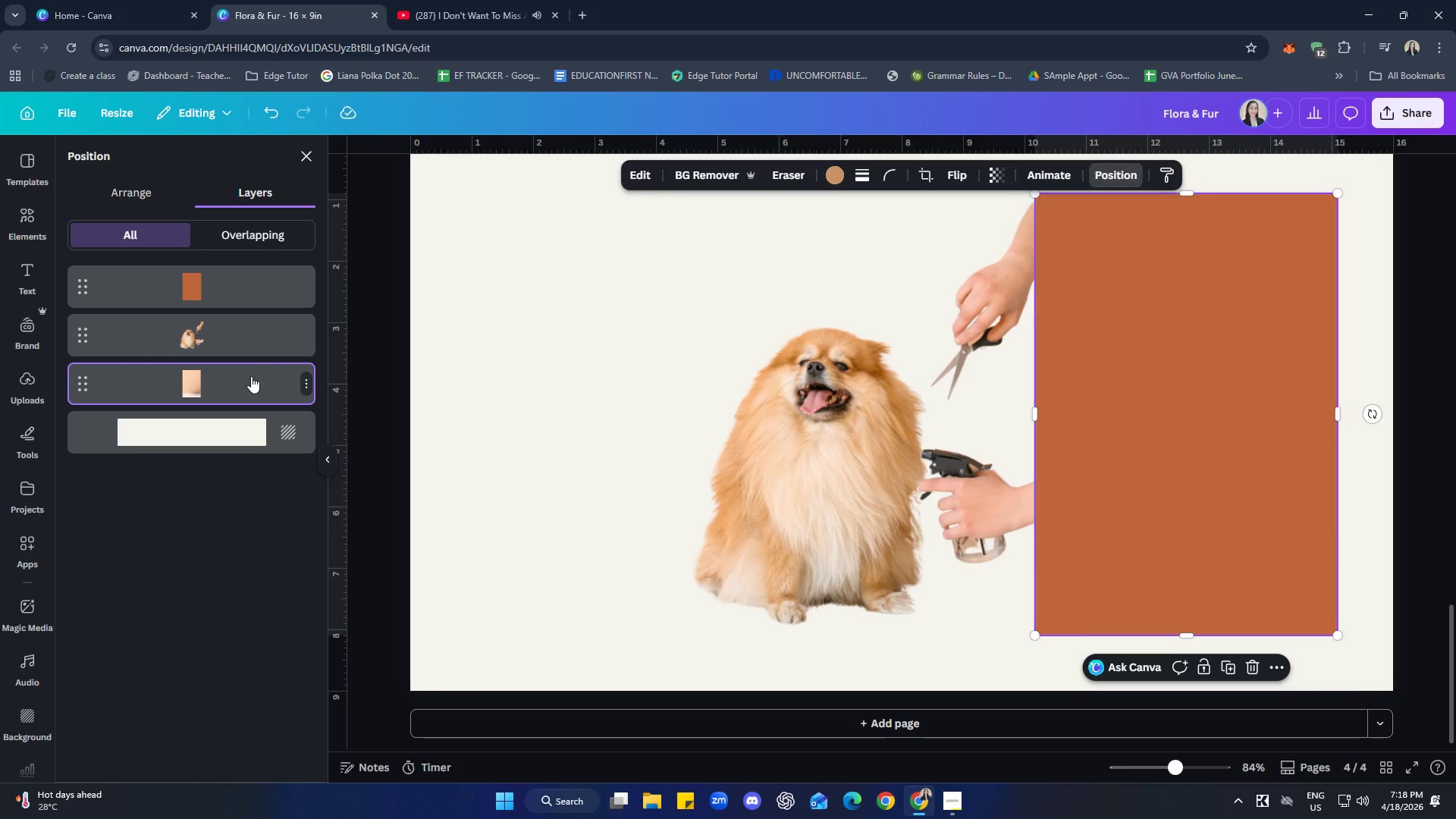 
key(Delete)
 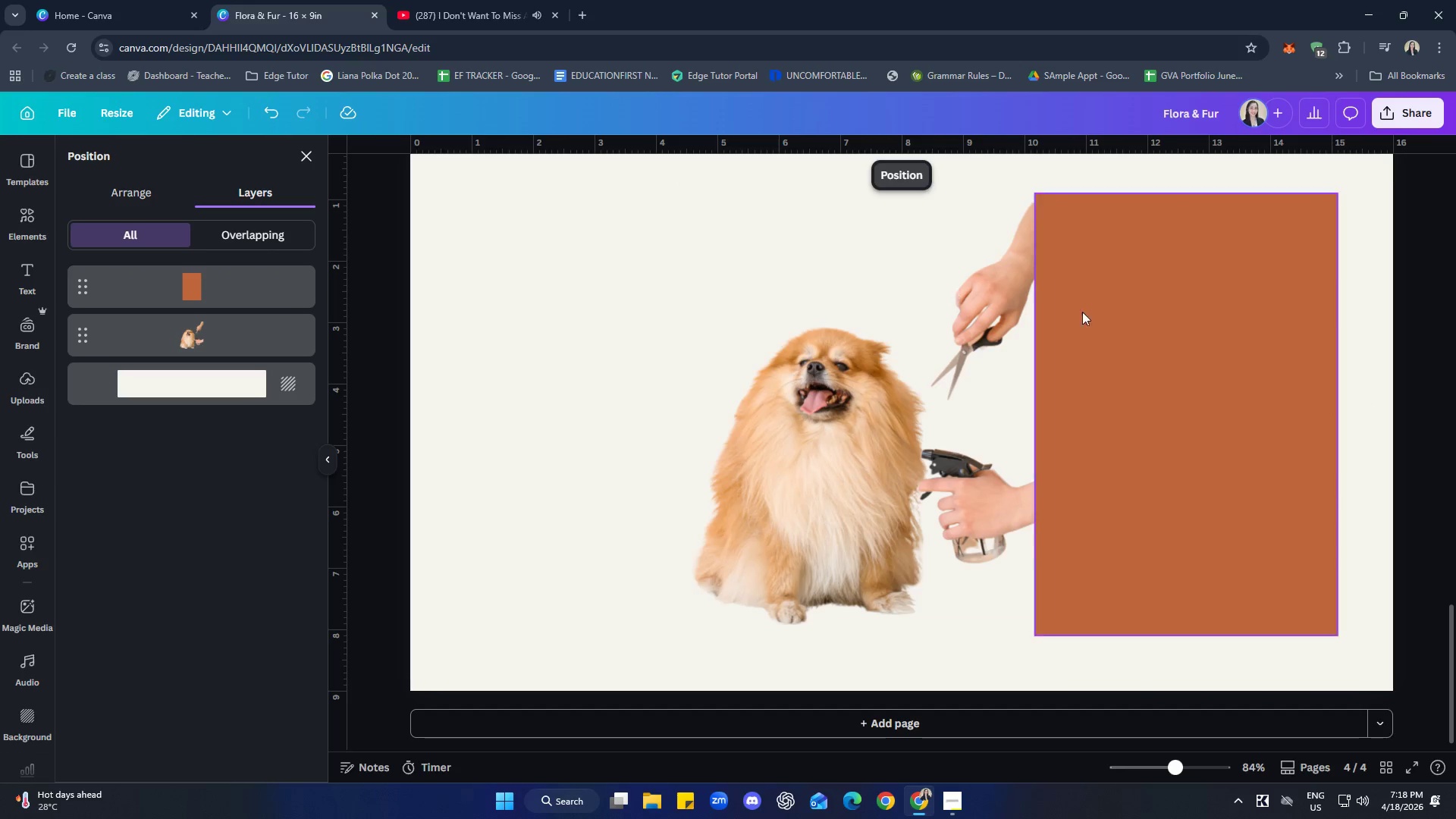 
left_click([1187, 336])
 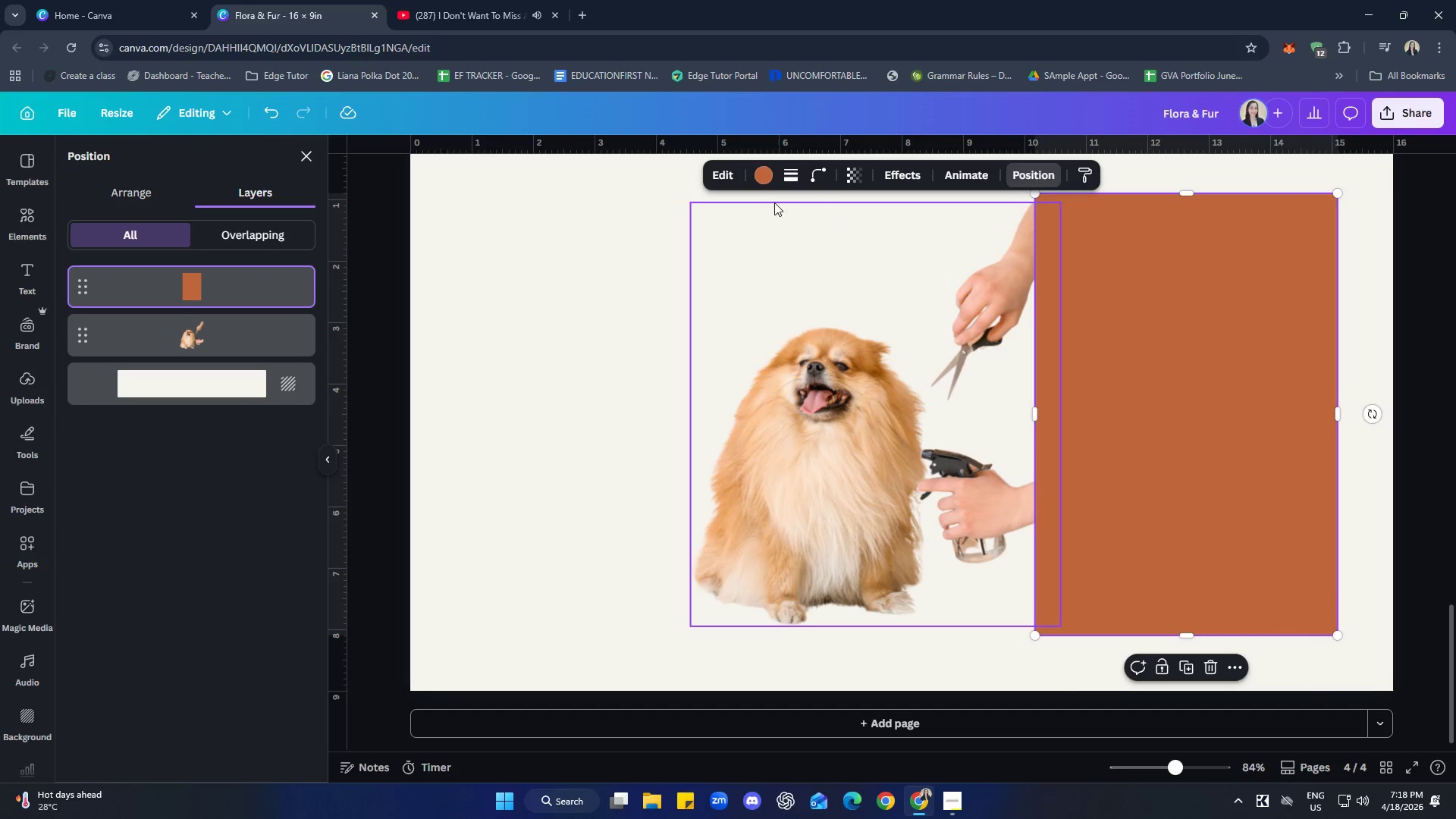 
left_click([766, 171])
 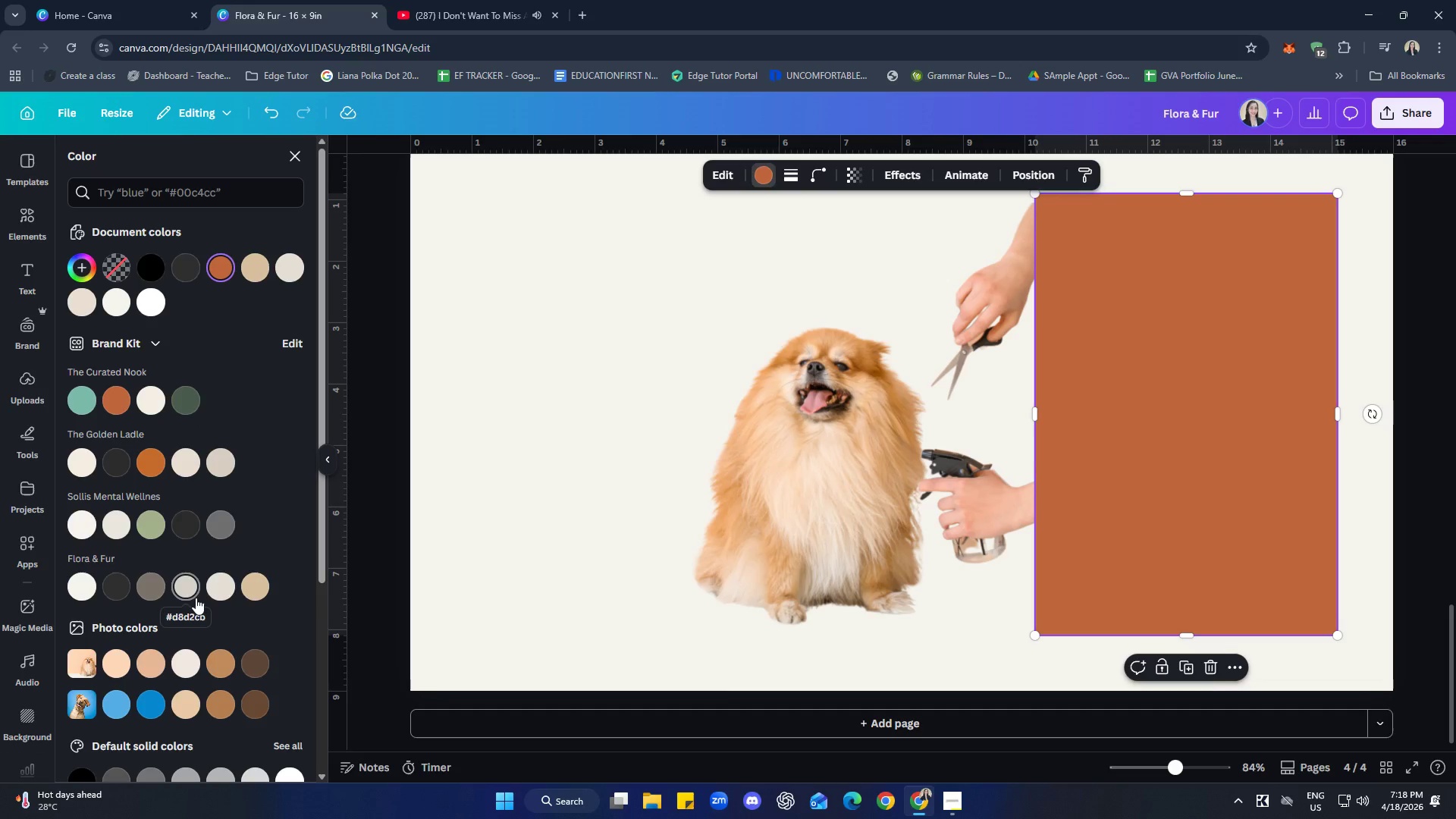 
left_click([222, 589])
 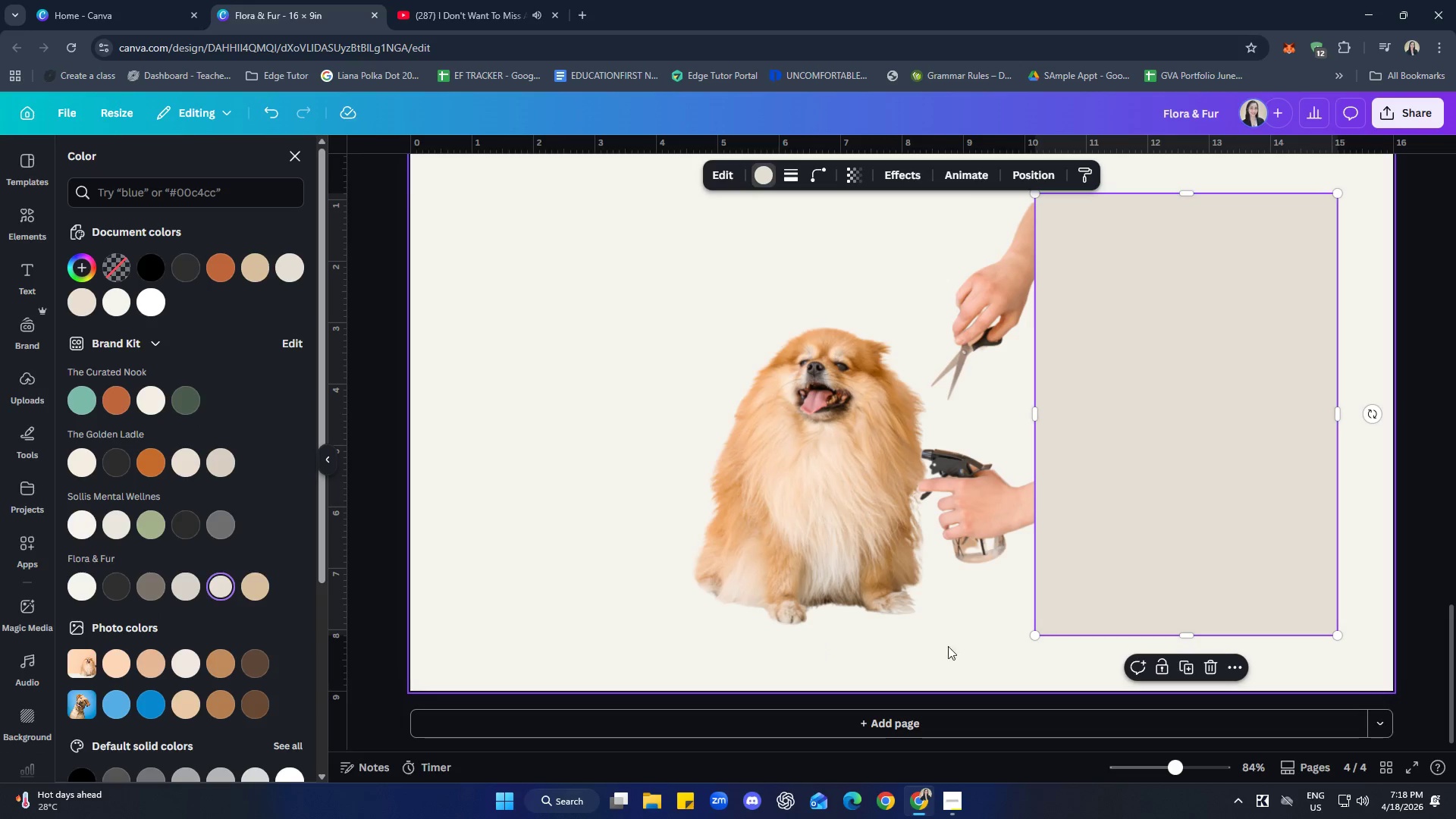 
left_click([960, 629])
 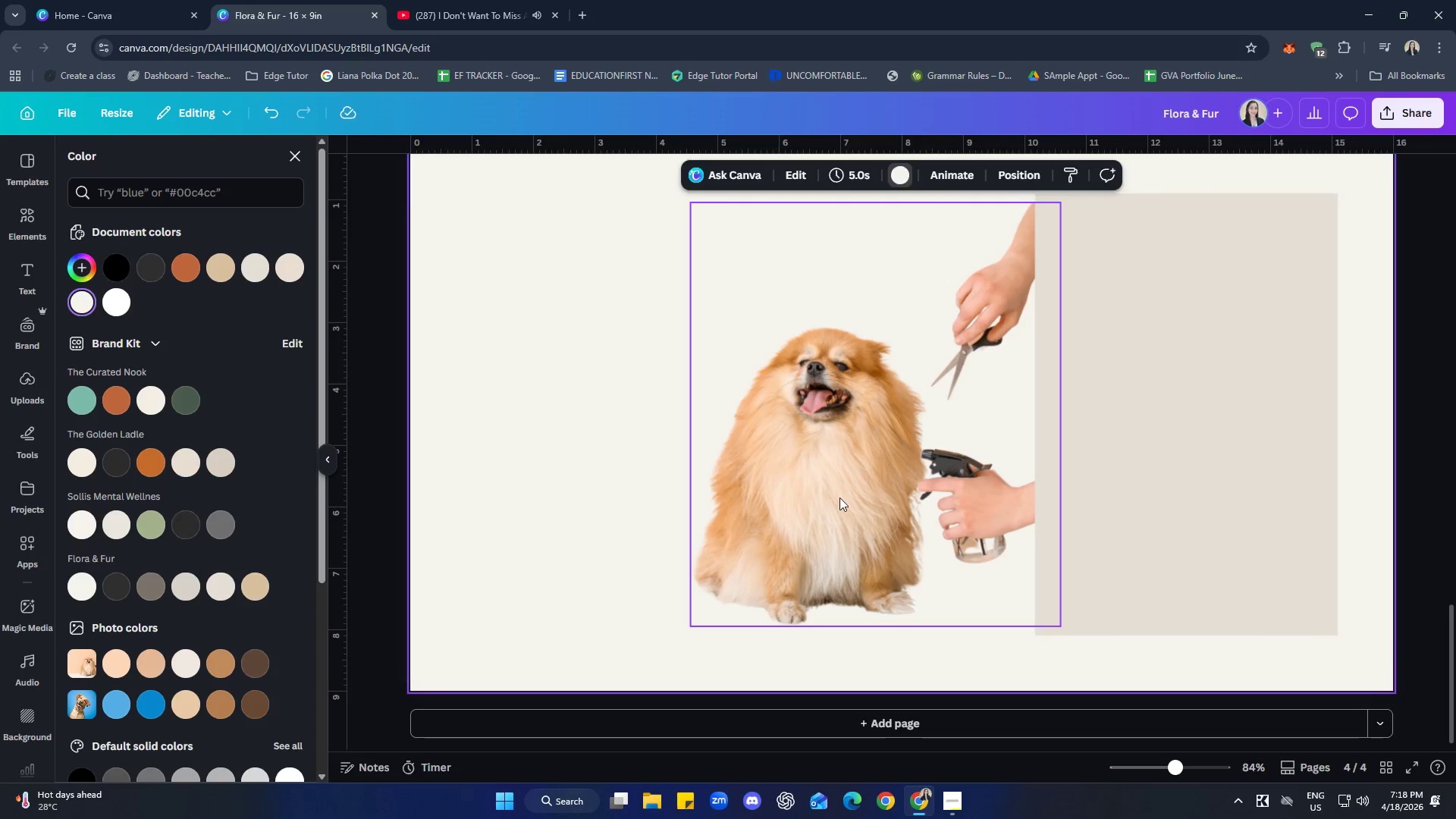 
left_click_drag(start_coordinate=[839, 497], to_coordinate=[853, 491])
 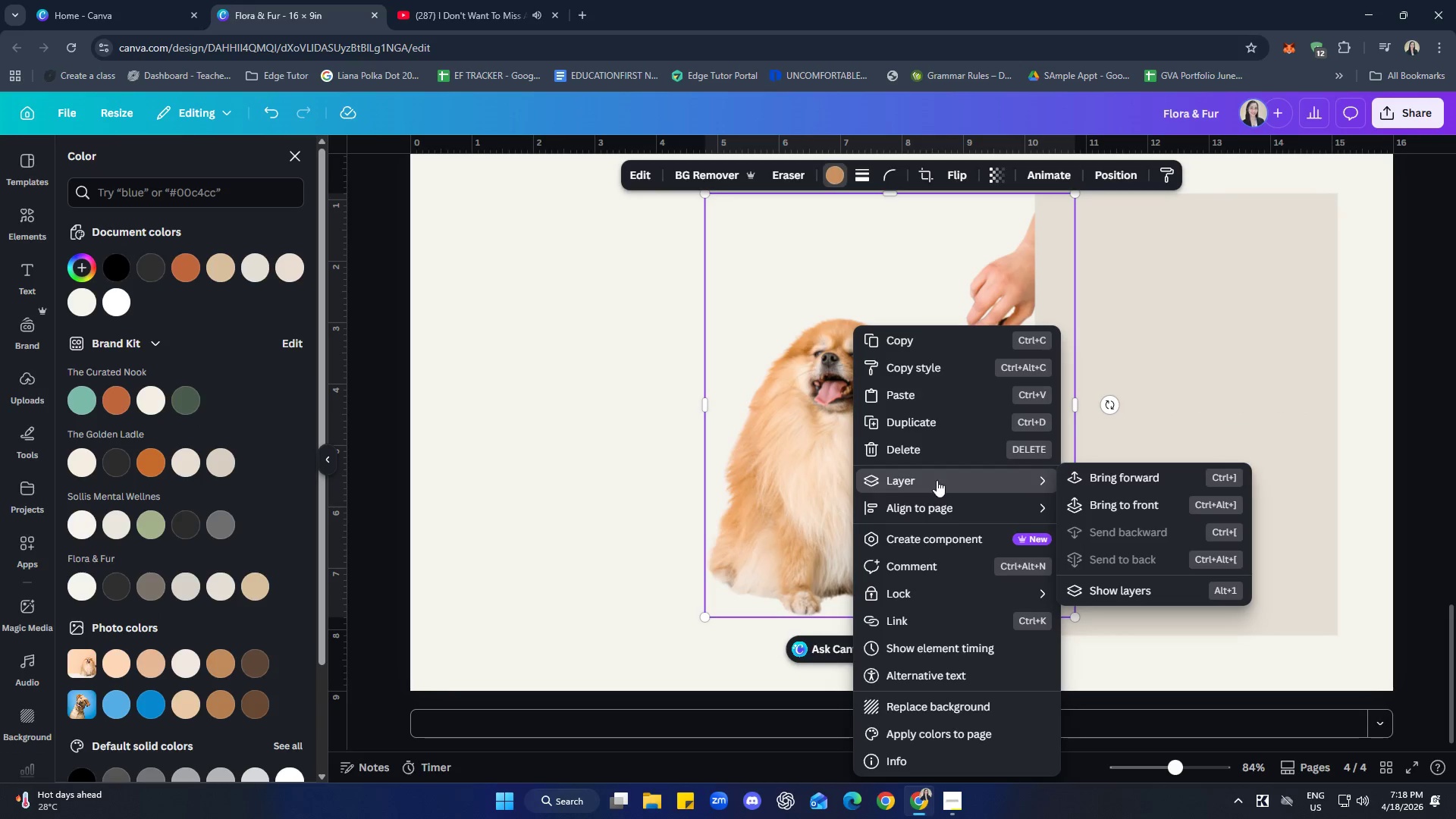 
left_click([1141, 479])
 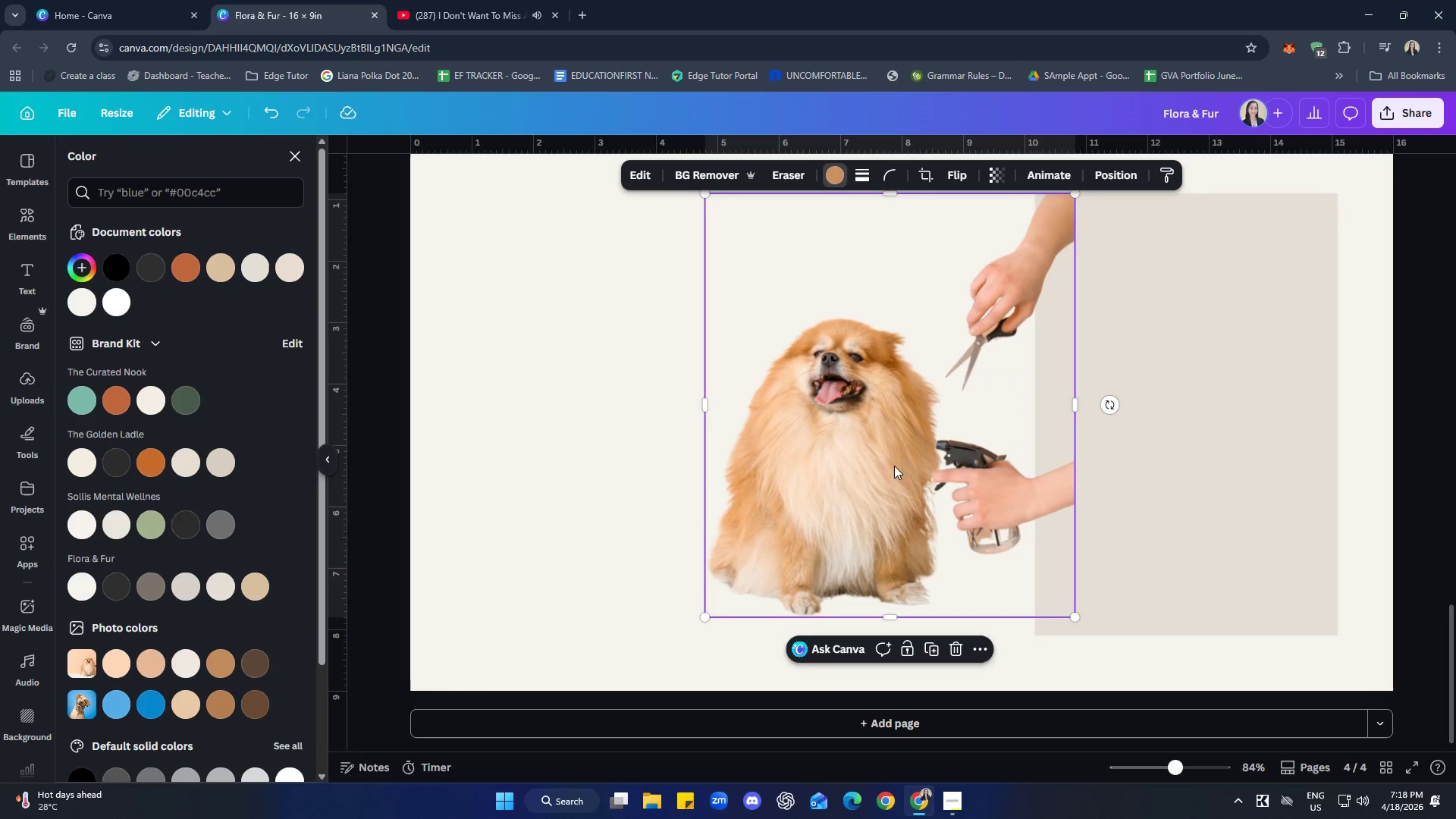 
left_click_drag(start_coordinate=[874, 460], to_coordinate=[1134, 478])
 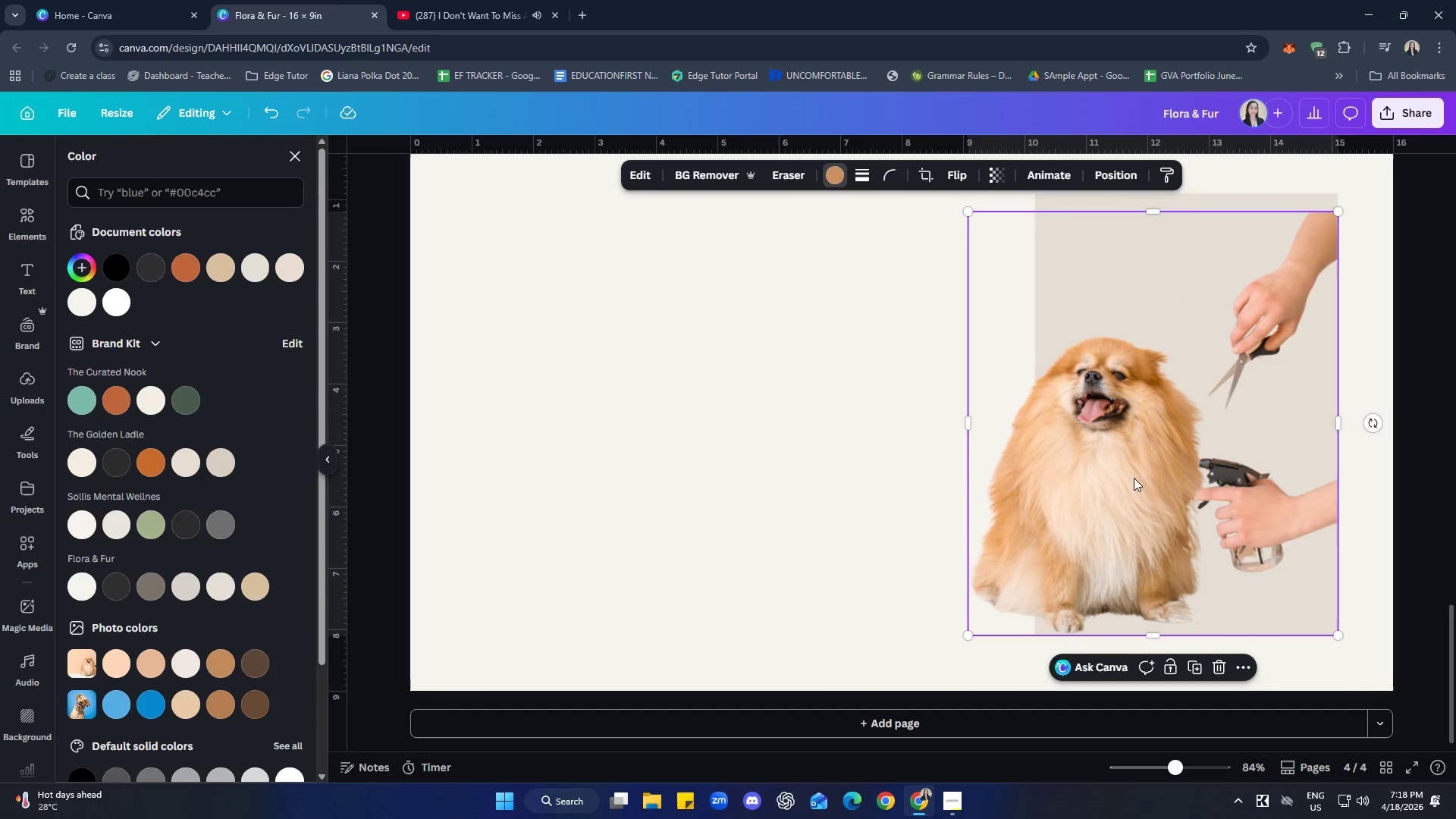 
left_click_drag(start_coordinate=[1134, 478], to_coordinate=[1201, 476])
 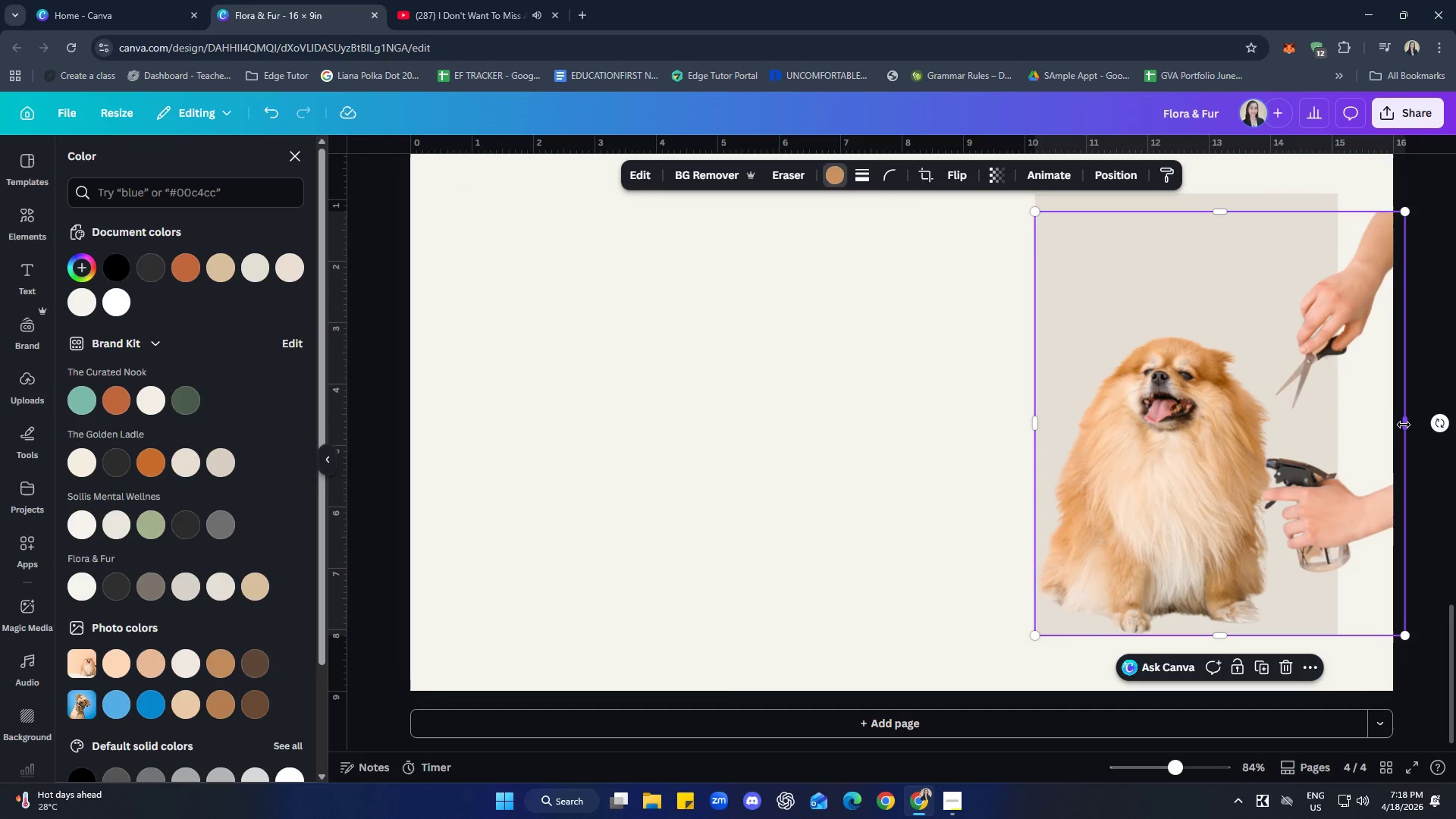 
left_click_drag(start_coordinate=[1404, 425], to_coordinate=[1337, 427])
 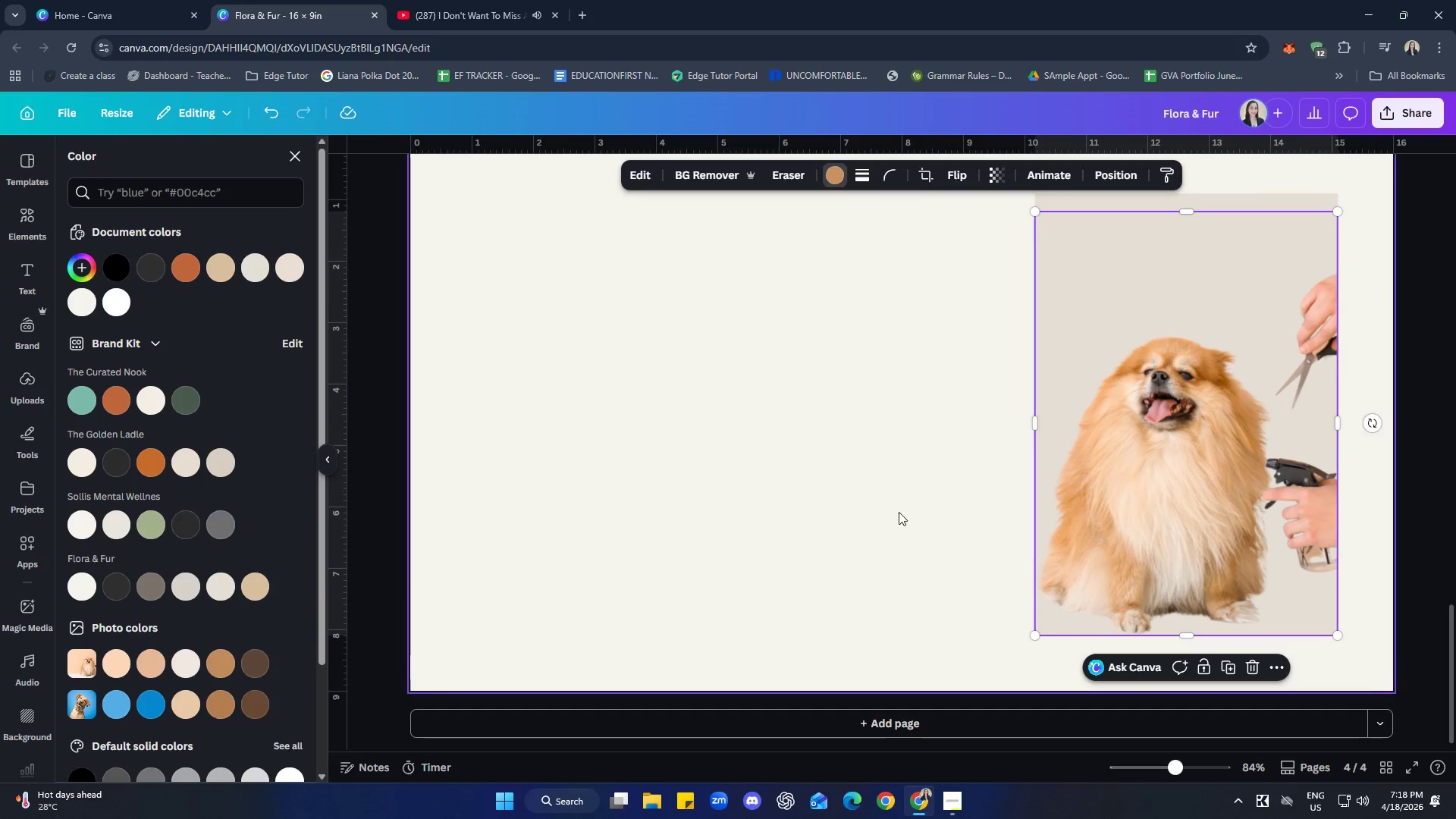 
left_click([852, 483])
 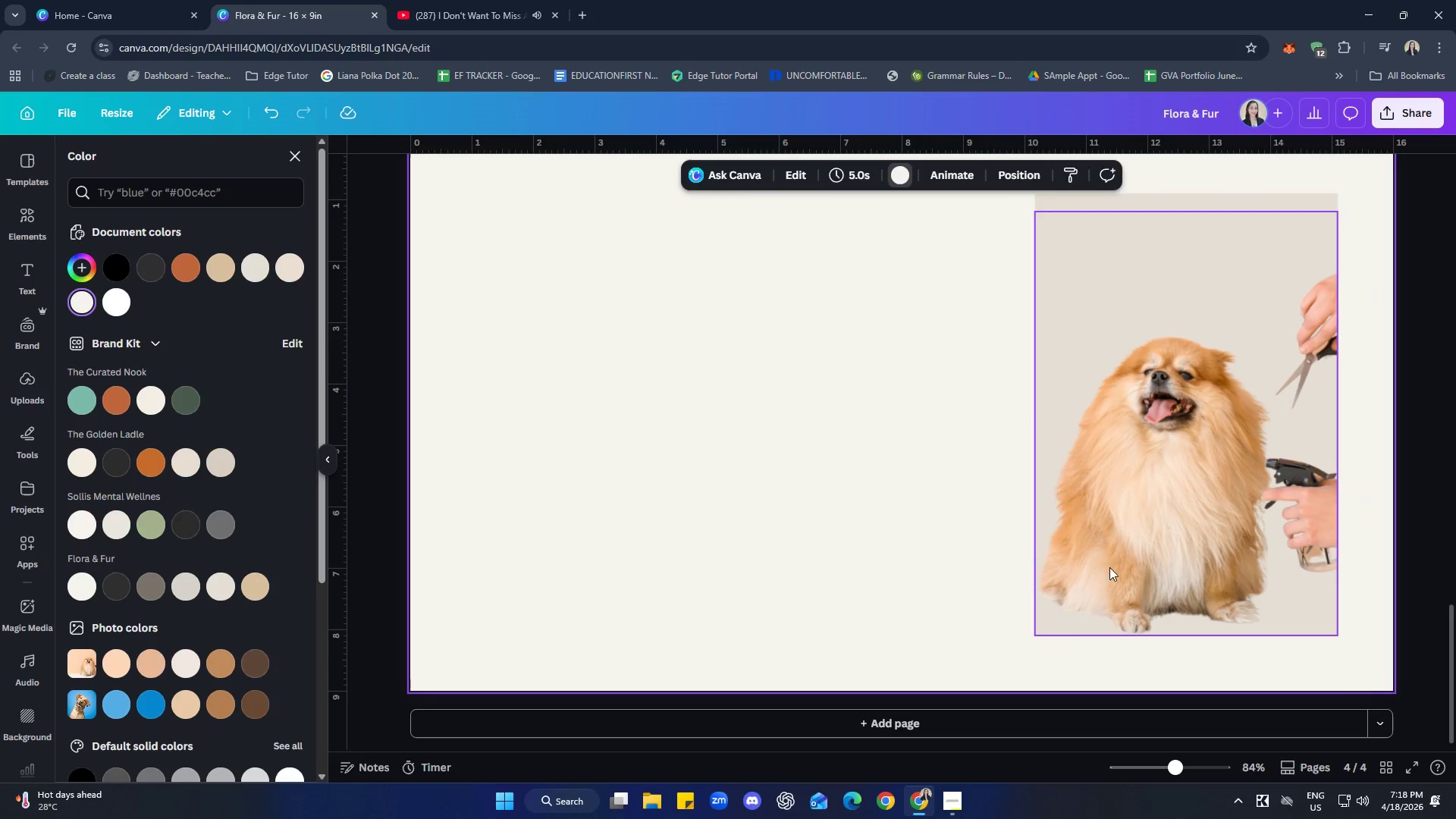 
left_click([1207, 483])
 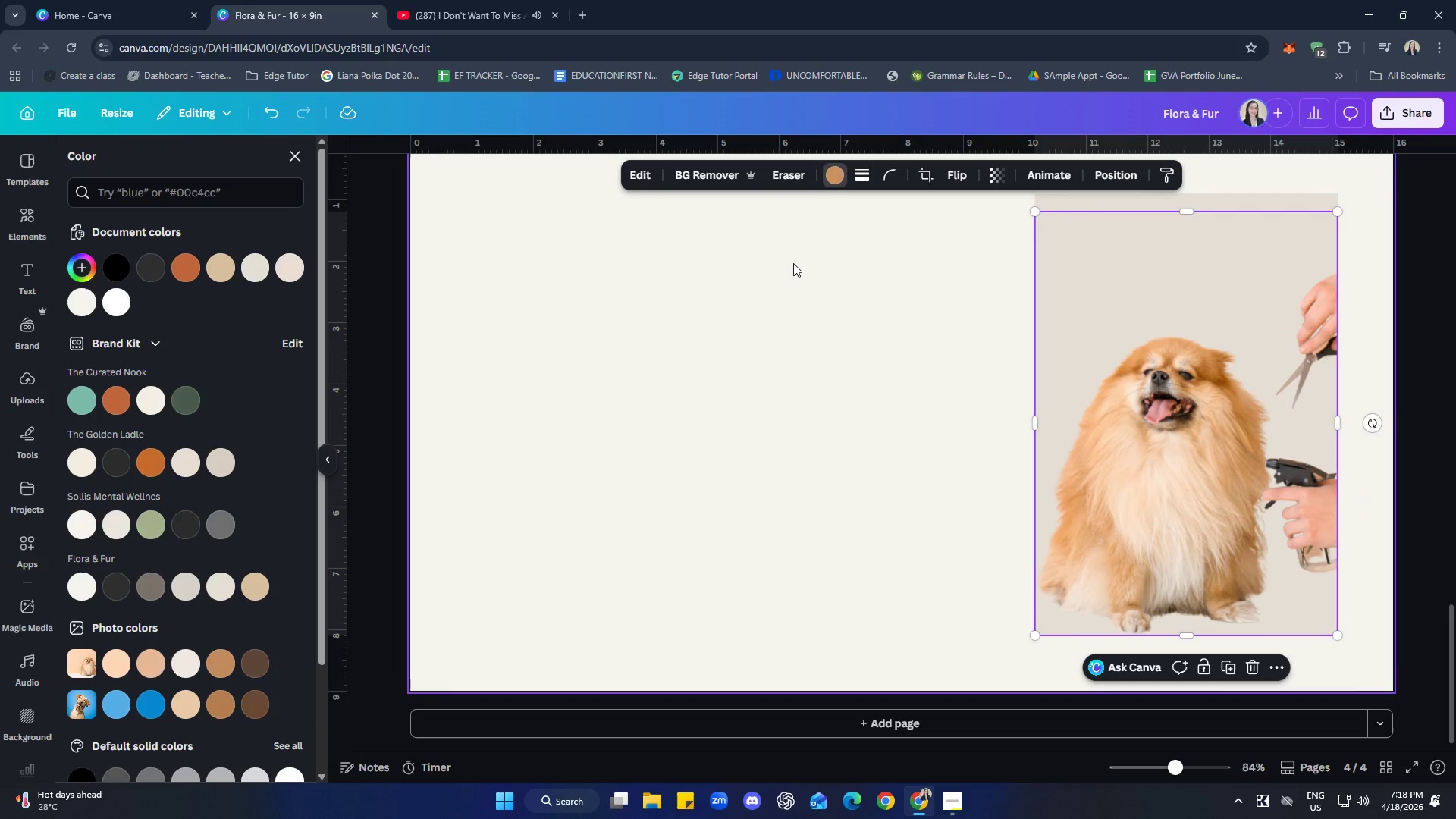 
left_click([645, 168])
 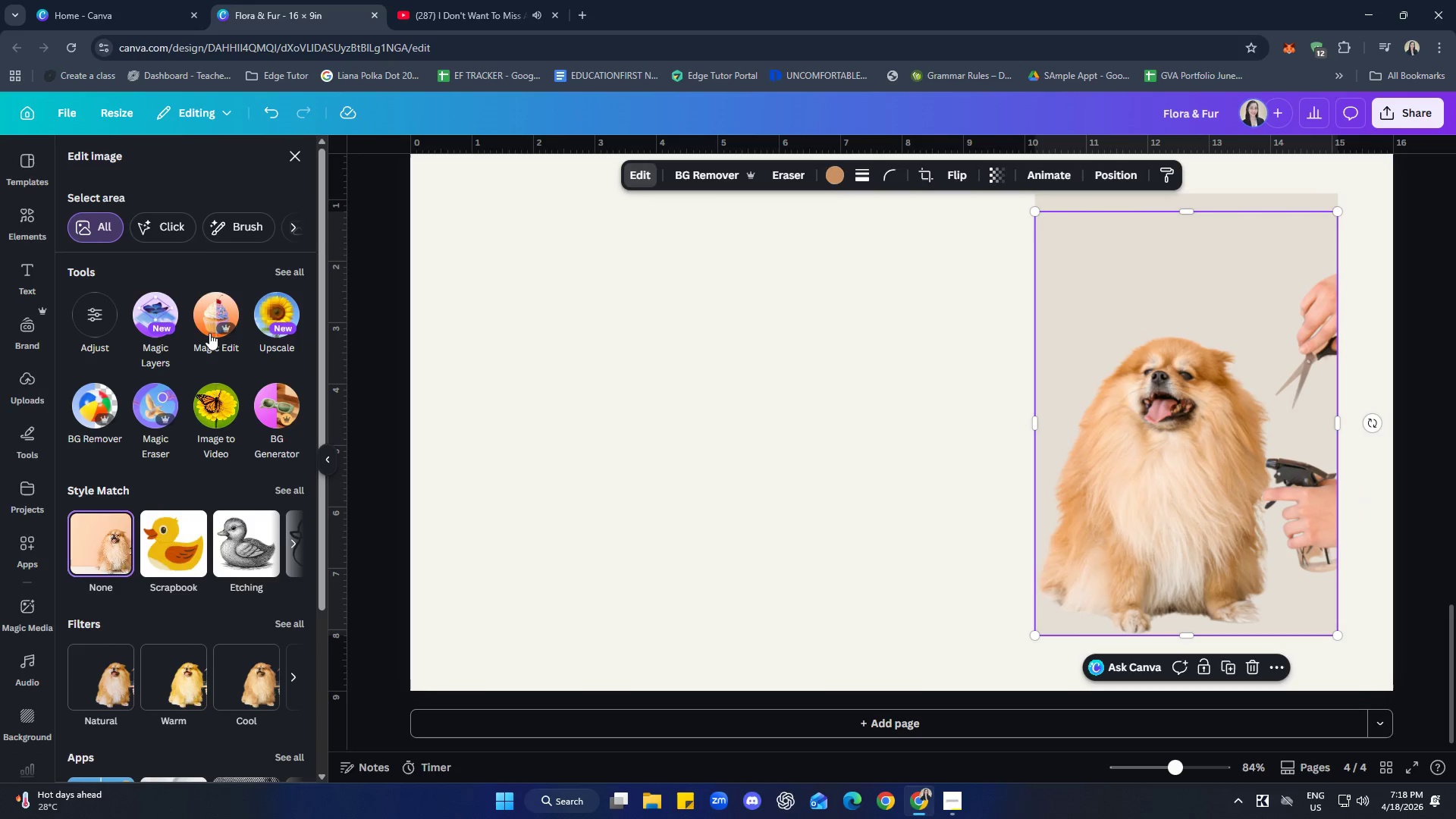 
left_click([105, 305])
 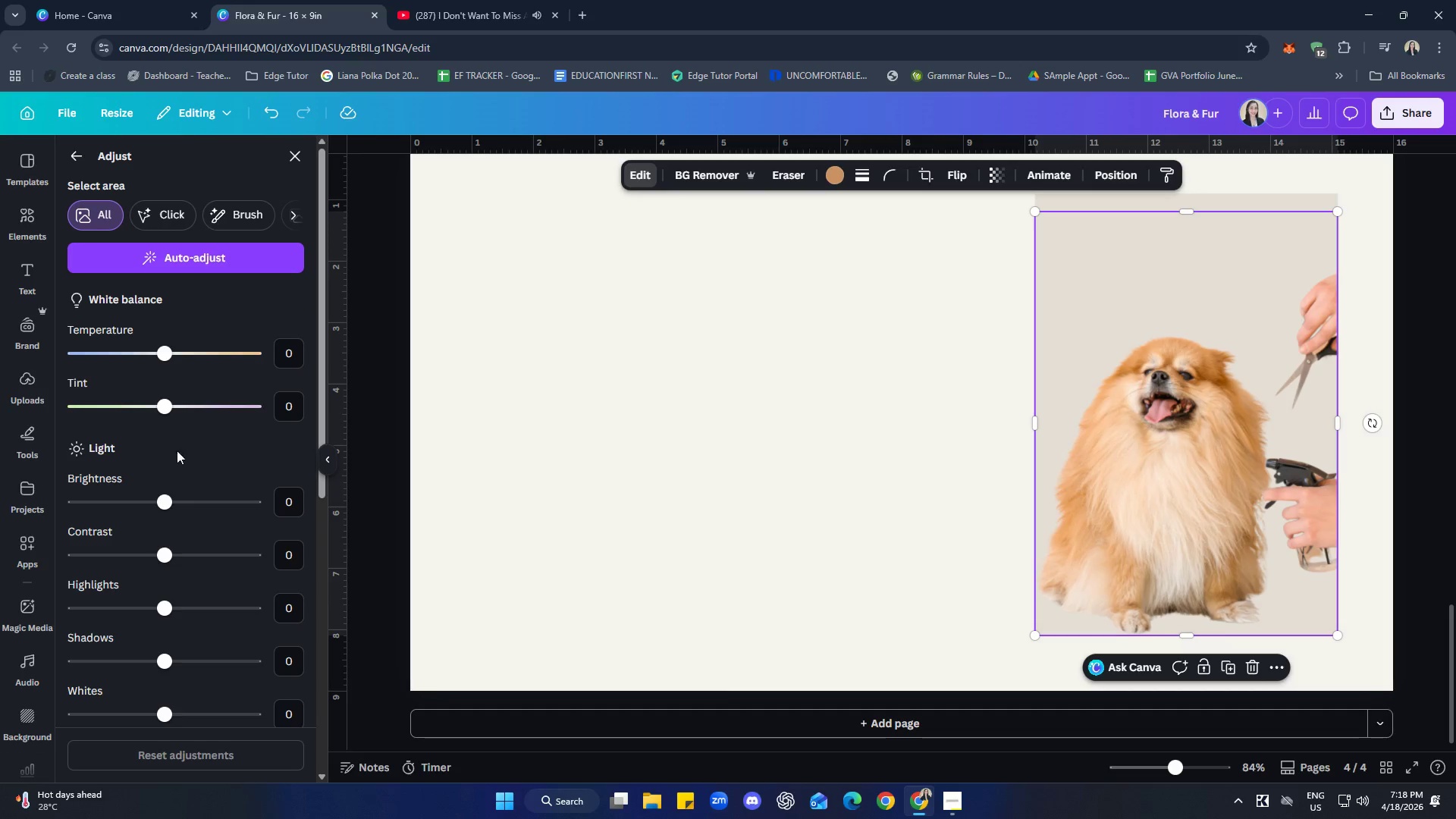 
left_click_drag(start_coordinate=[169, 500], to_coordinate=[148, 497])
 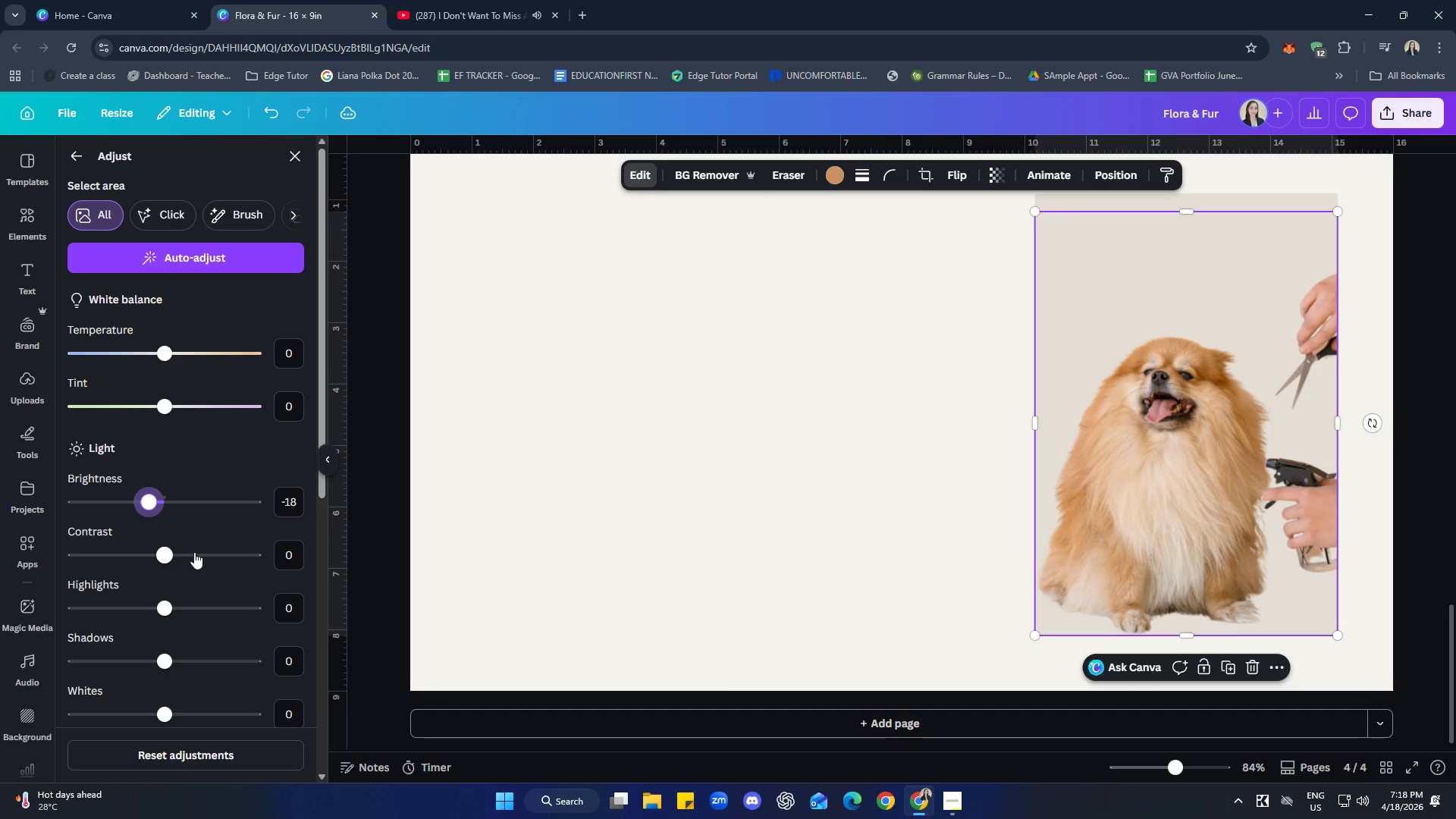 
left_click_drag(start_coordinate=[166, 553], to_coordinate=[174, 554])
 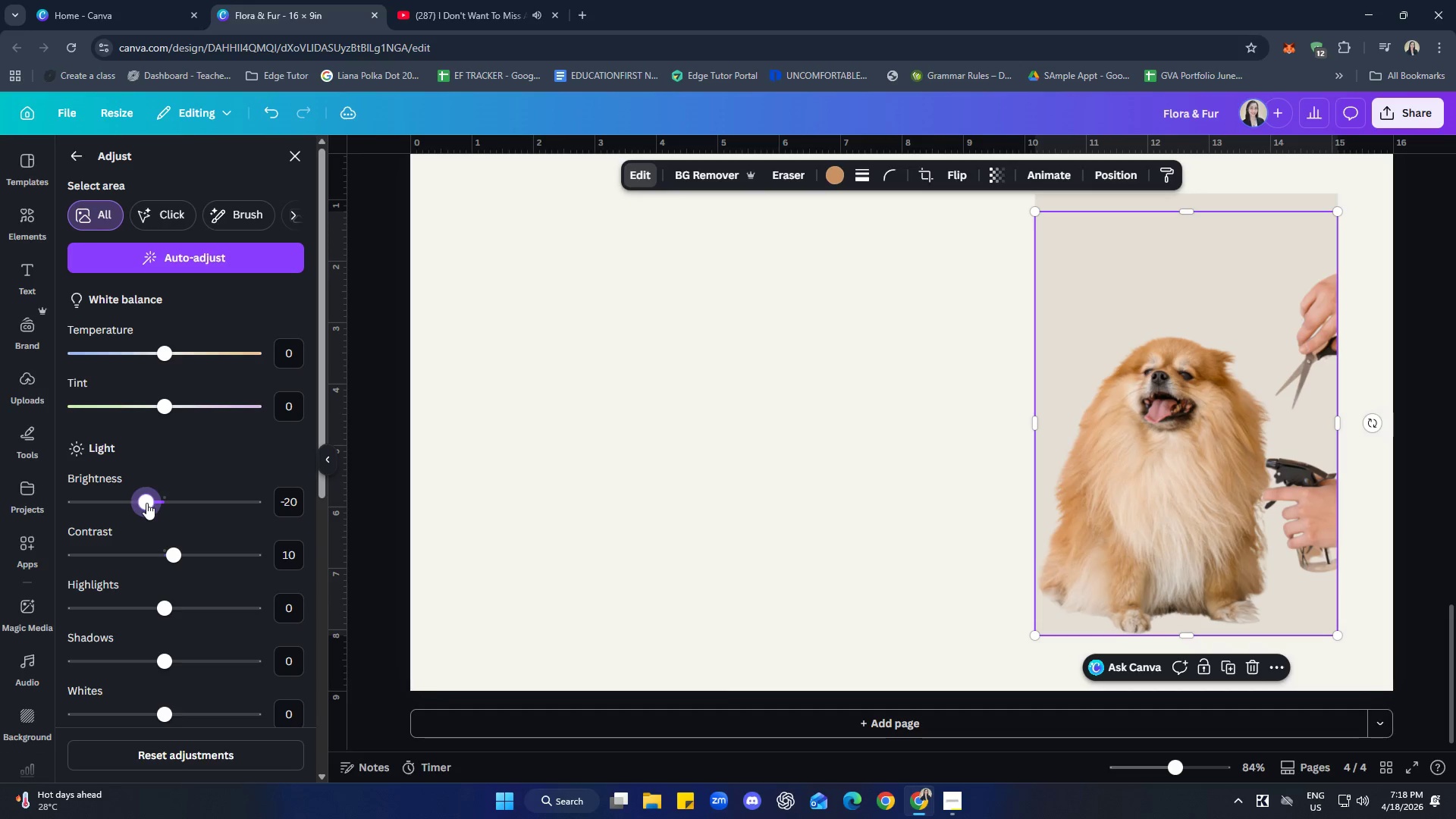 
scroll: coordinate [169, 604], scroll_direction: down, amount: 1.0
 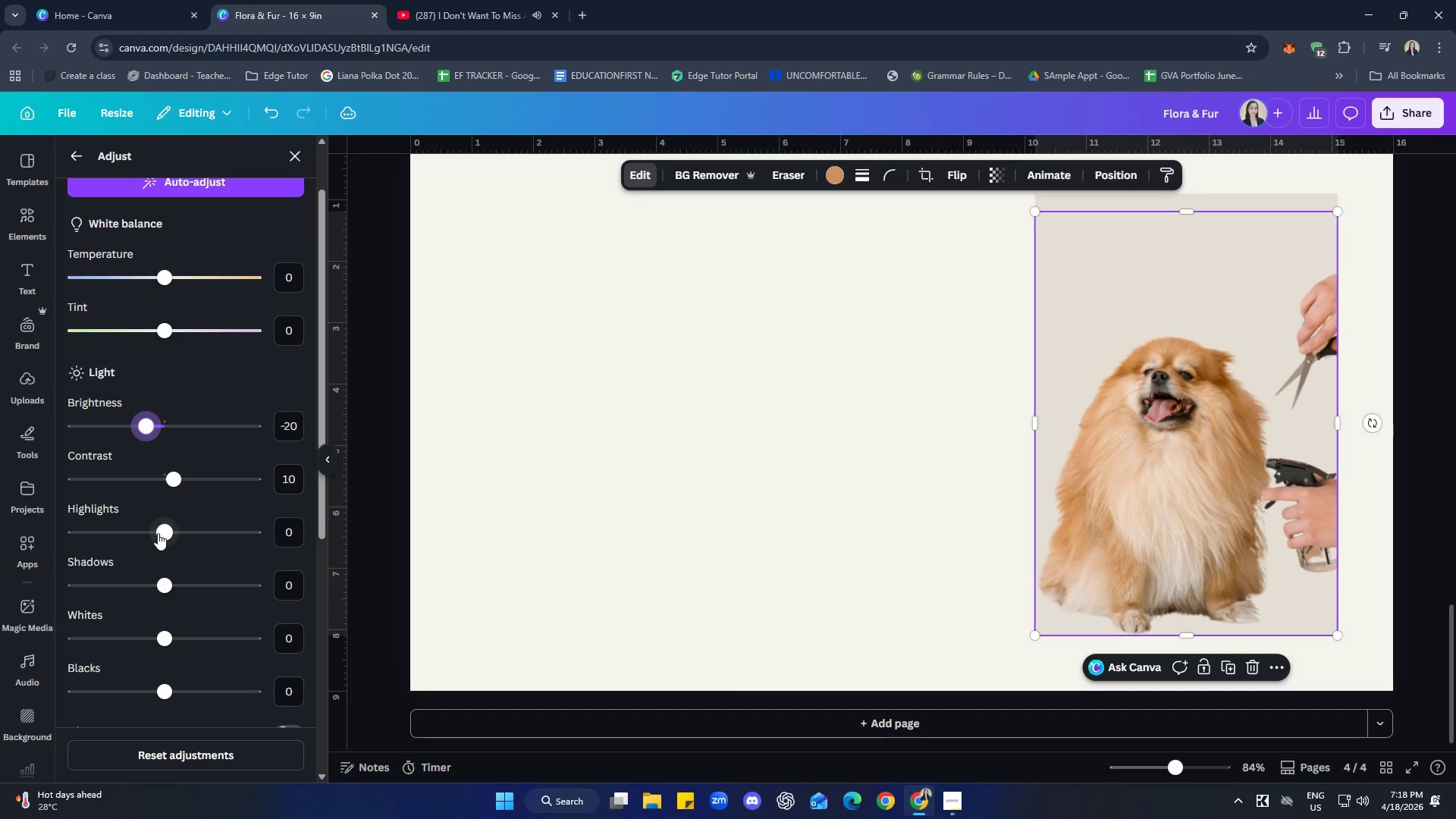 
left_click_drag(start_coordinate=[161, 531], to_coordinate=[151, 530])
 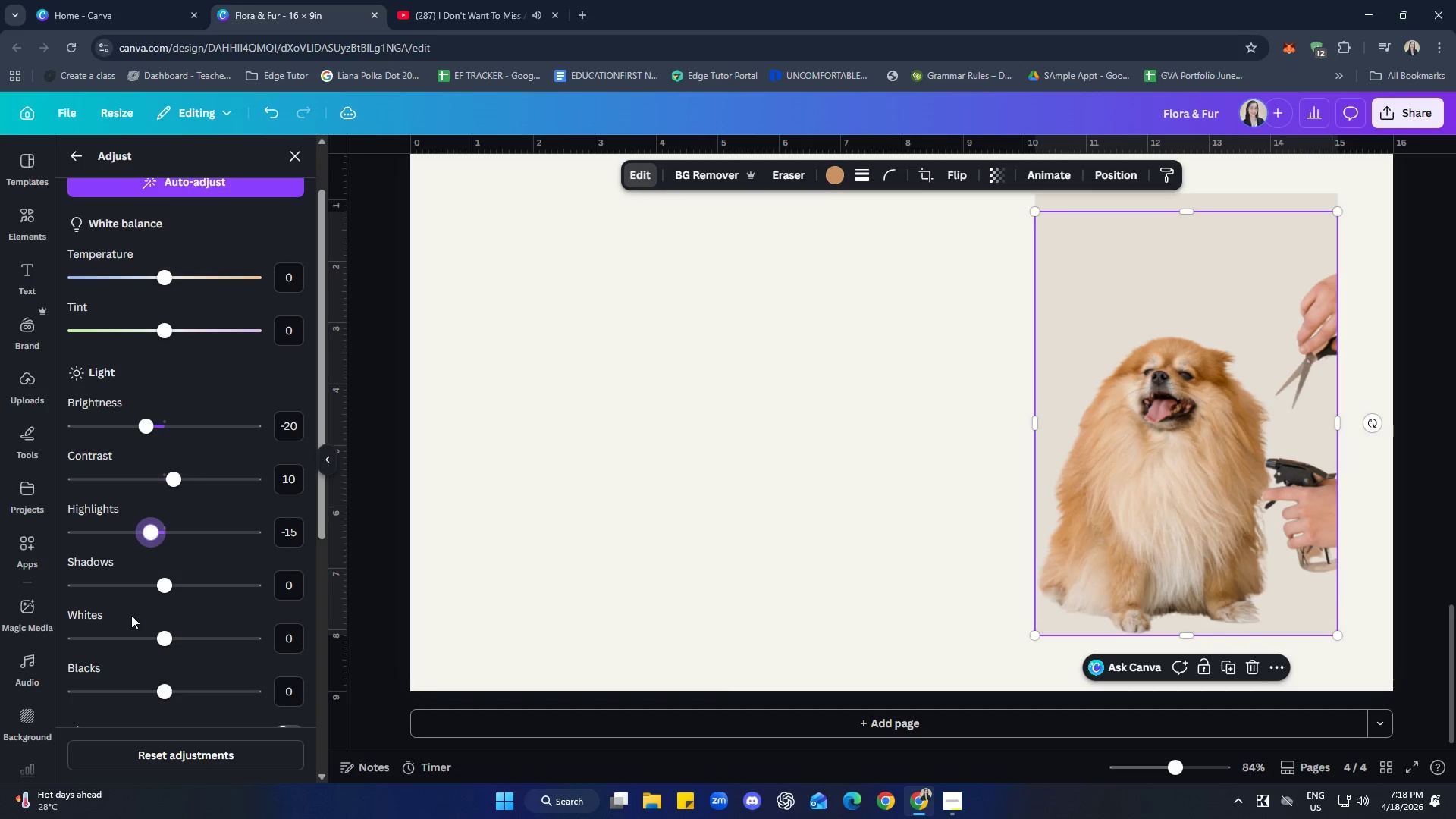 
scroll: coordinate [130, 617], scroll_direction: down, amount: 1.0
 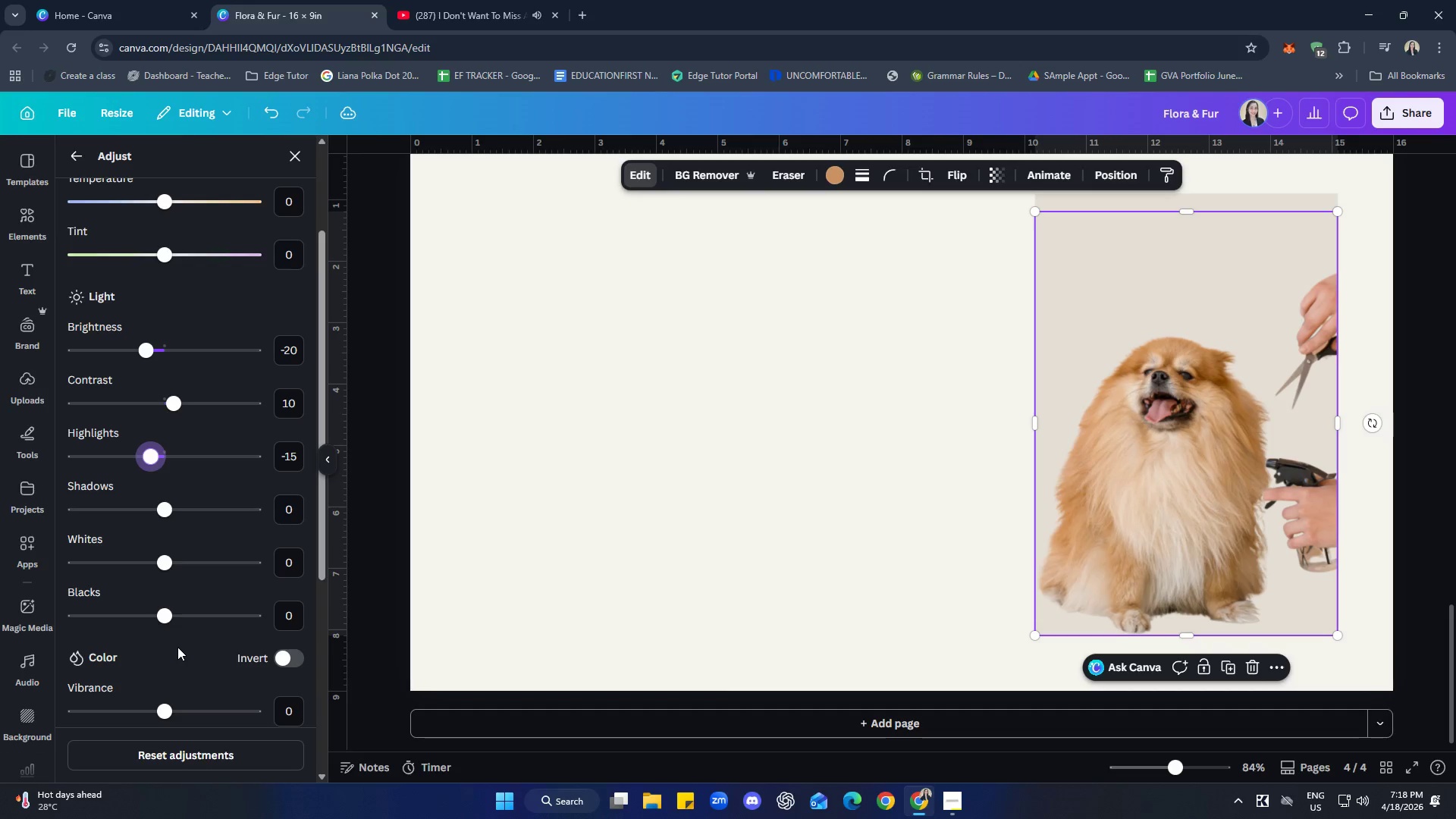 
left_click([177, 647])
 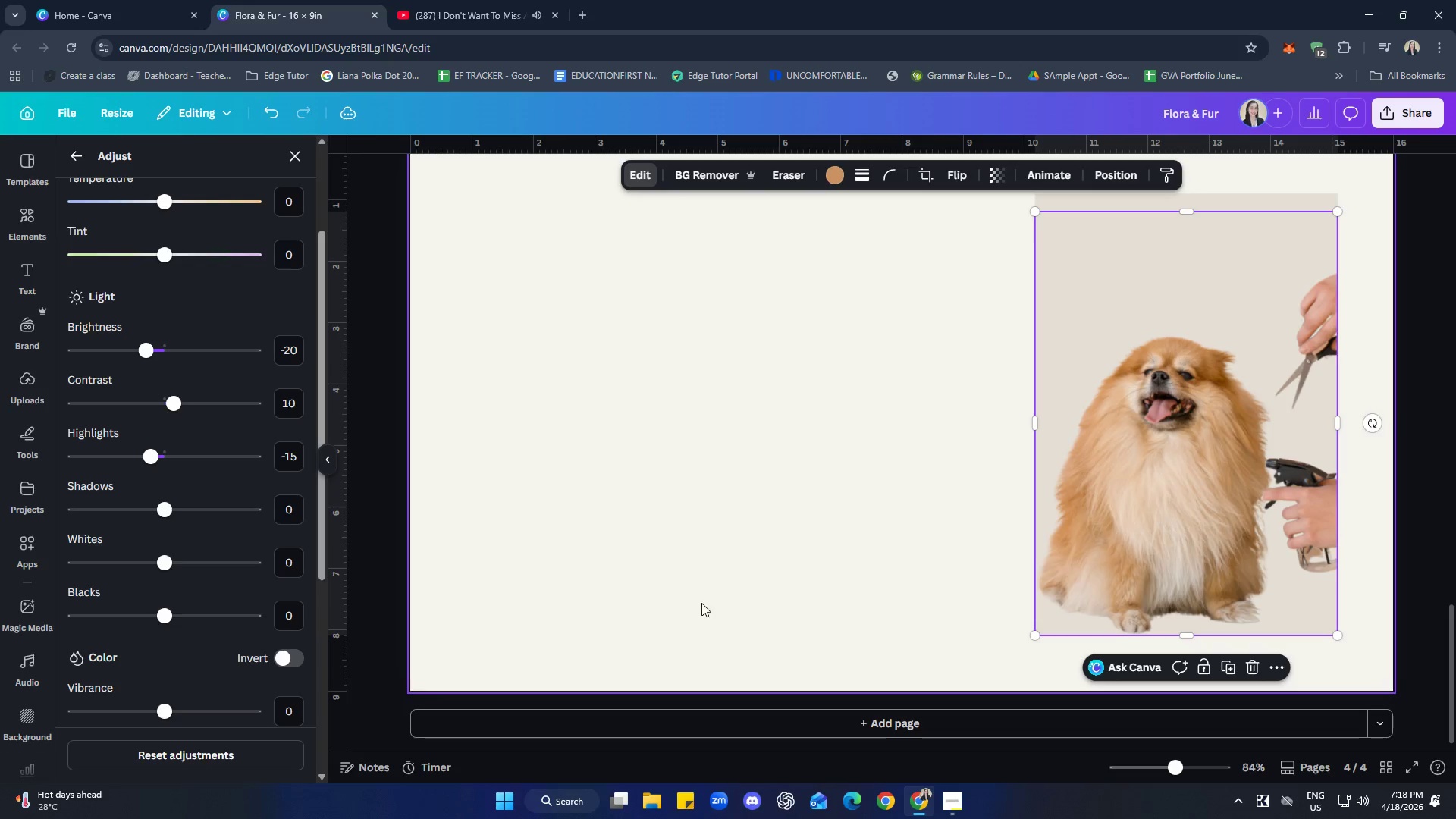 
left_click([743, 566])
 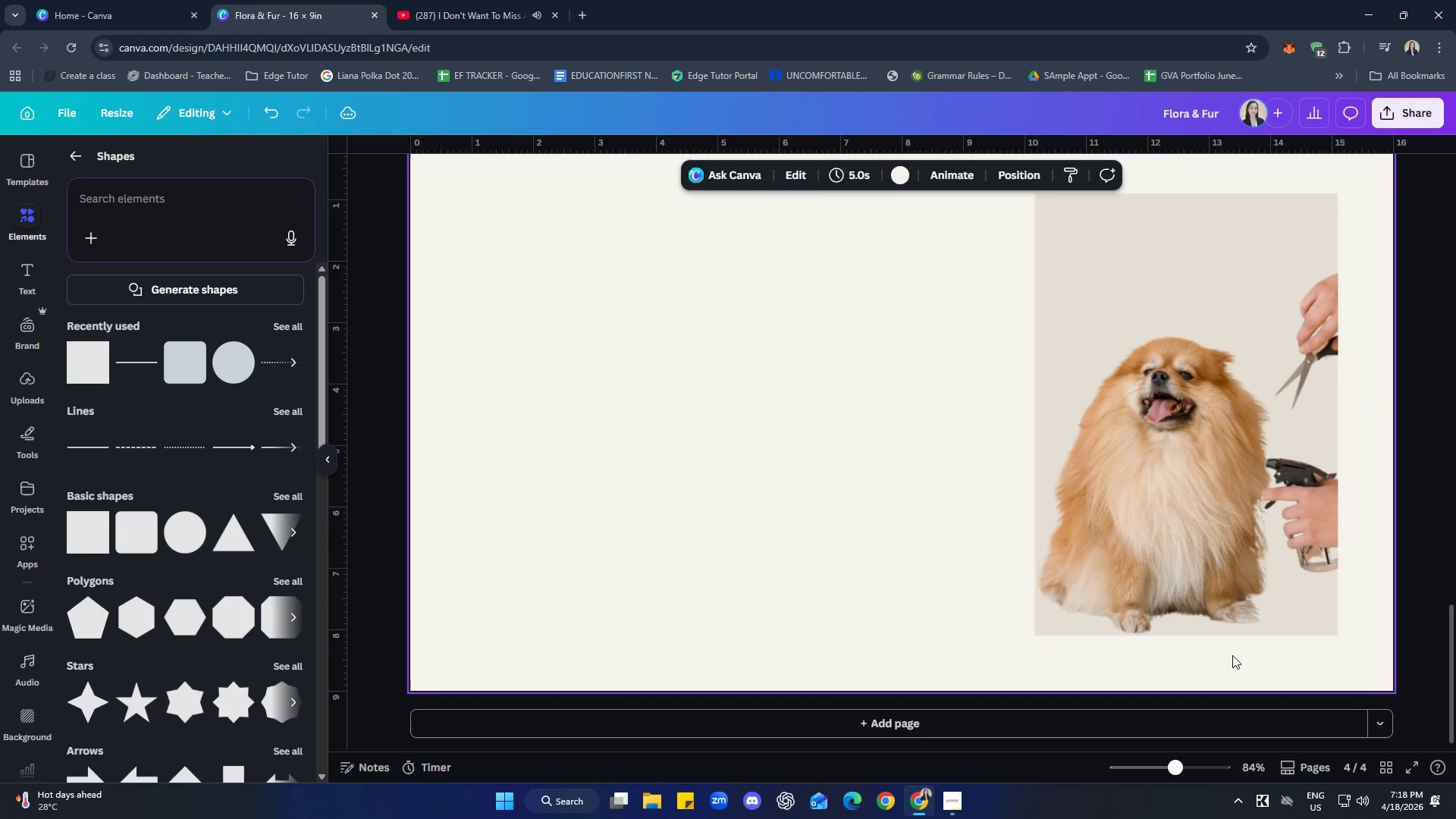 
scroll: coordinate [915, 438], scroll_direction: up, amount: 2.0
 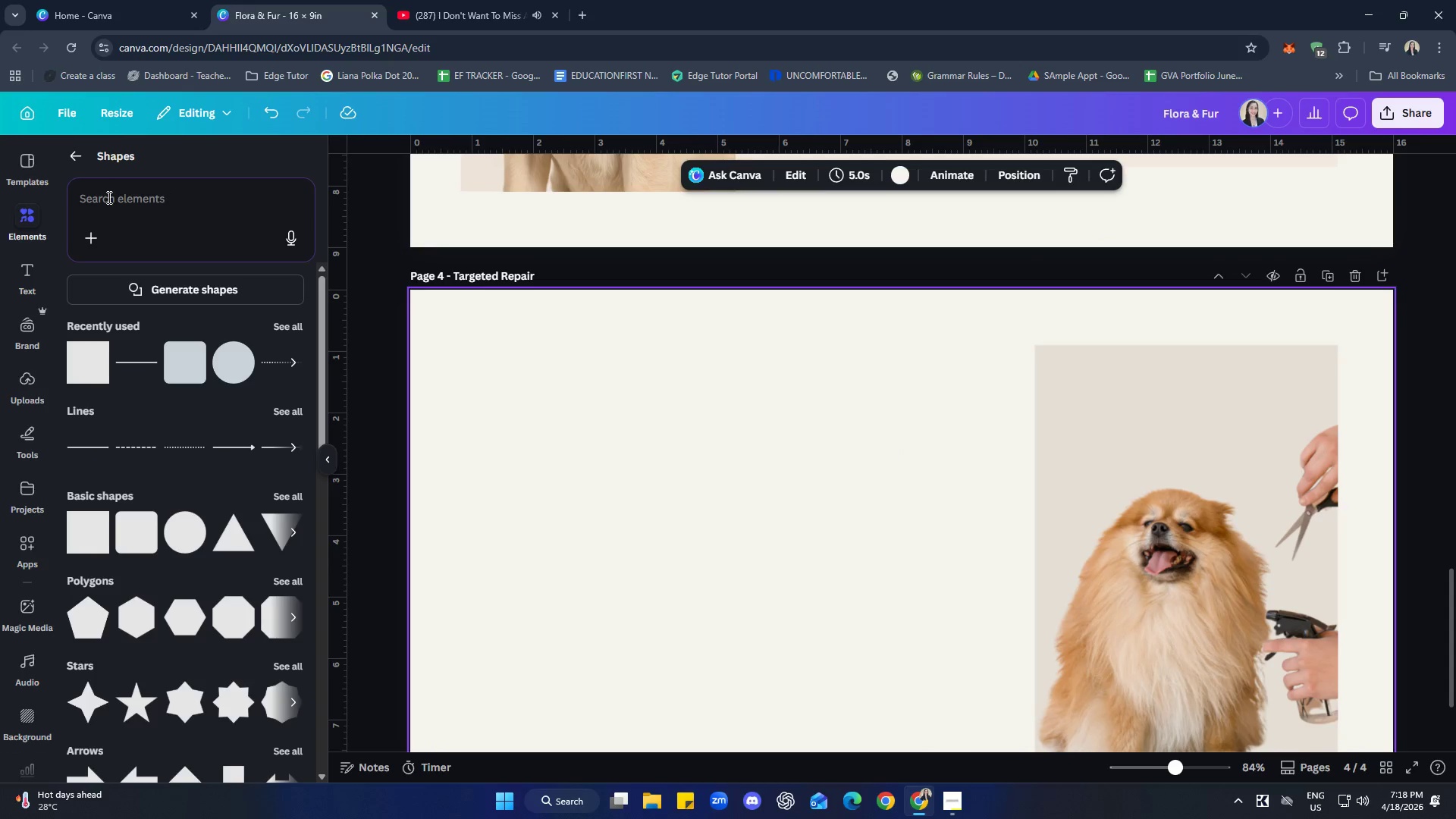 
left_click([79, 153])
 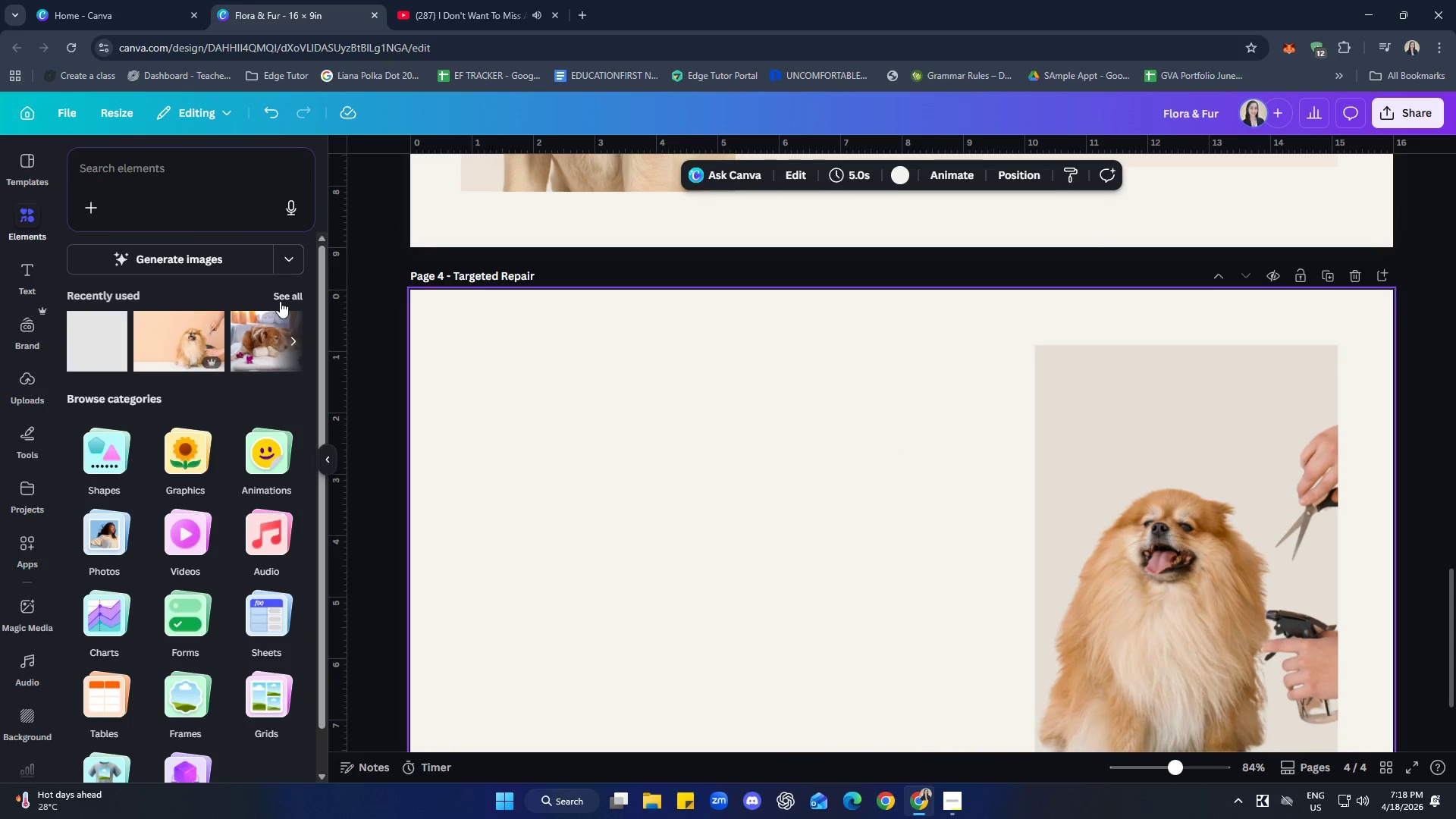 
left_click([287, 304])
 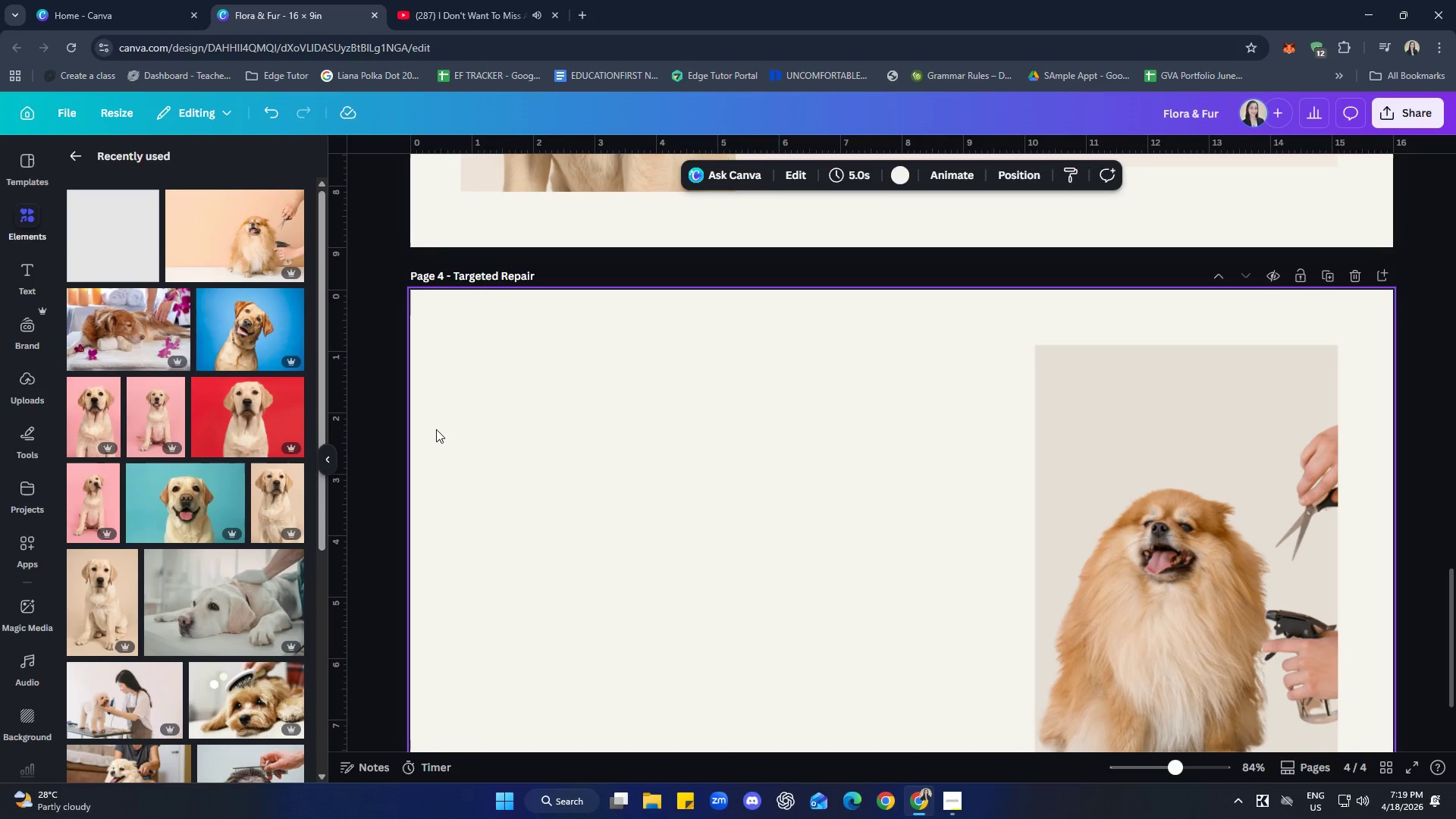 
left_click([1206, 551])
 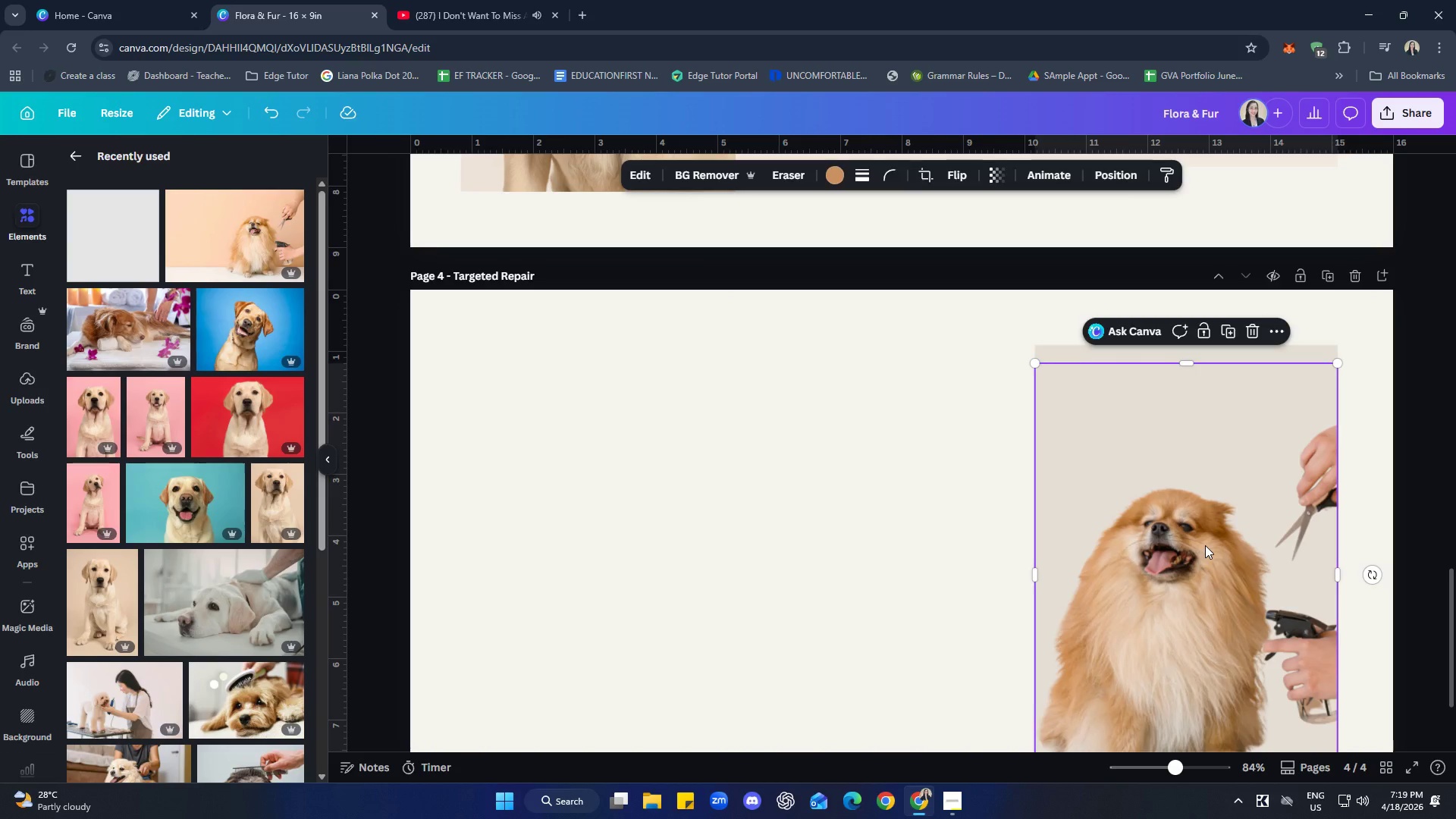 
key(Delete)
 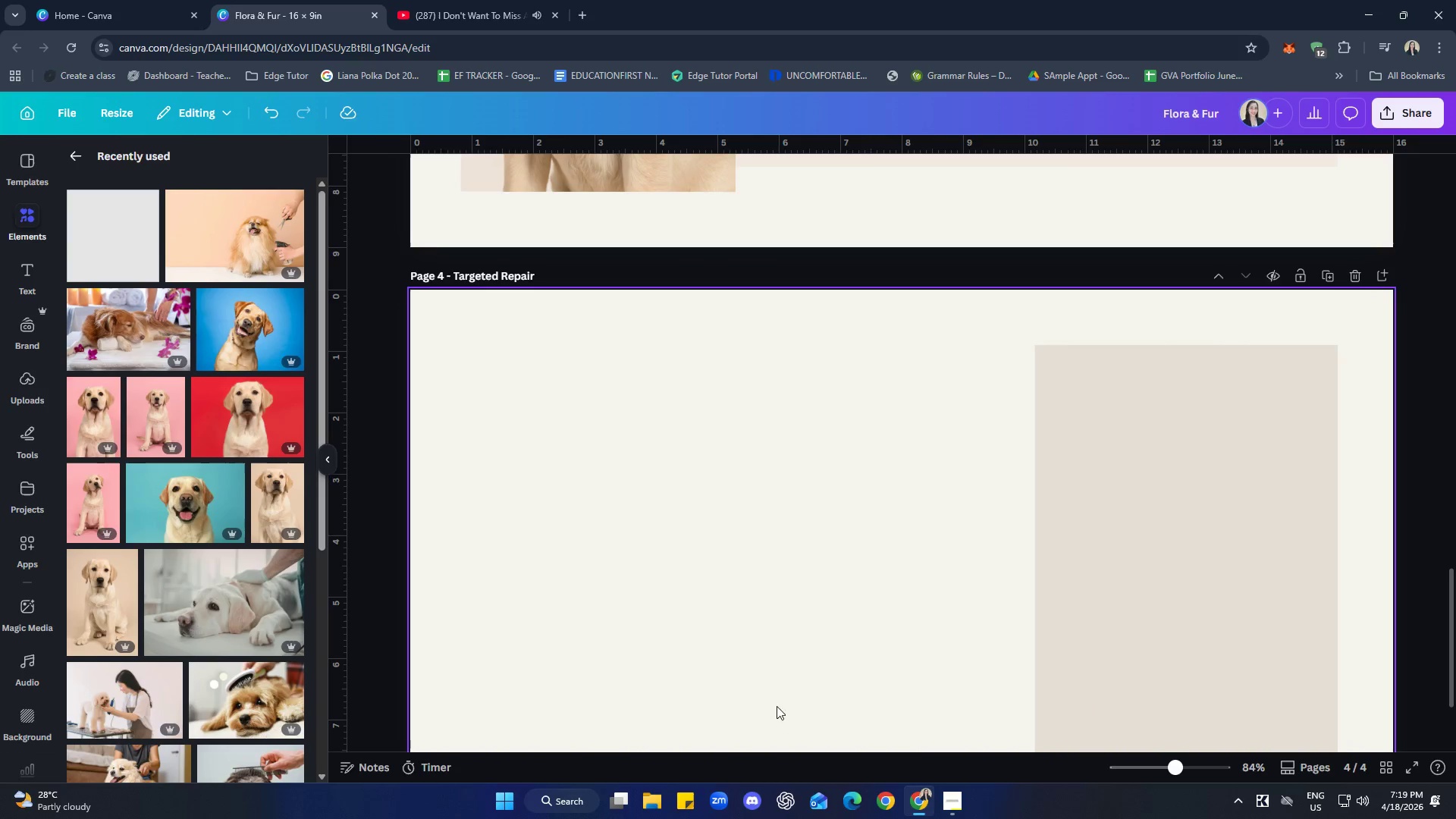 
scroll: coordinate [194, 507], scroll_direction: down, amount: 2.0
 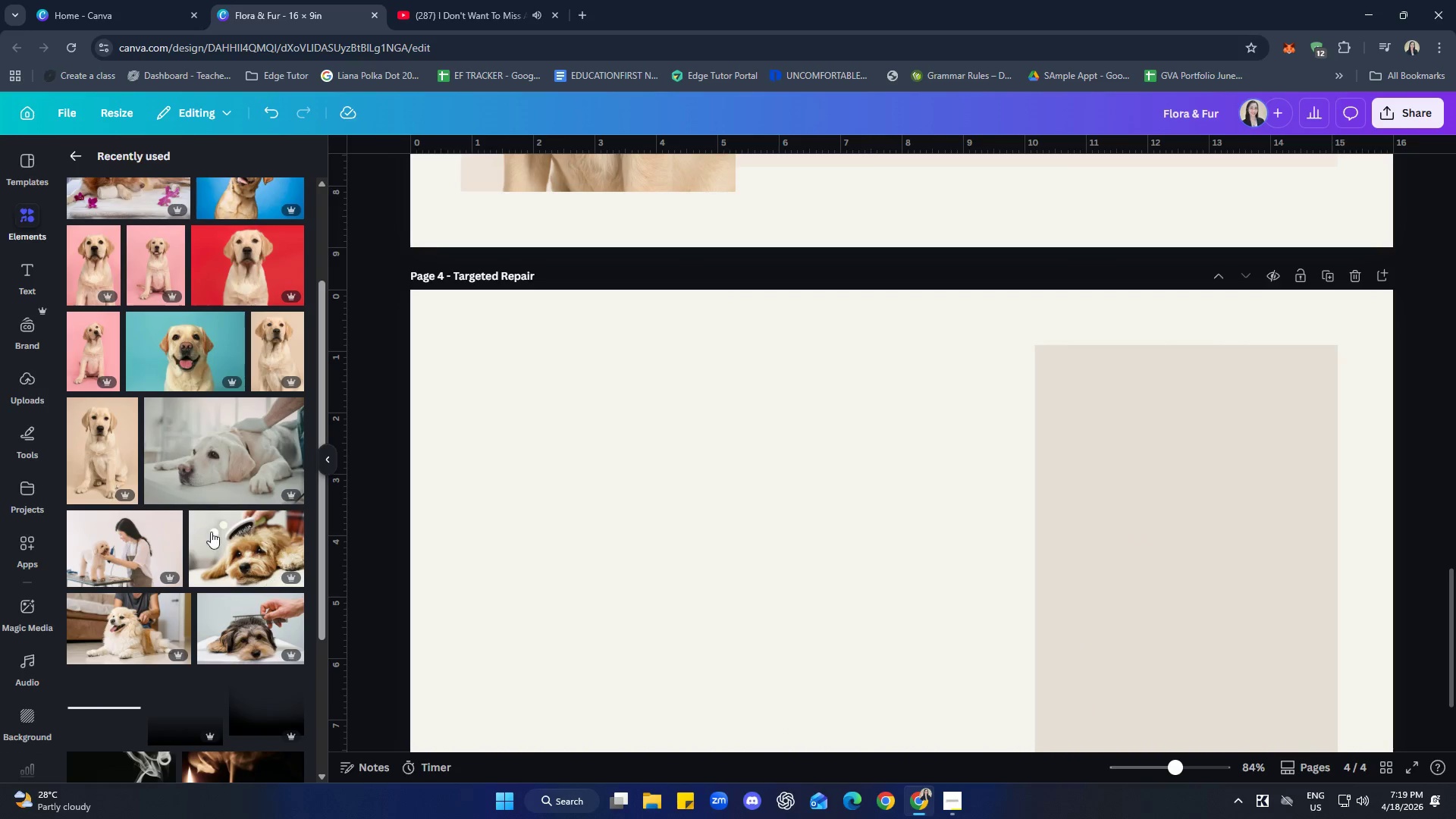 
left_click([215, 479])
 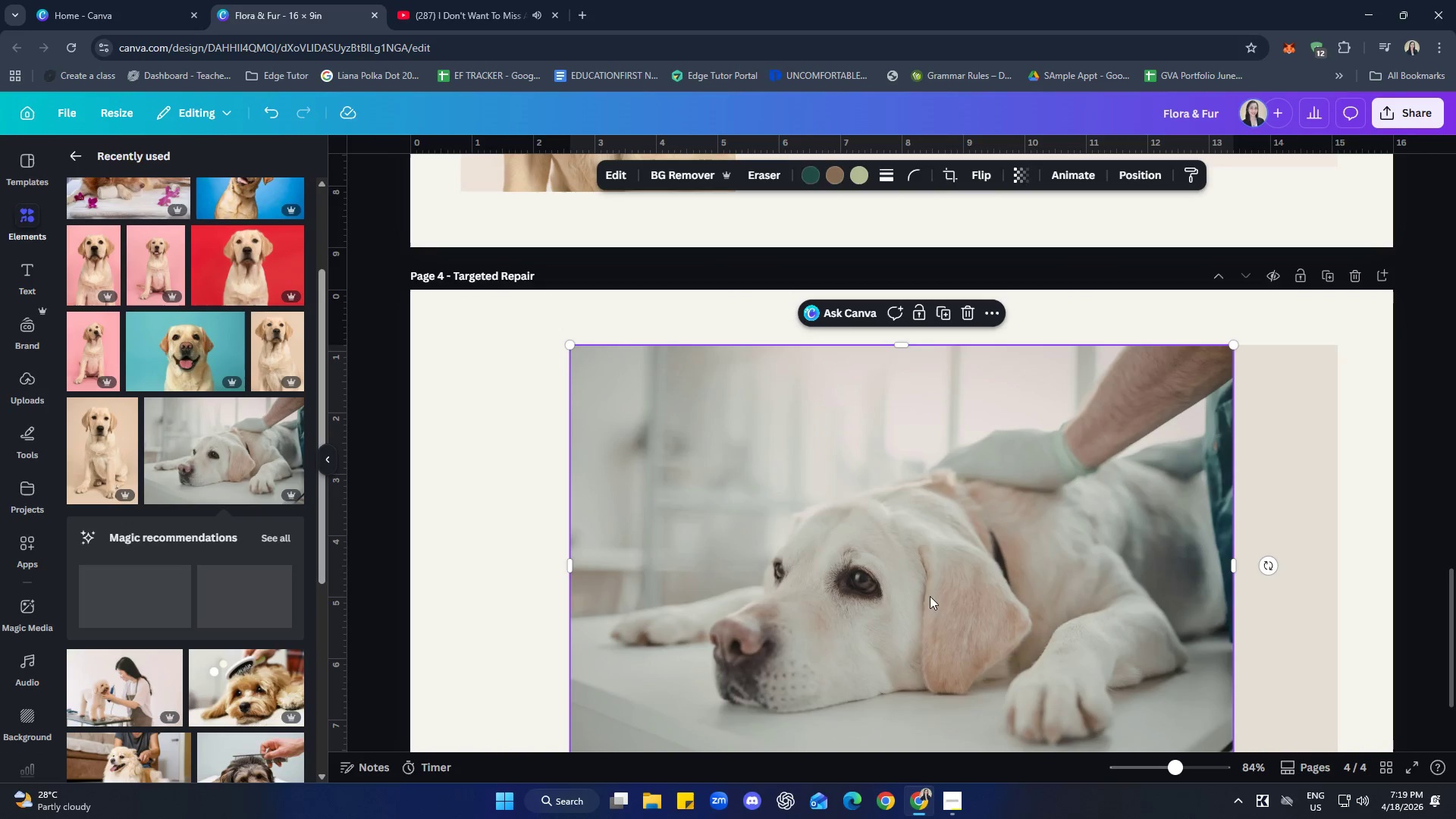 
left_click_drag(start_coordinate=[972, 644], to_coordinate=[989, 580])
 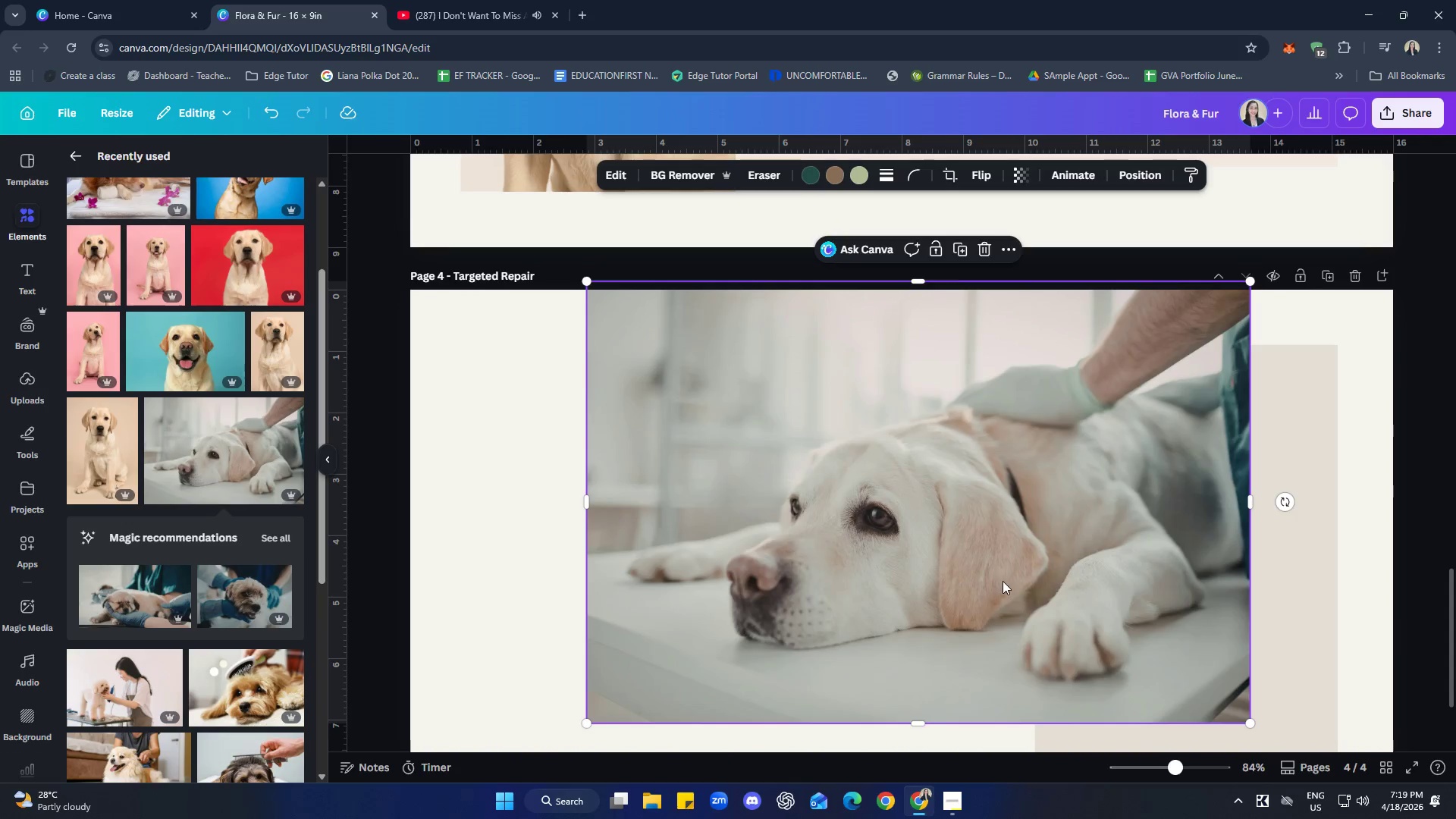 
left_click_drag(start_coordinate=[890, 464], to_coordinate=[857, 507])
 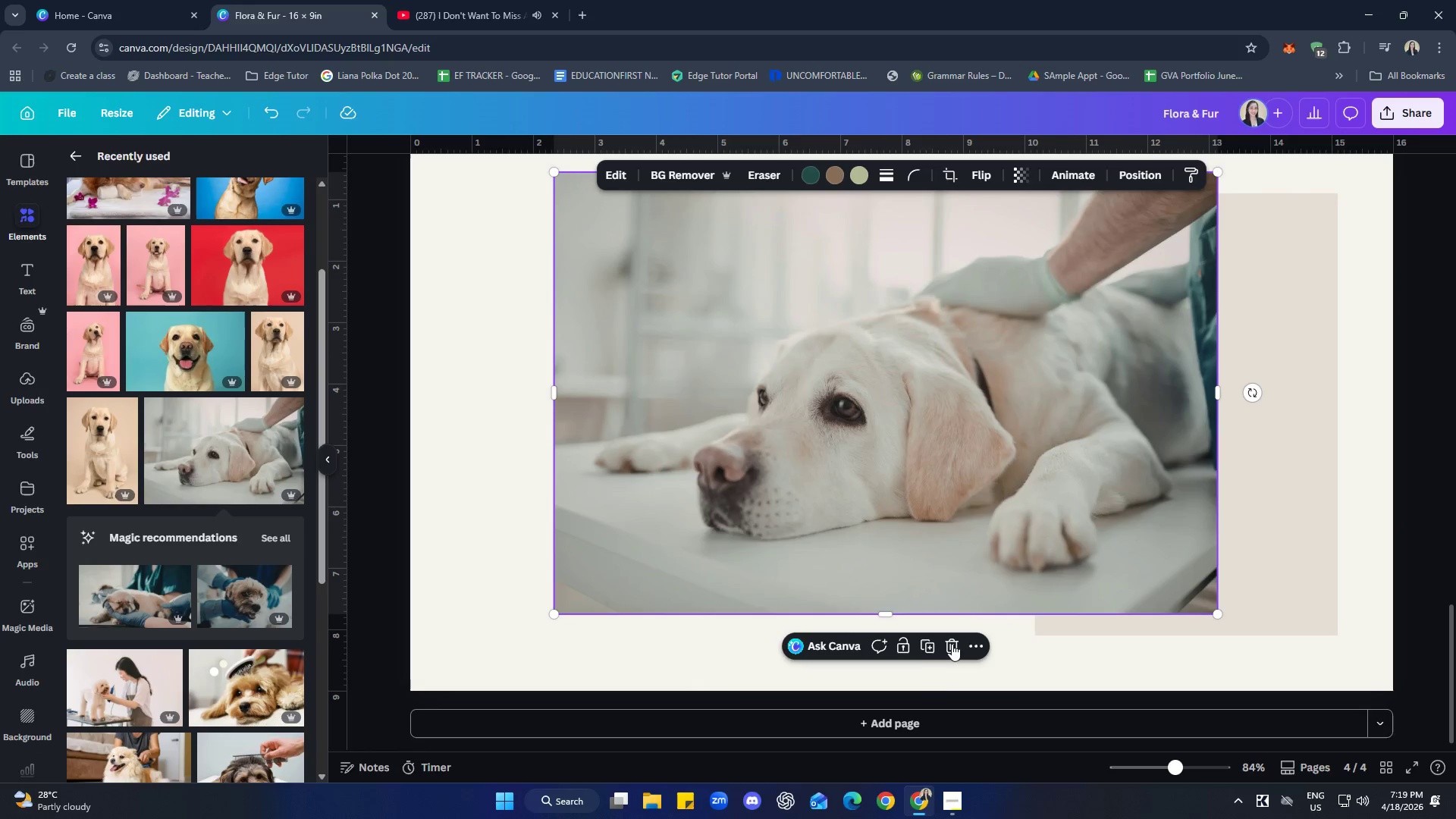 
scroll: coordinate [1004, 585], scroll_direction: down, amount: 2.0
 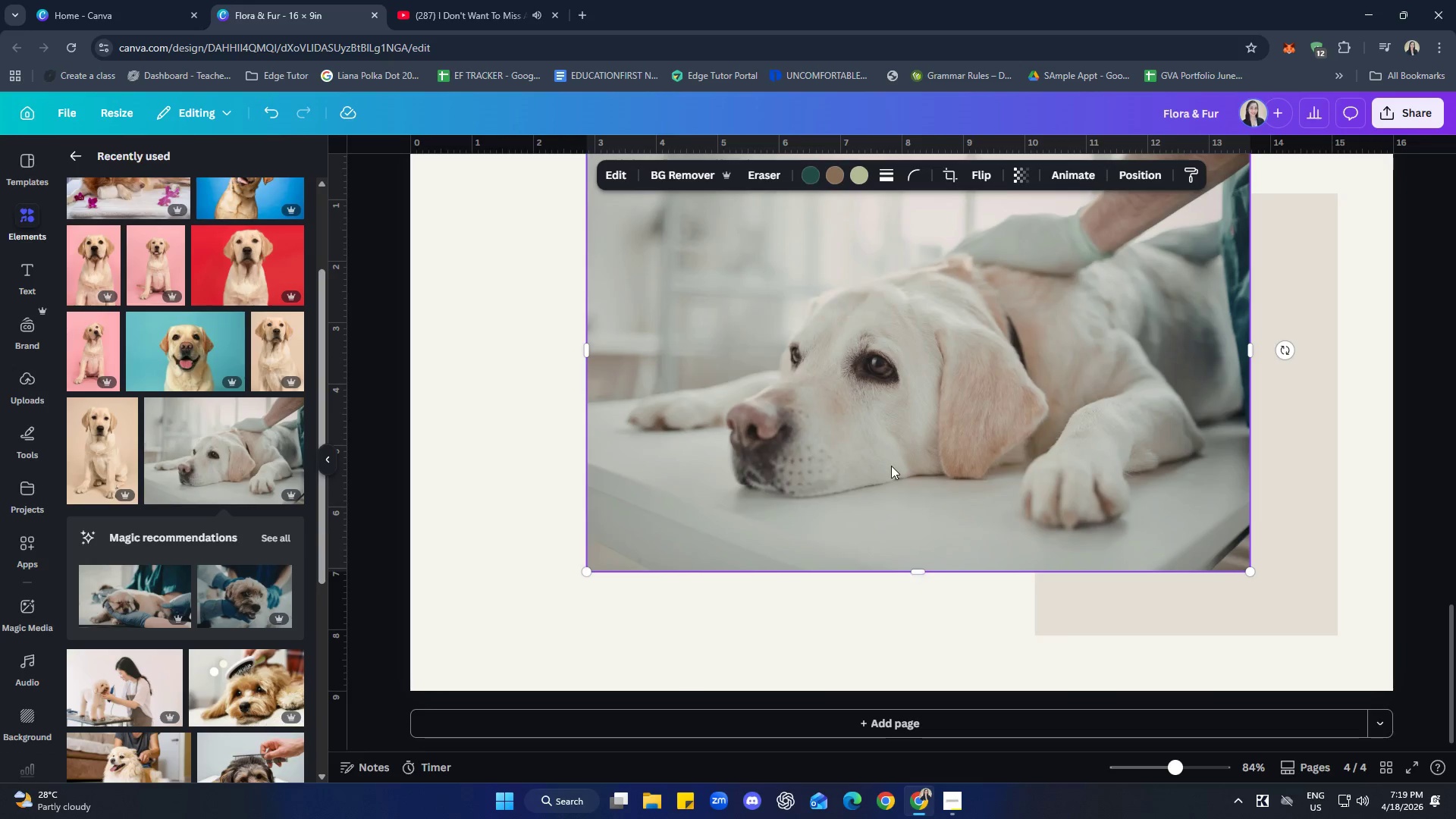 
left_click([953, 643])
 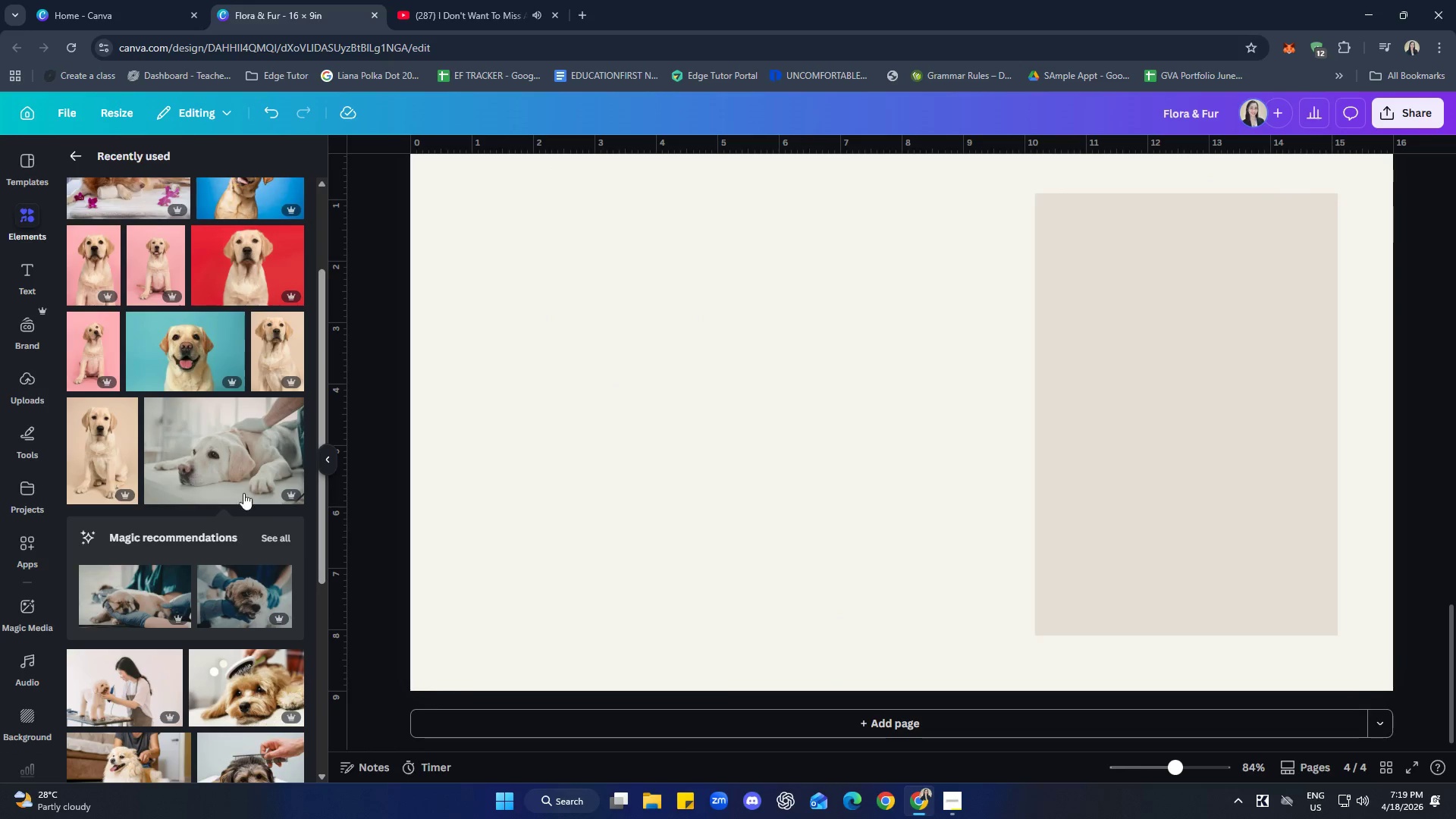 
scroll: coordinate [185, 476], scroll_direction: down, amount: 2.0
 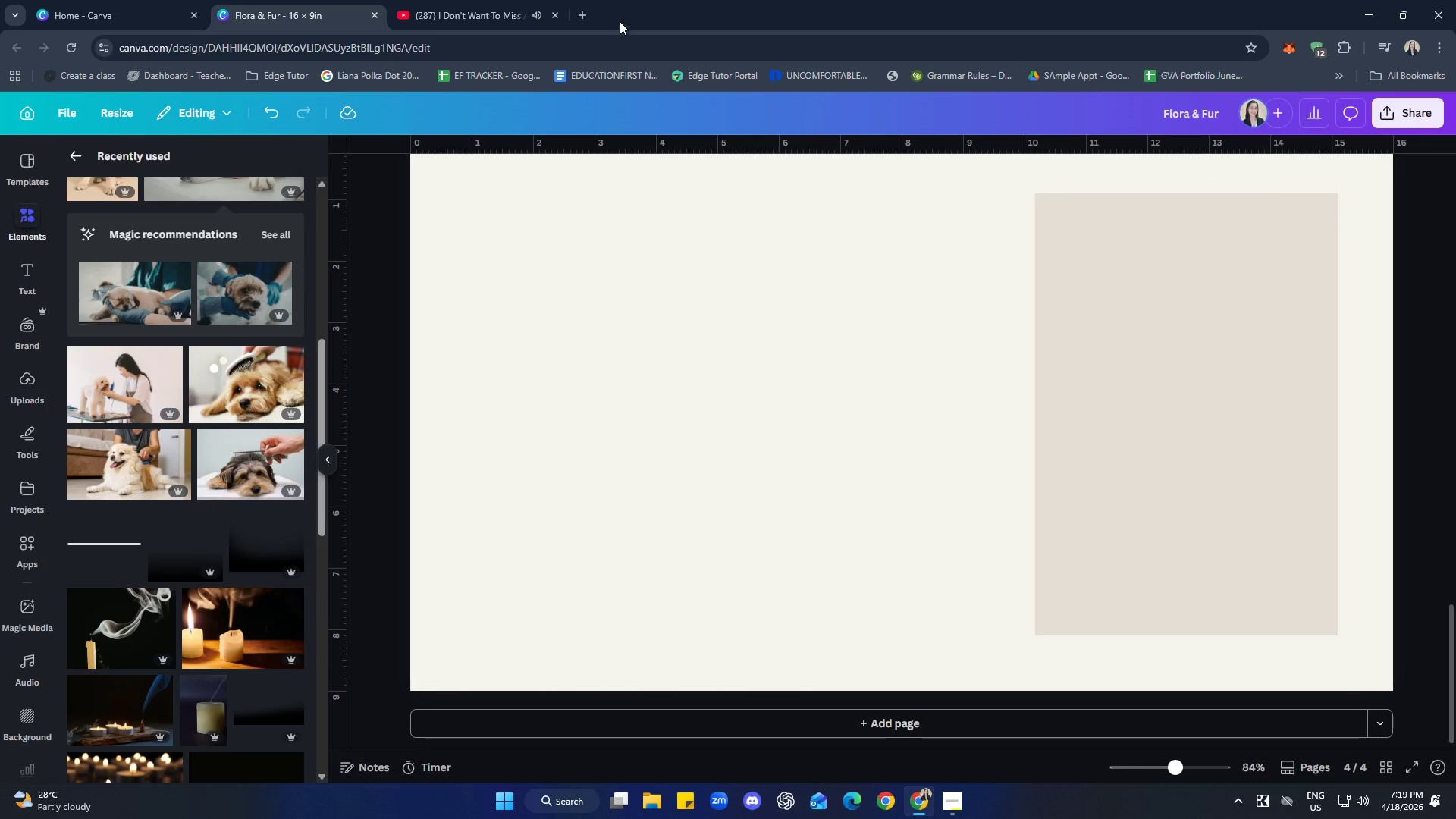 
left_click([584, 19])
 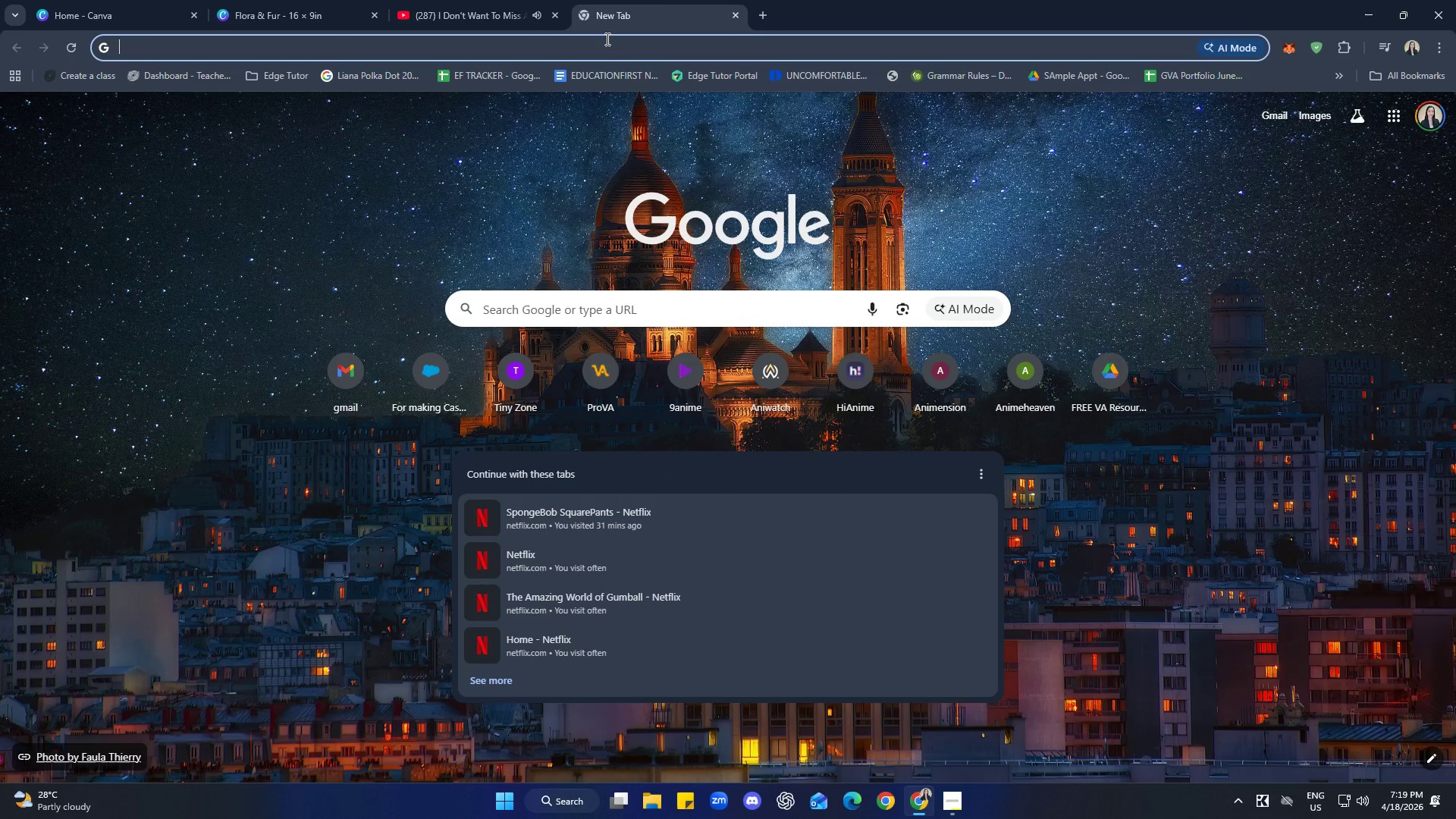 
type(pexe)
 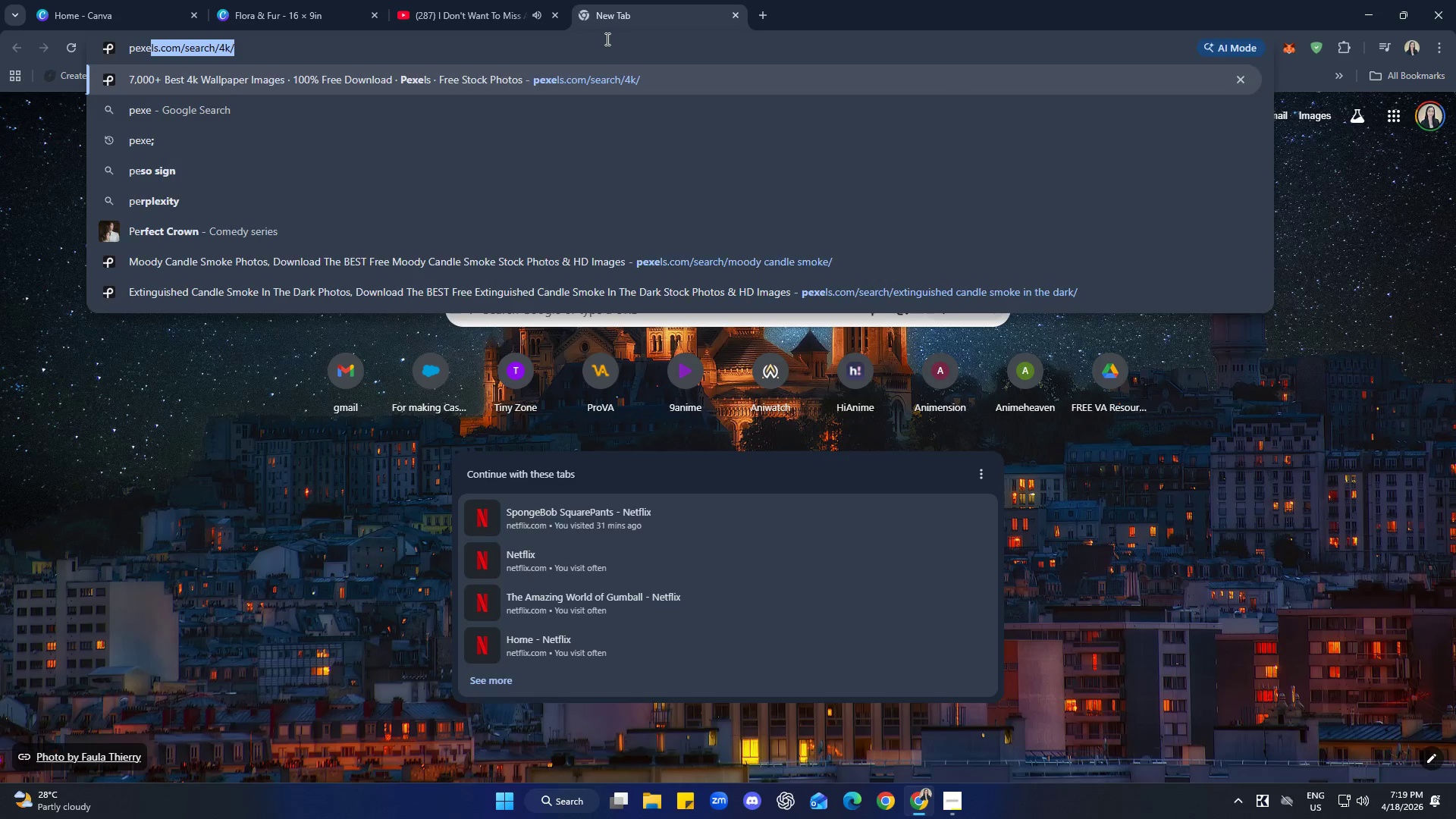 
key(Enter)
 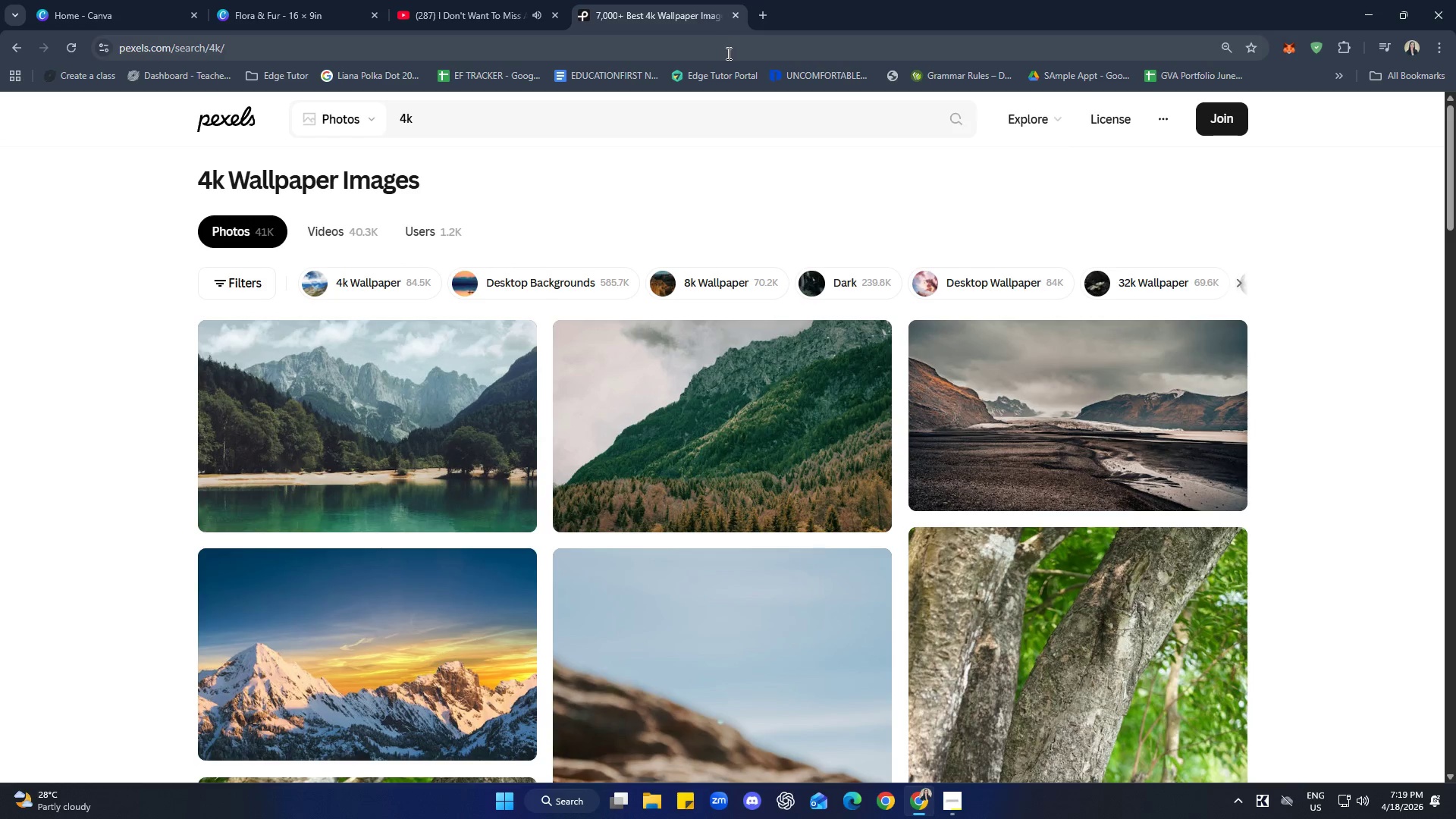 
wait(7.36)
 